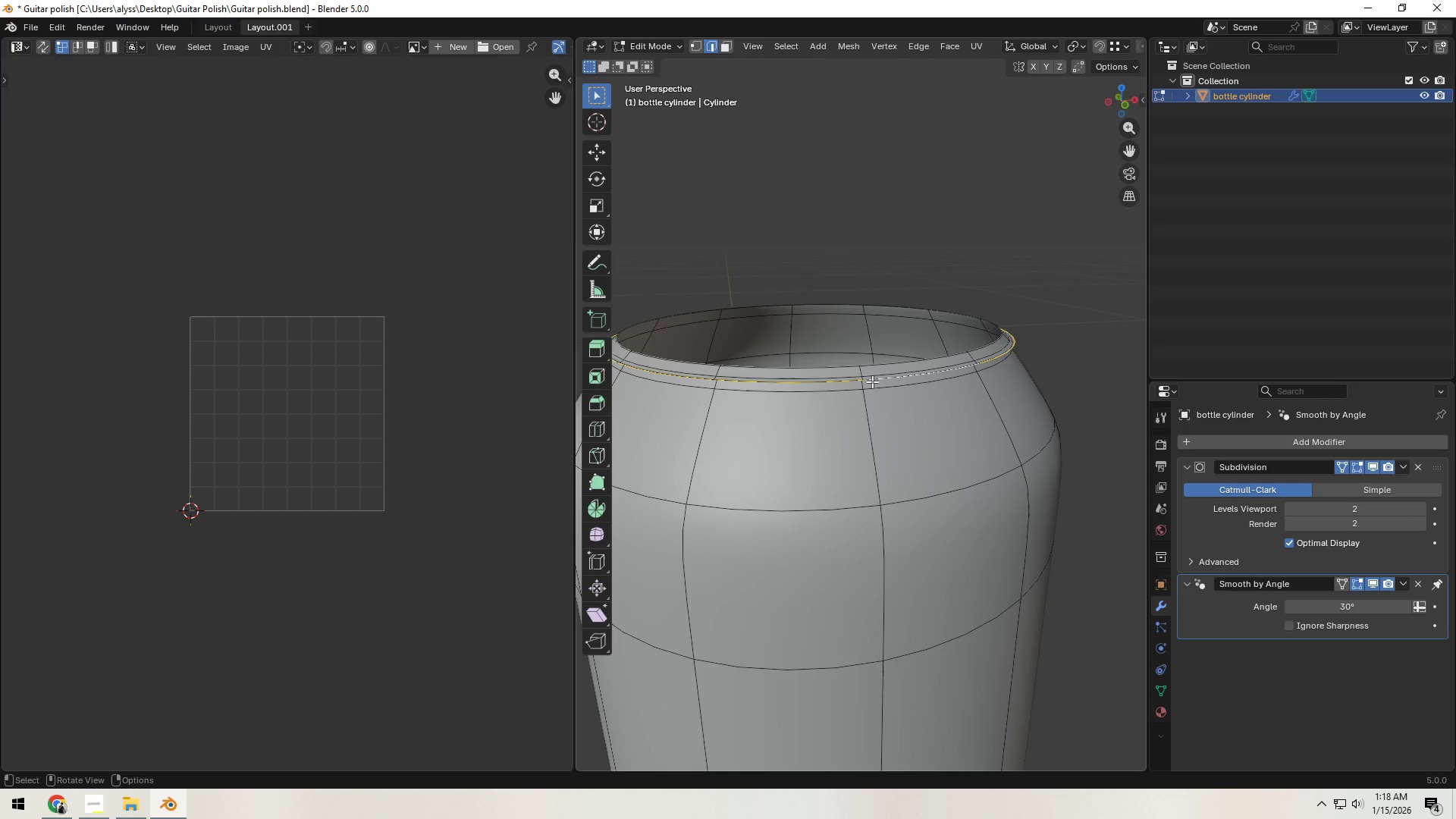 
key(Alt+AltLeft)
 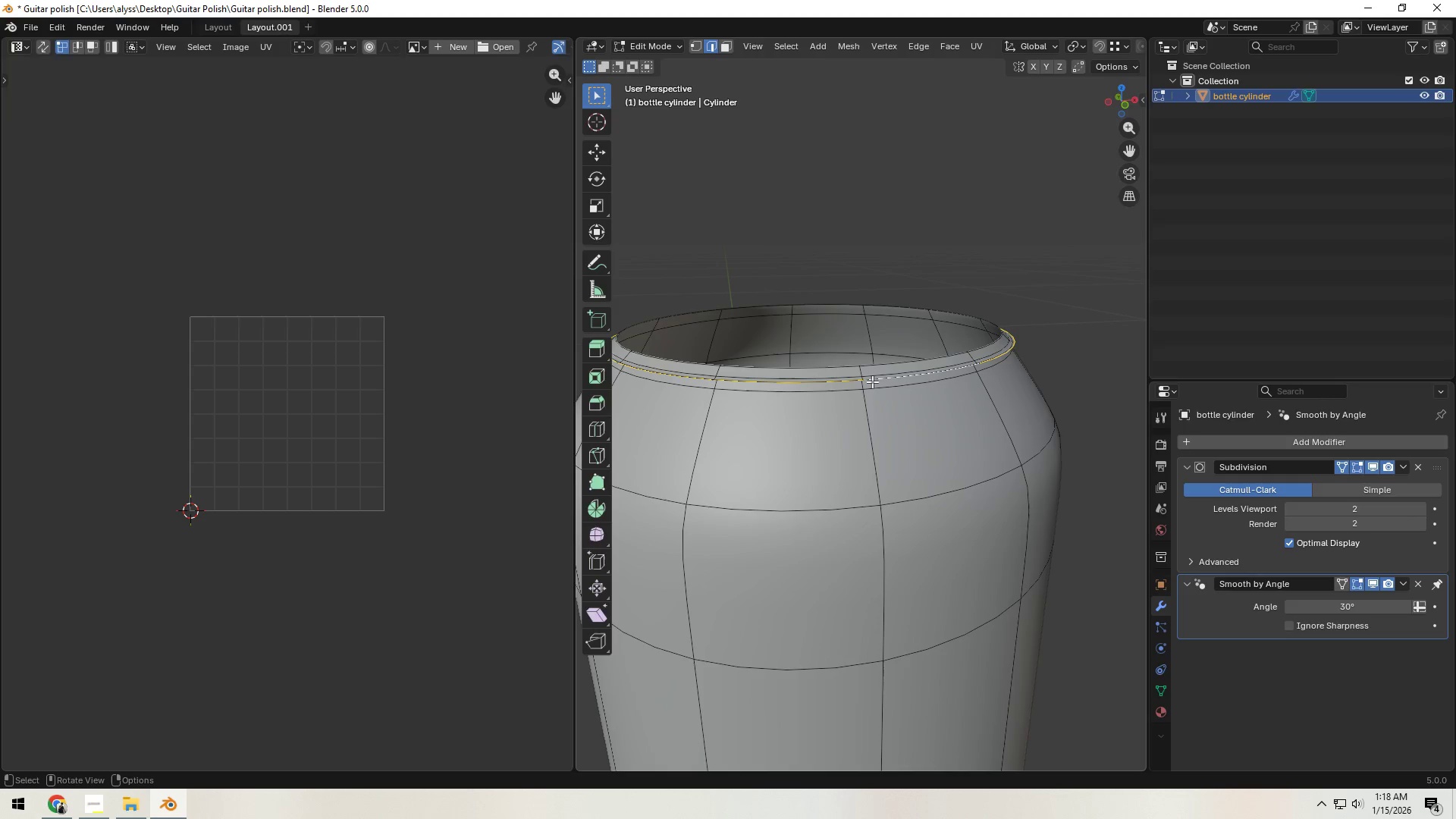 
key(Alt+AltLeft)
 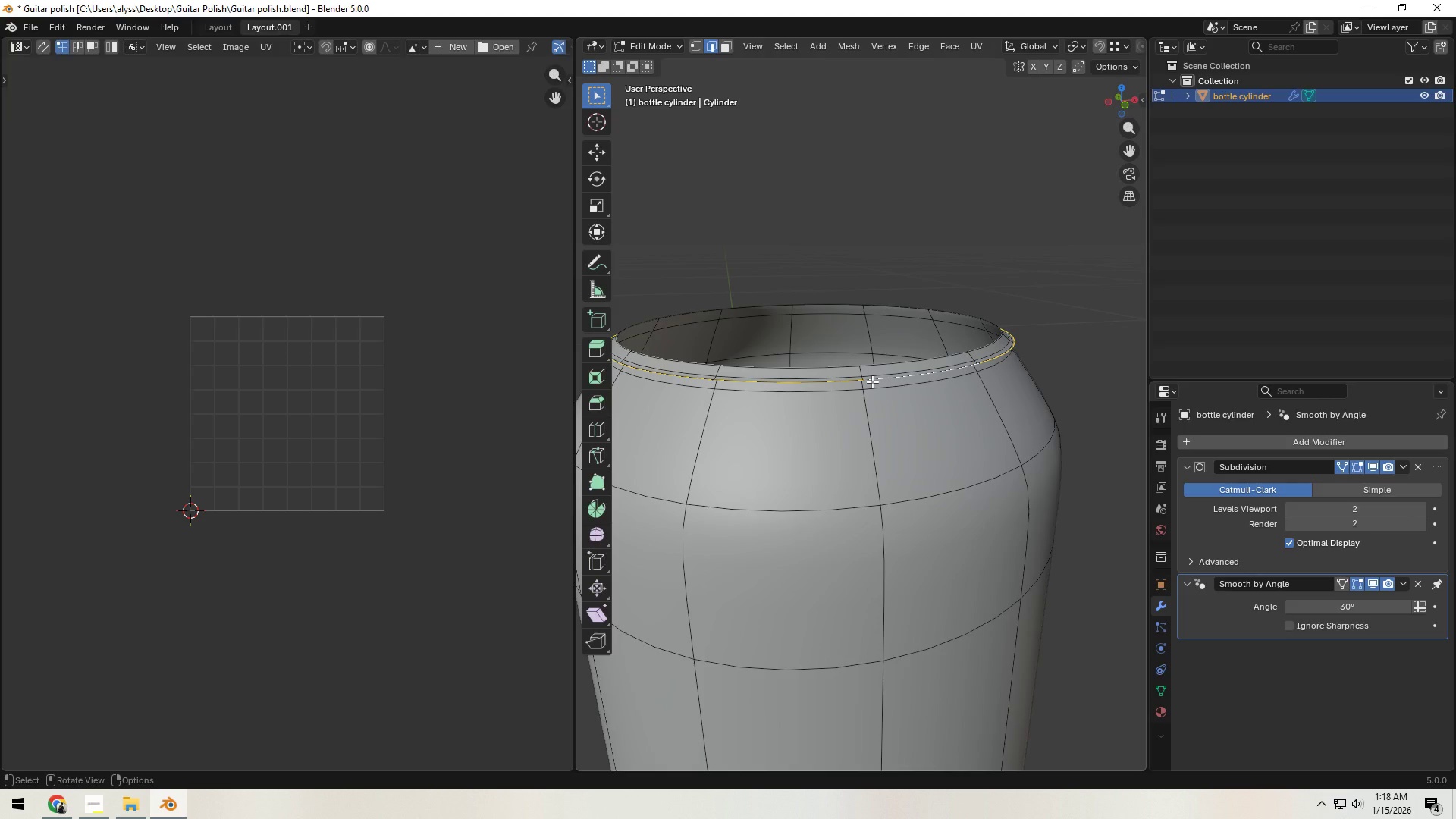 
 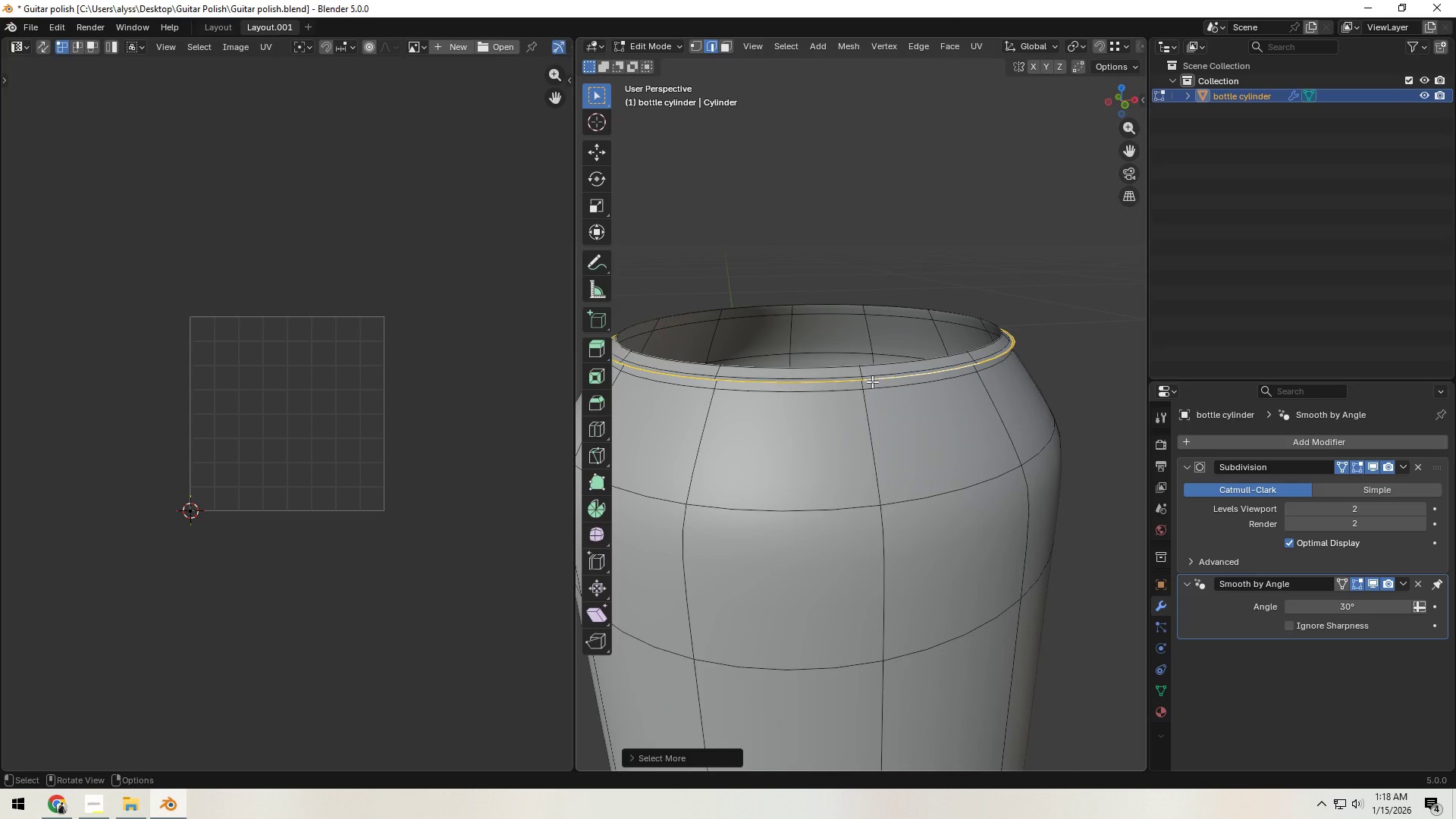 
 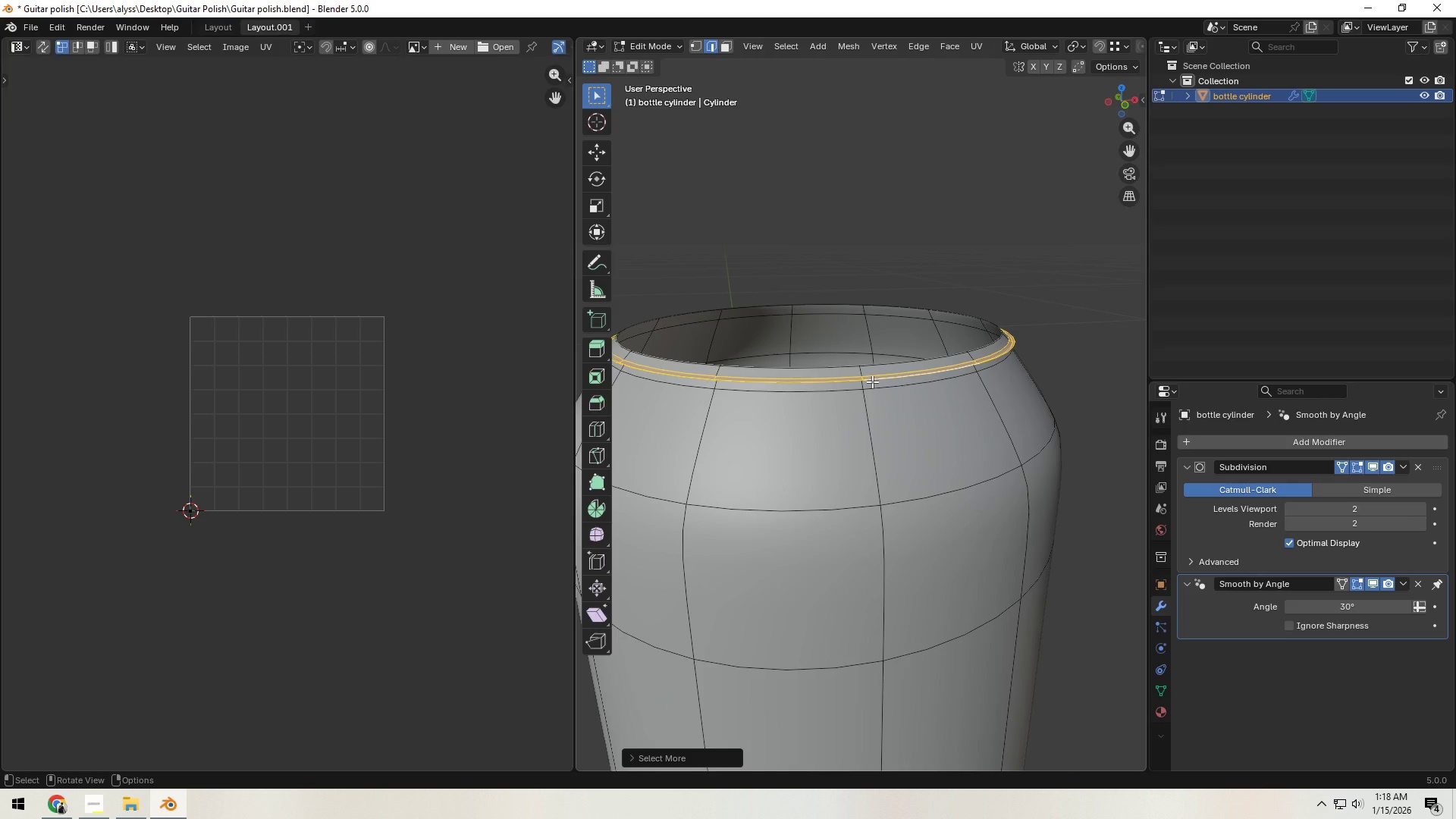 
 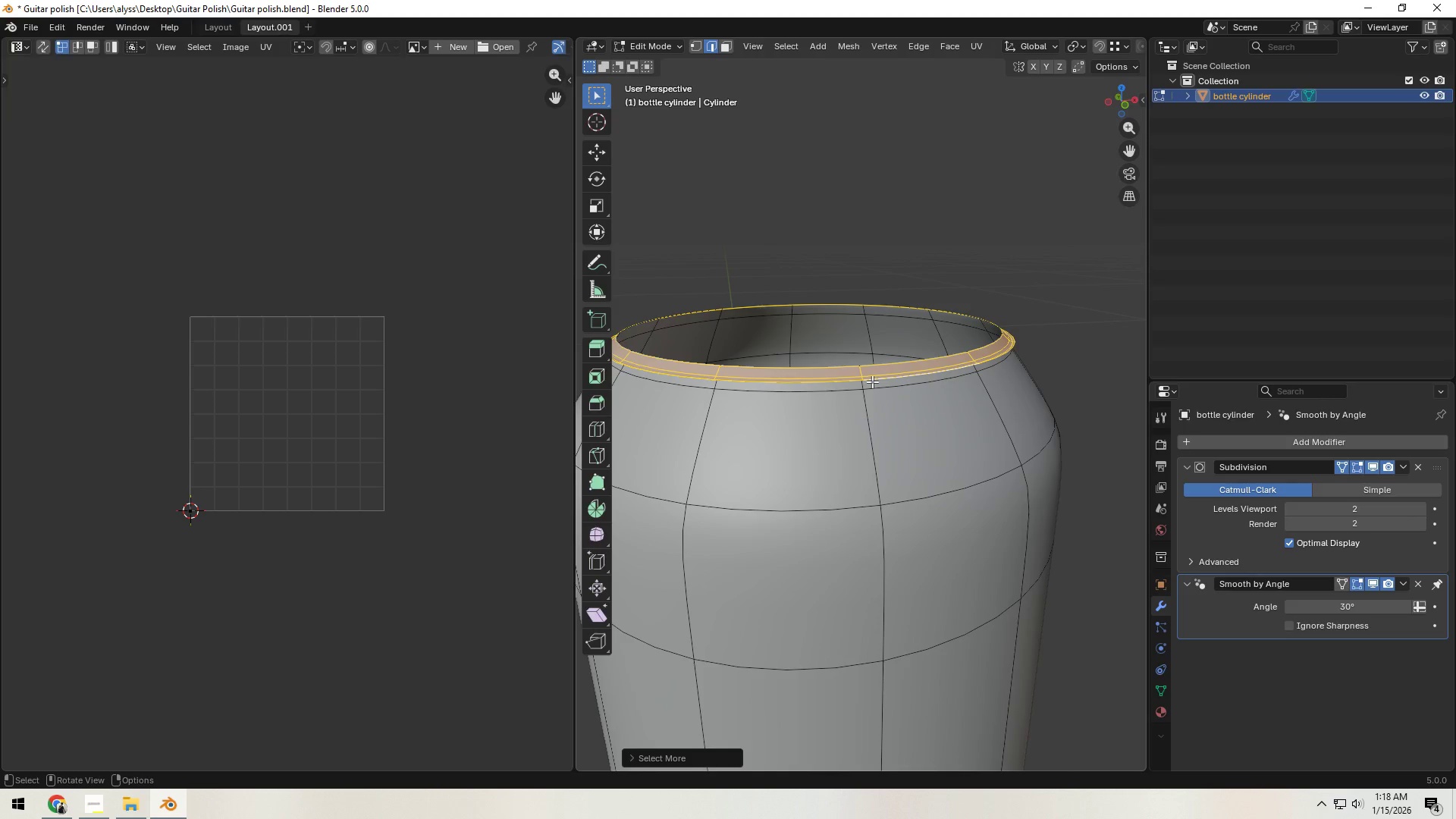 
 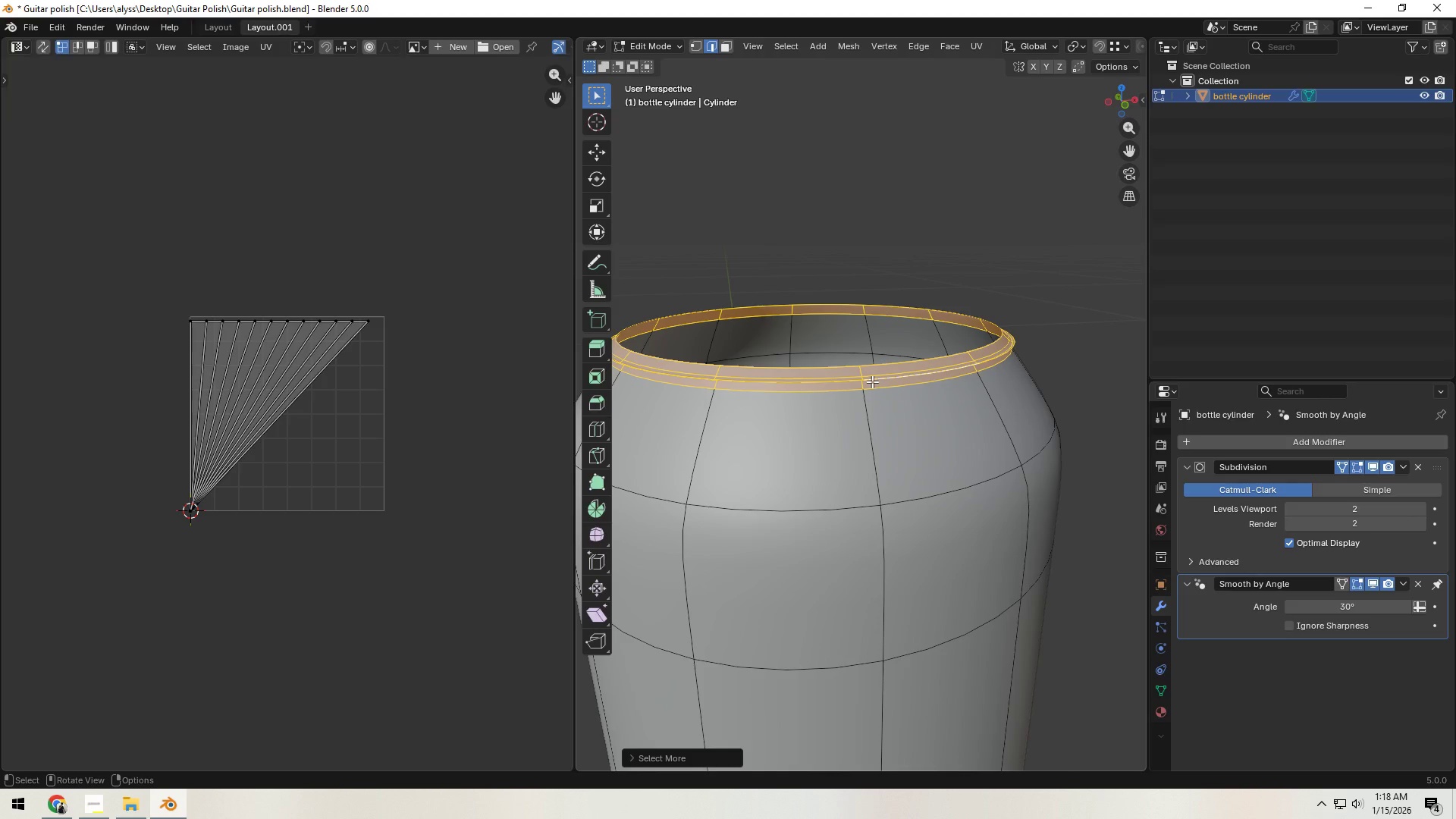 
key(H)
 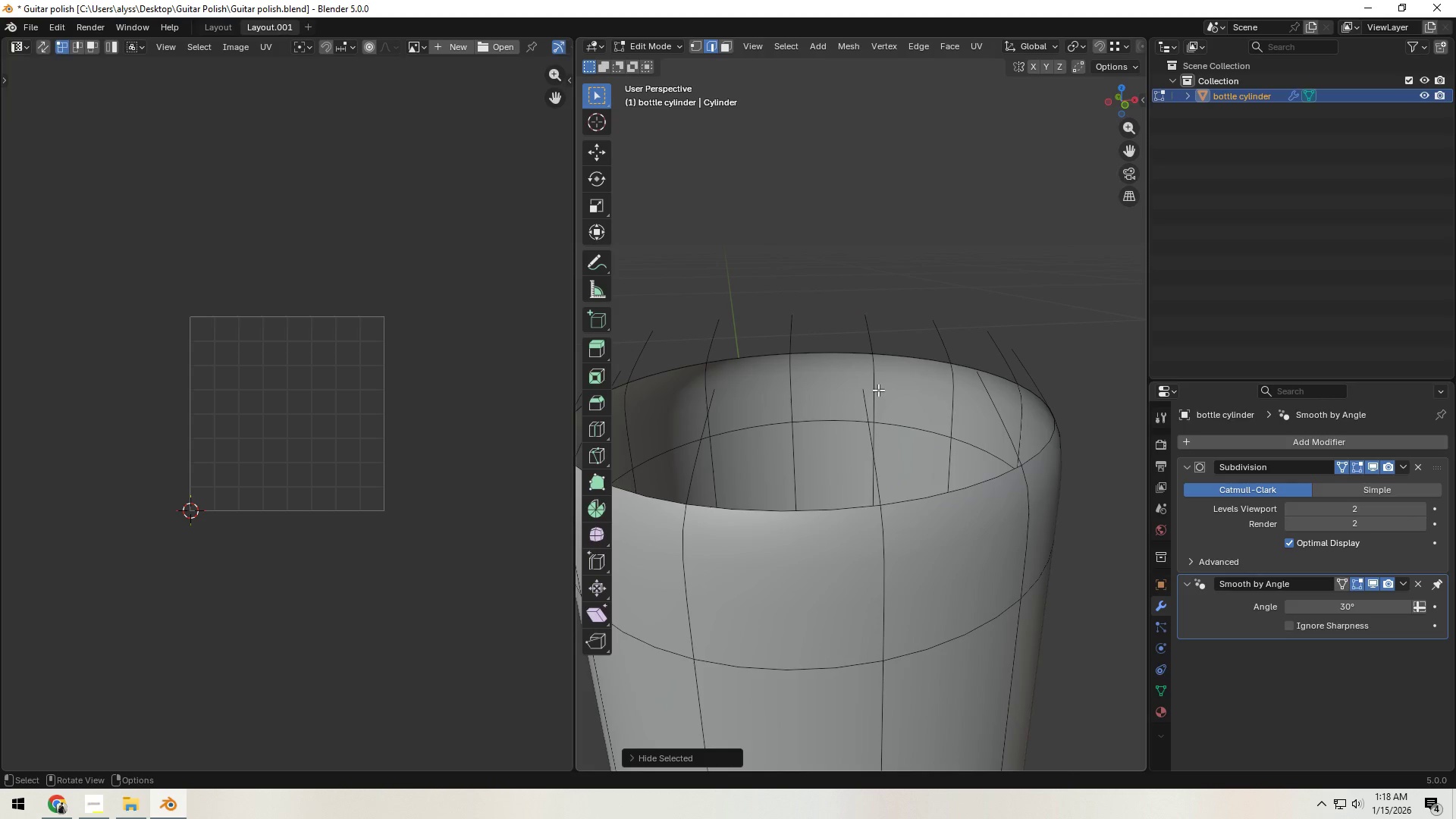 
key(Control+Z)
 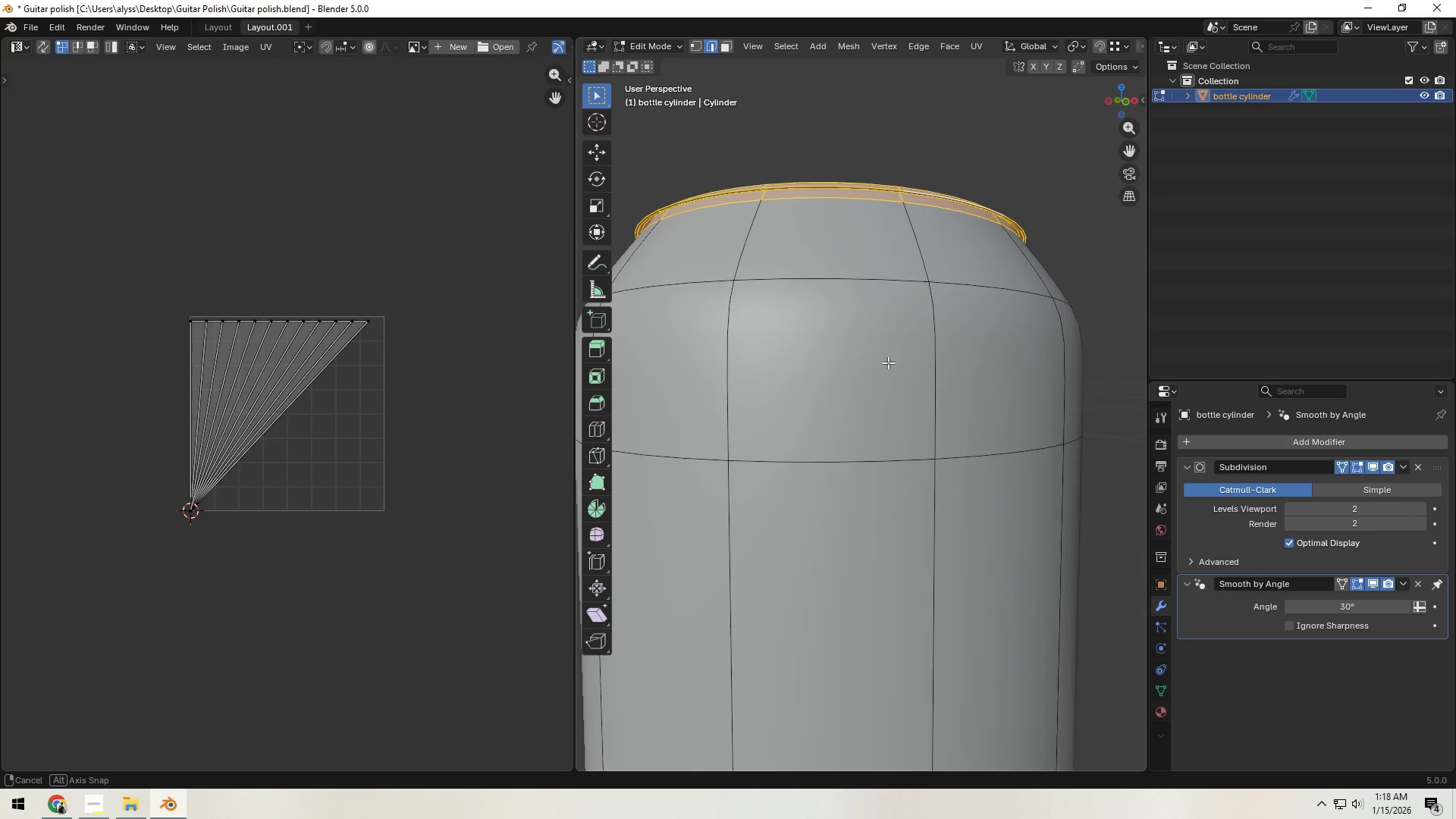 
hold_key(key=ShiftLeft, duration=0.44)
 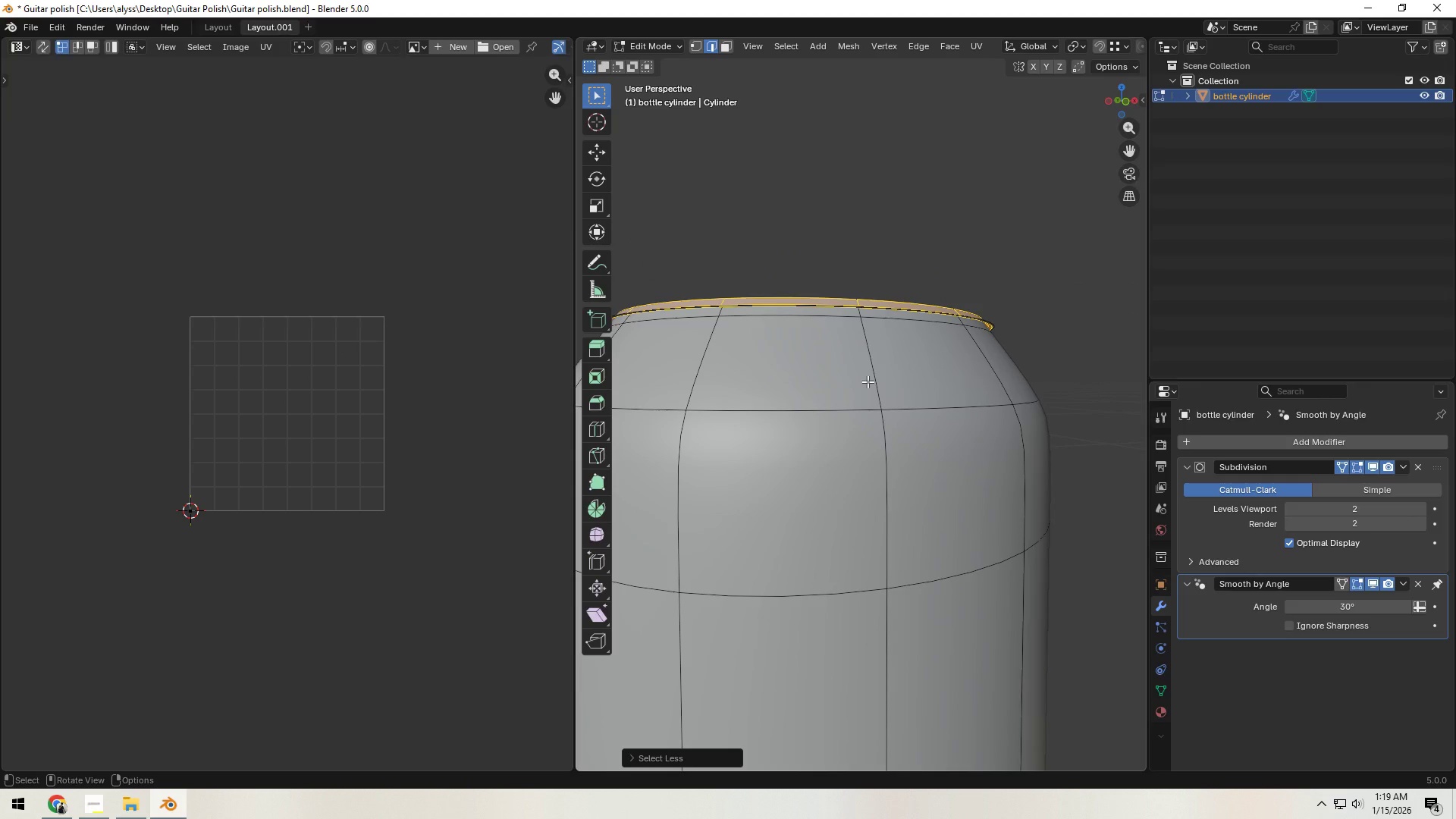 
key(H)
 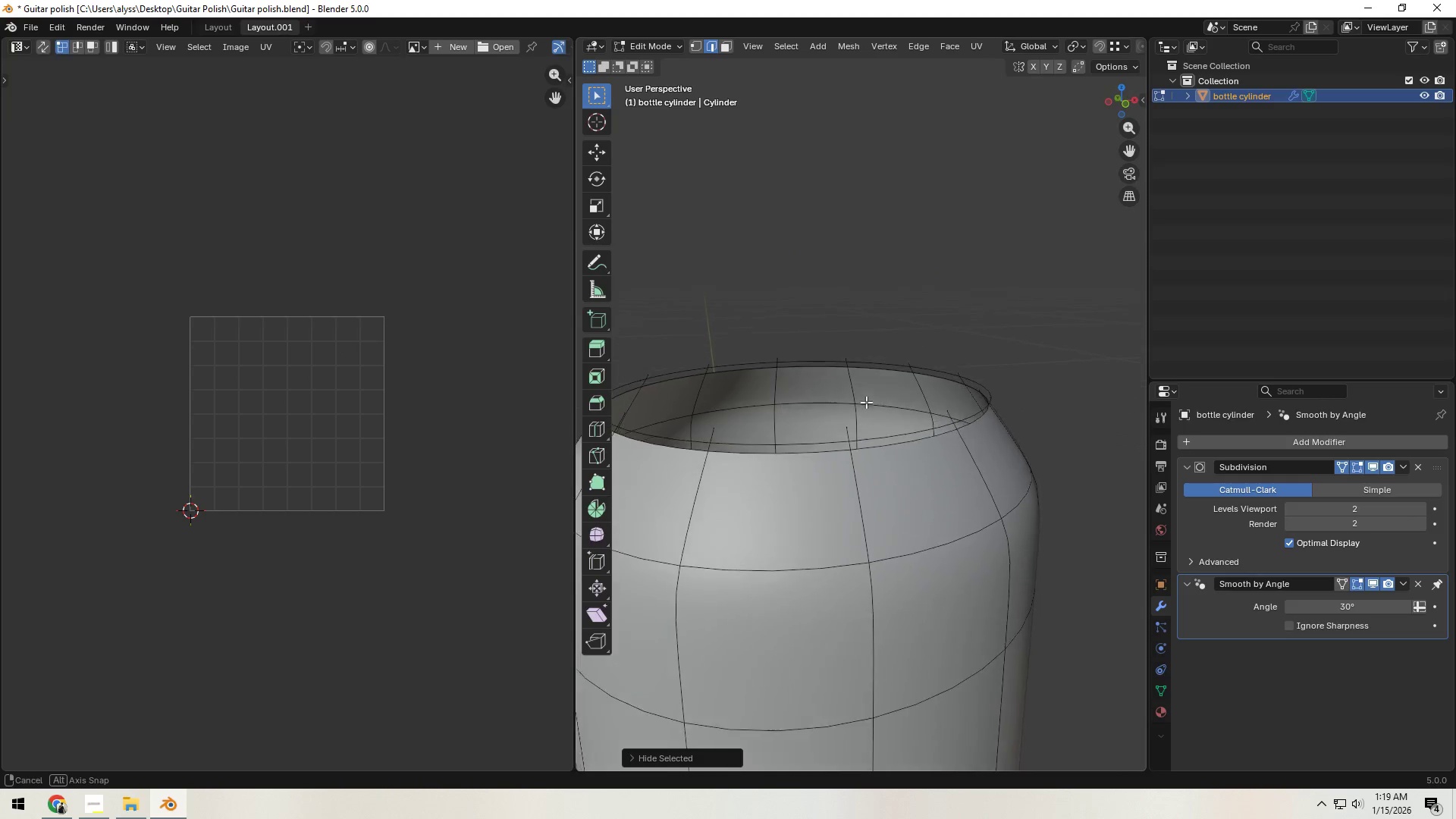 
key(Shift+ShiftLeft)
 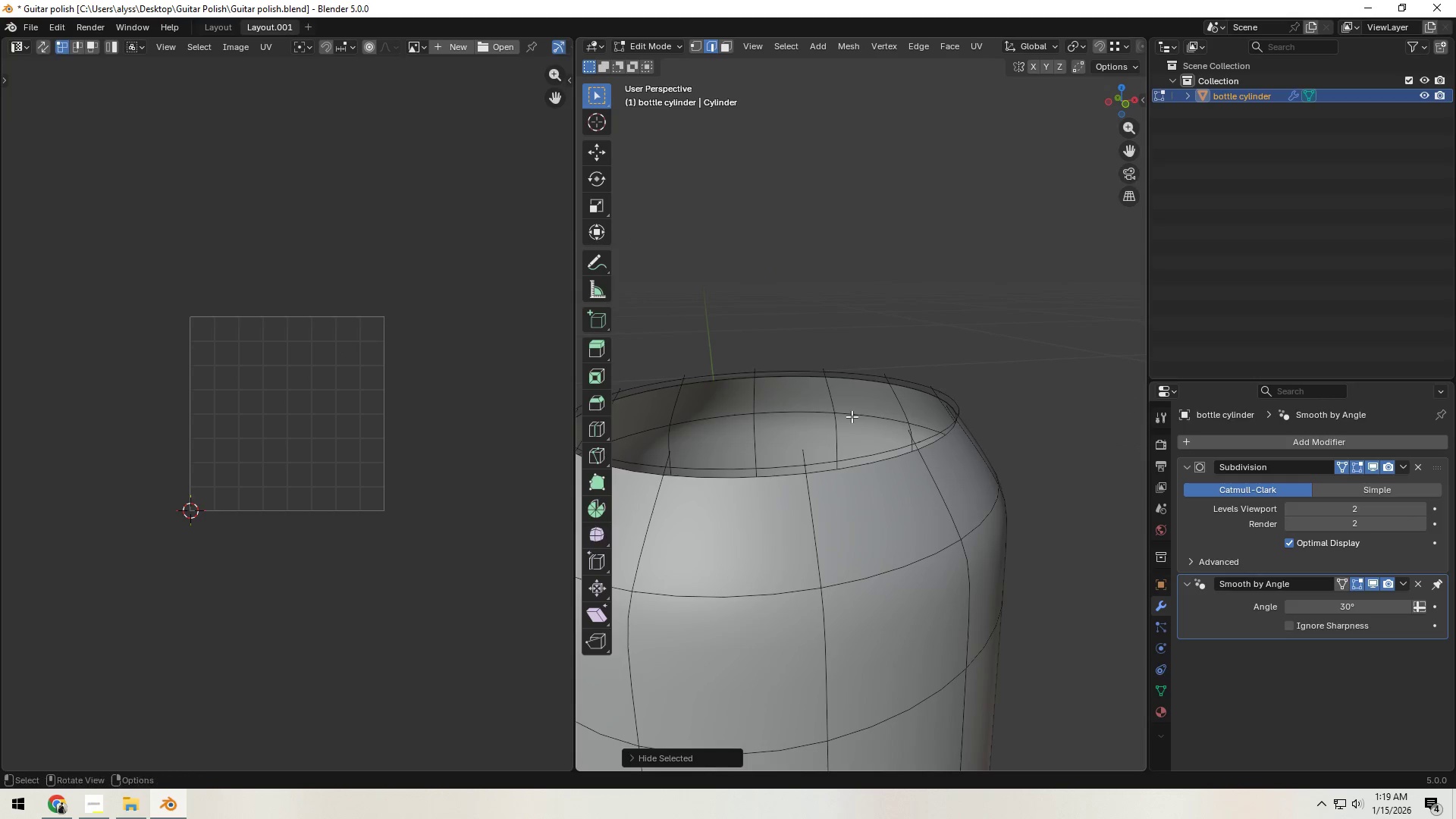 
scroll: coordinate [852, 416], scroll_direction: up, amount: 2.0
 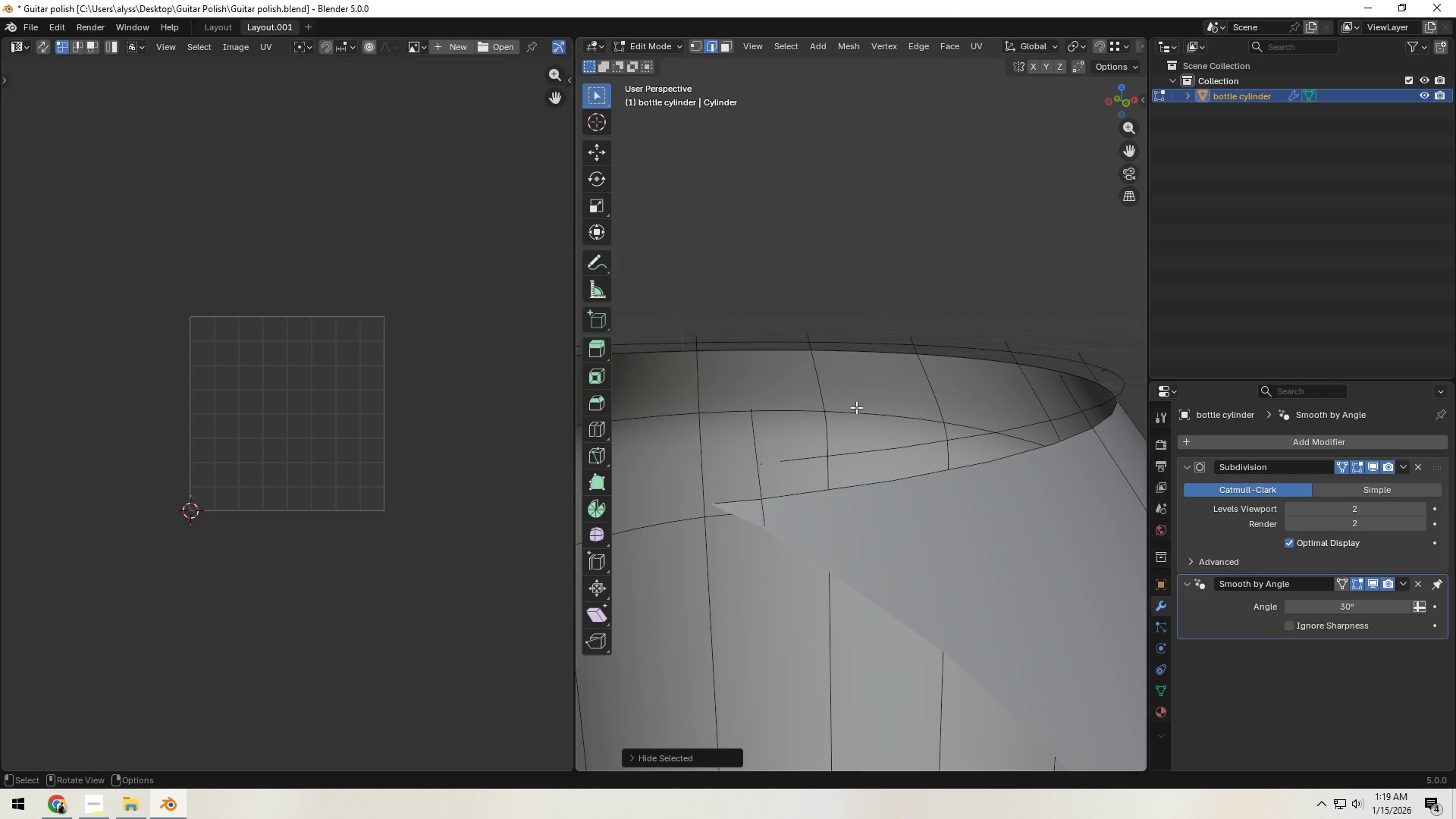 
key(Control+Z)
 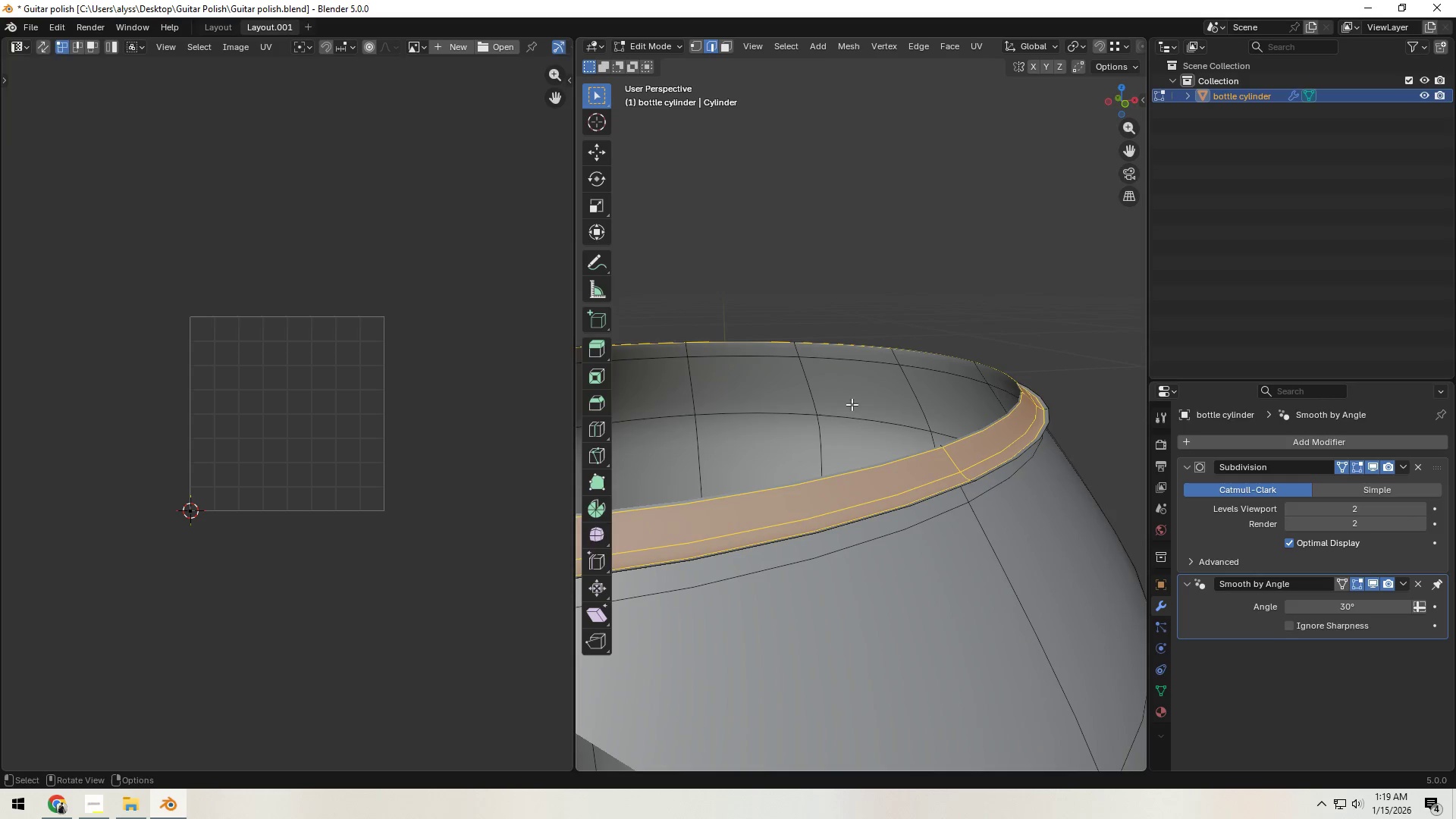 
hold_key(key=ShiftLeft, duration=1.39)
hold_key(key=AltLeft, duration=1.09)
left_click([997, 470])
 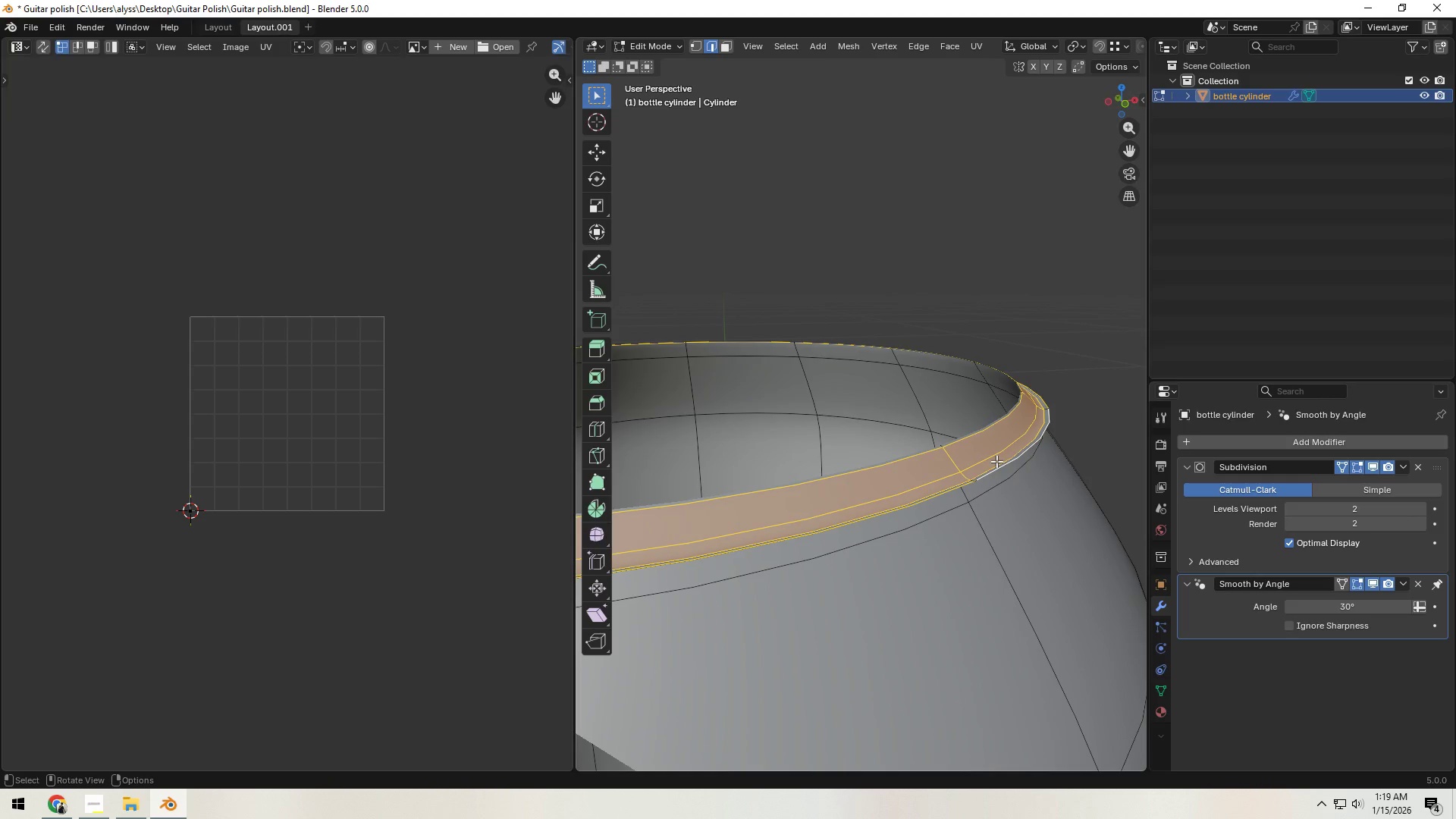 
hold_key(key=ShiftLeft, duration=0.5)
 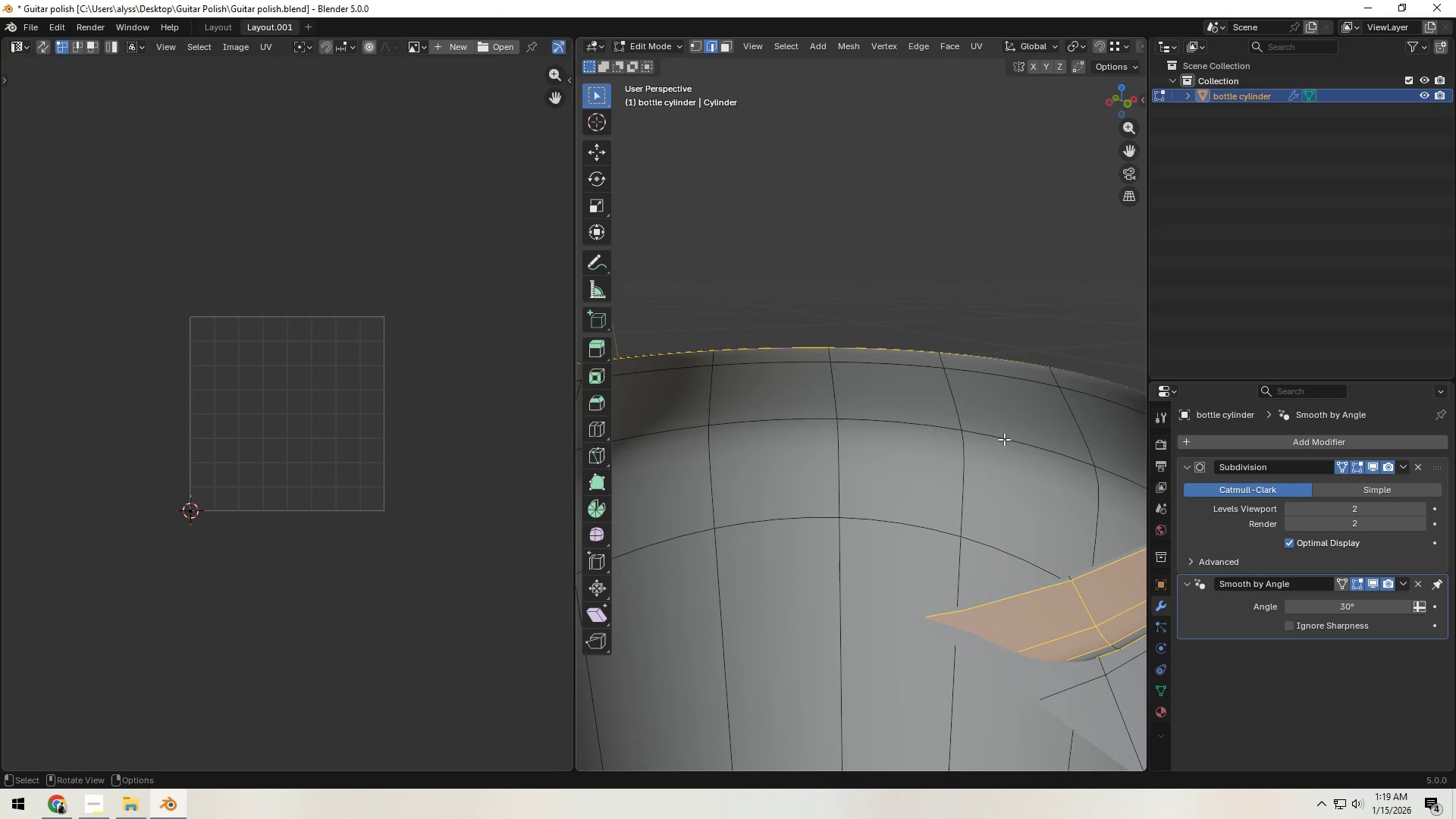 
key(Alt+Shift+AltLeft)
 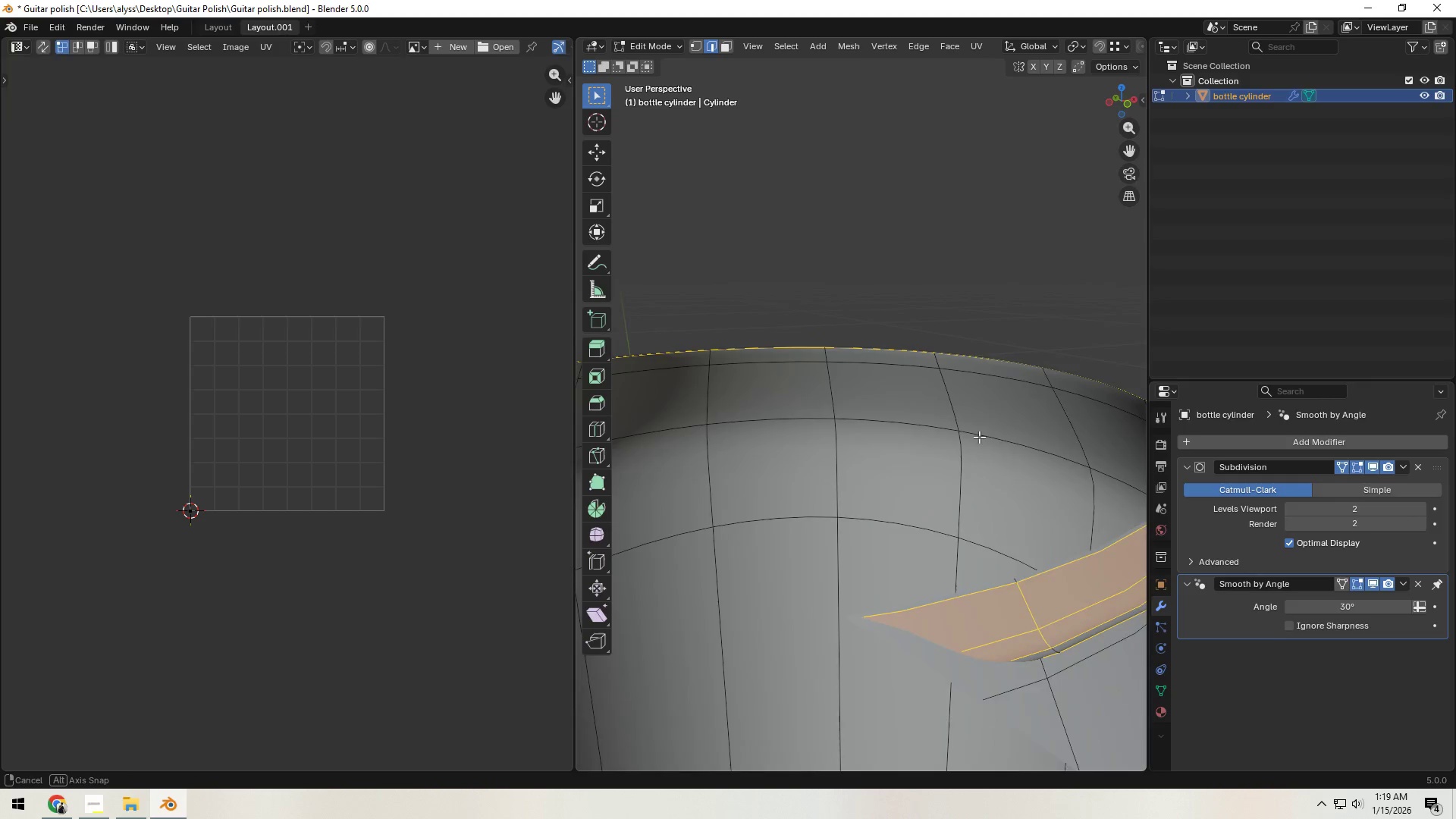 
hold_key(key=ShiftLeft, duration=0.5)
 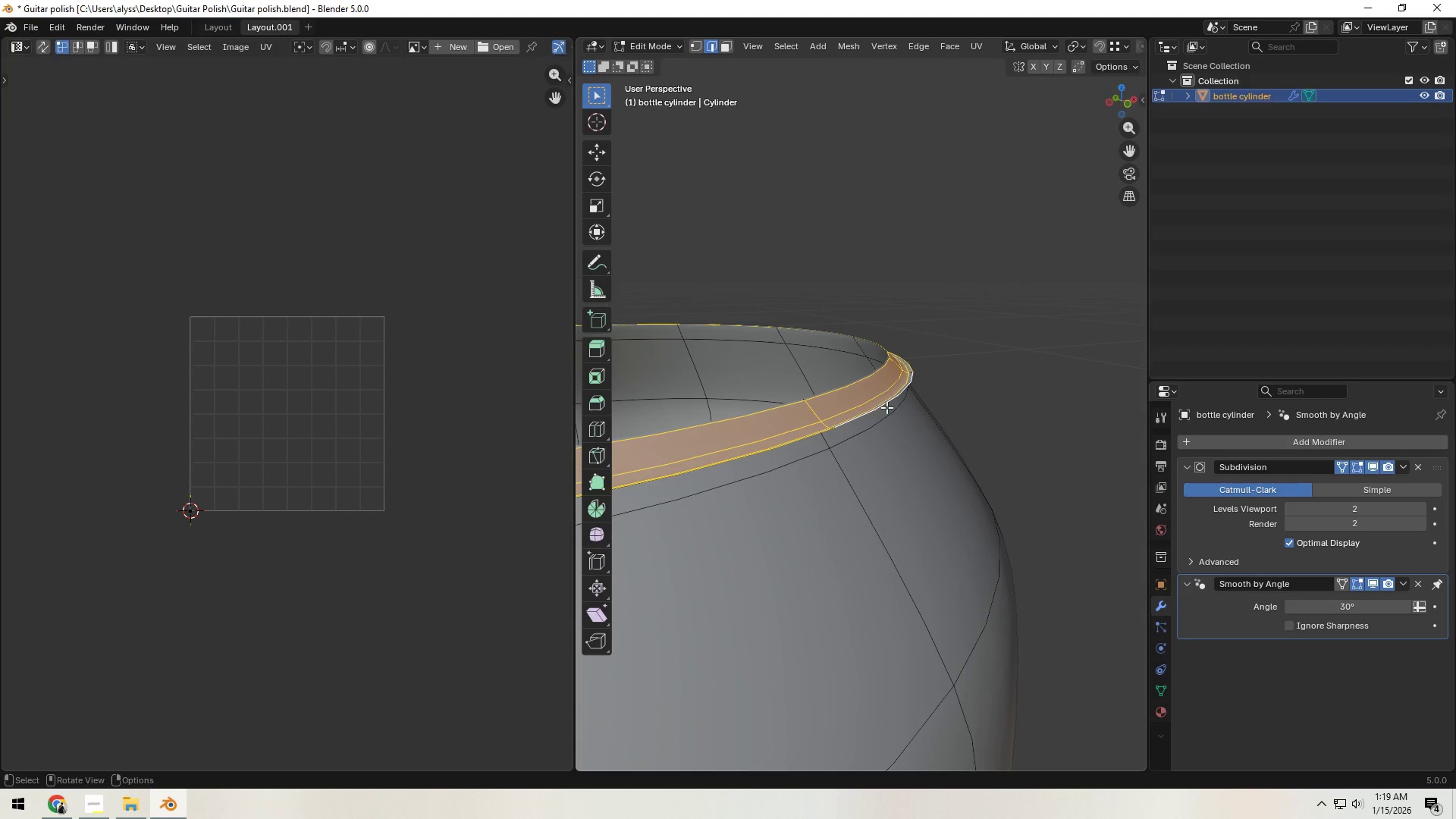 
hold_key(key=AltLeft, duration=0.83)
left_click([886, 403])
 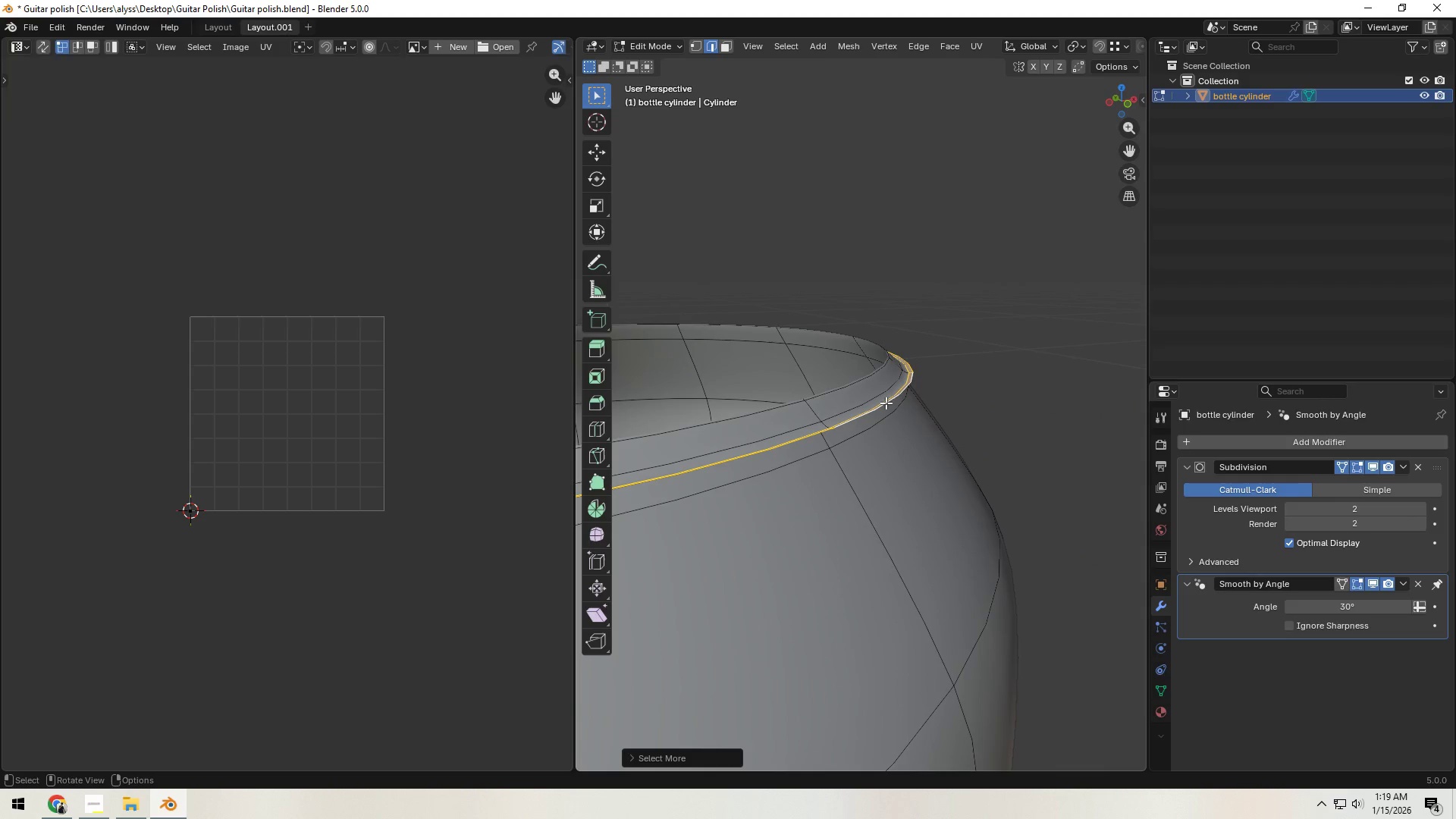 
double_click([886, 403])
 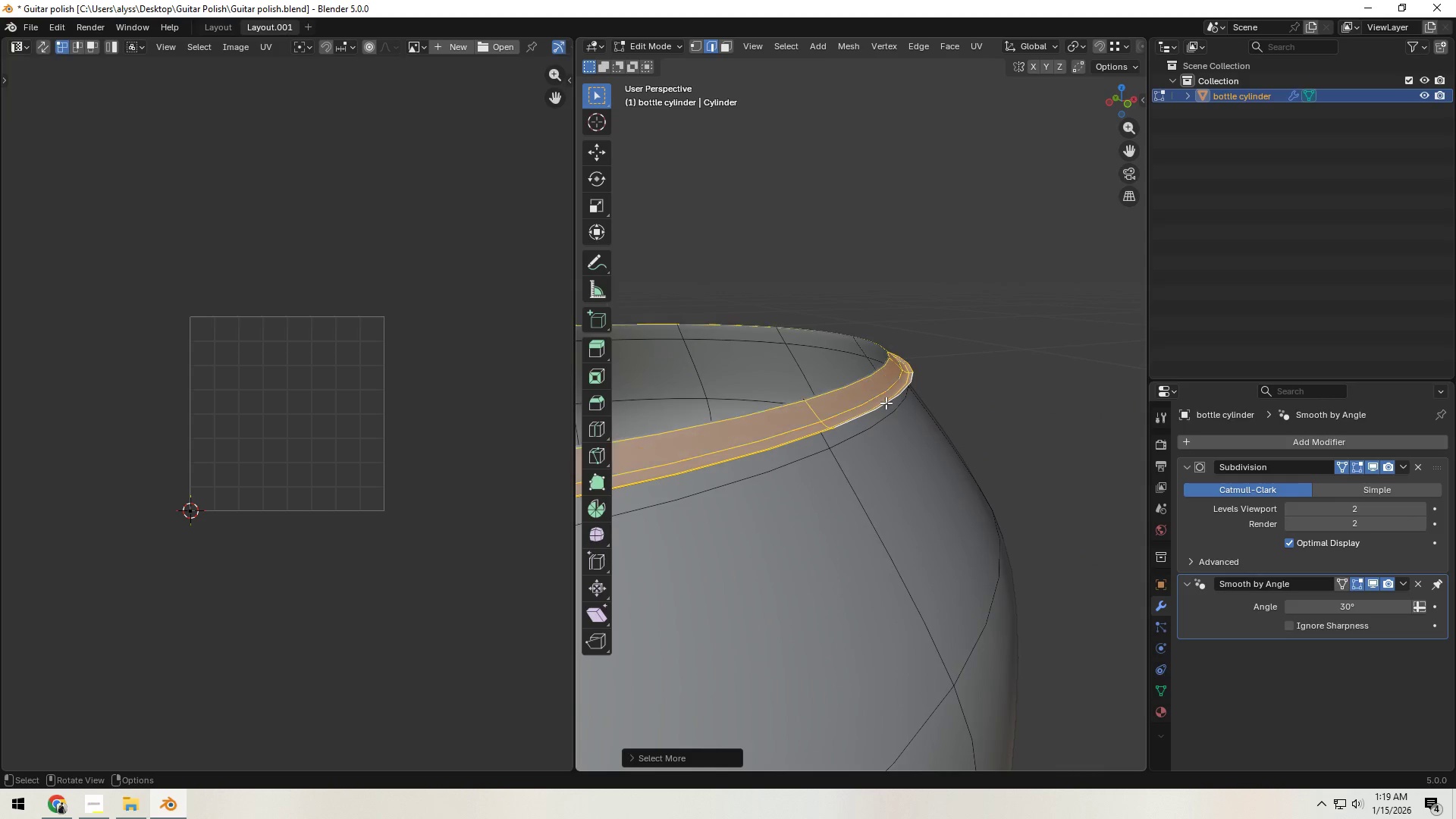 
triple_click([886, 403])
 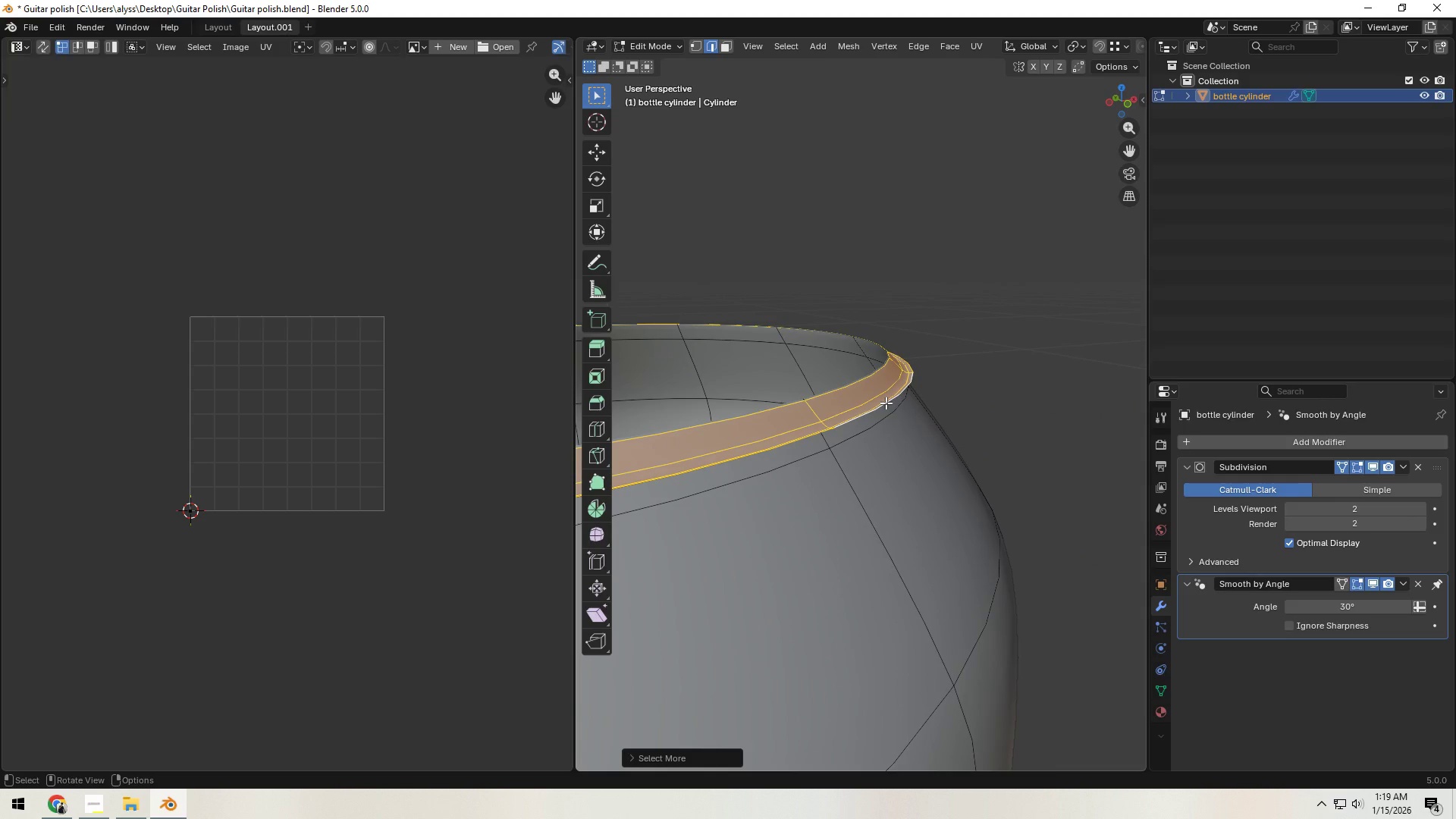 
 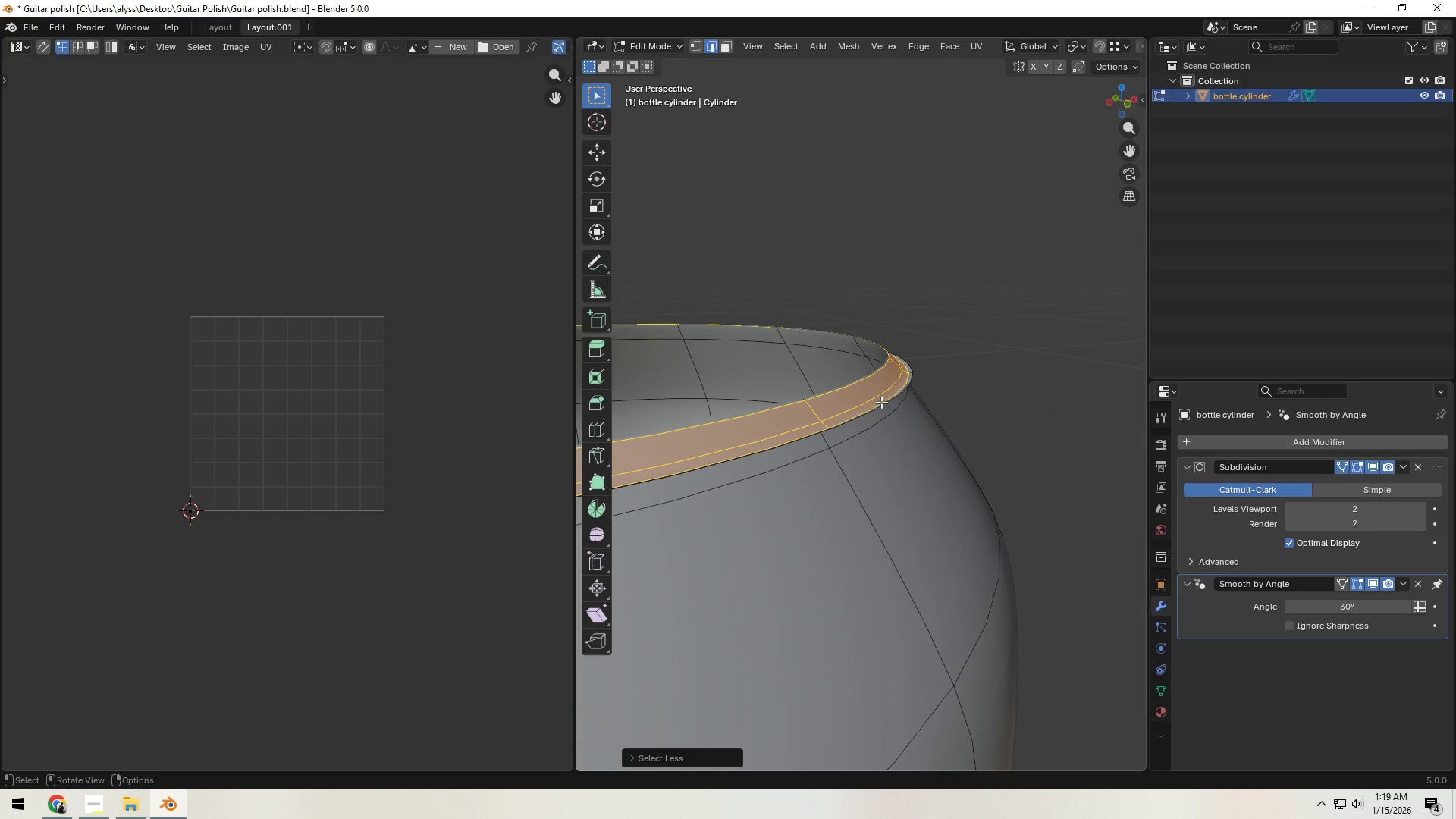 
key(H)
 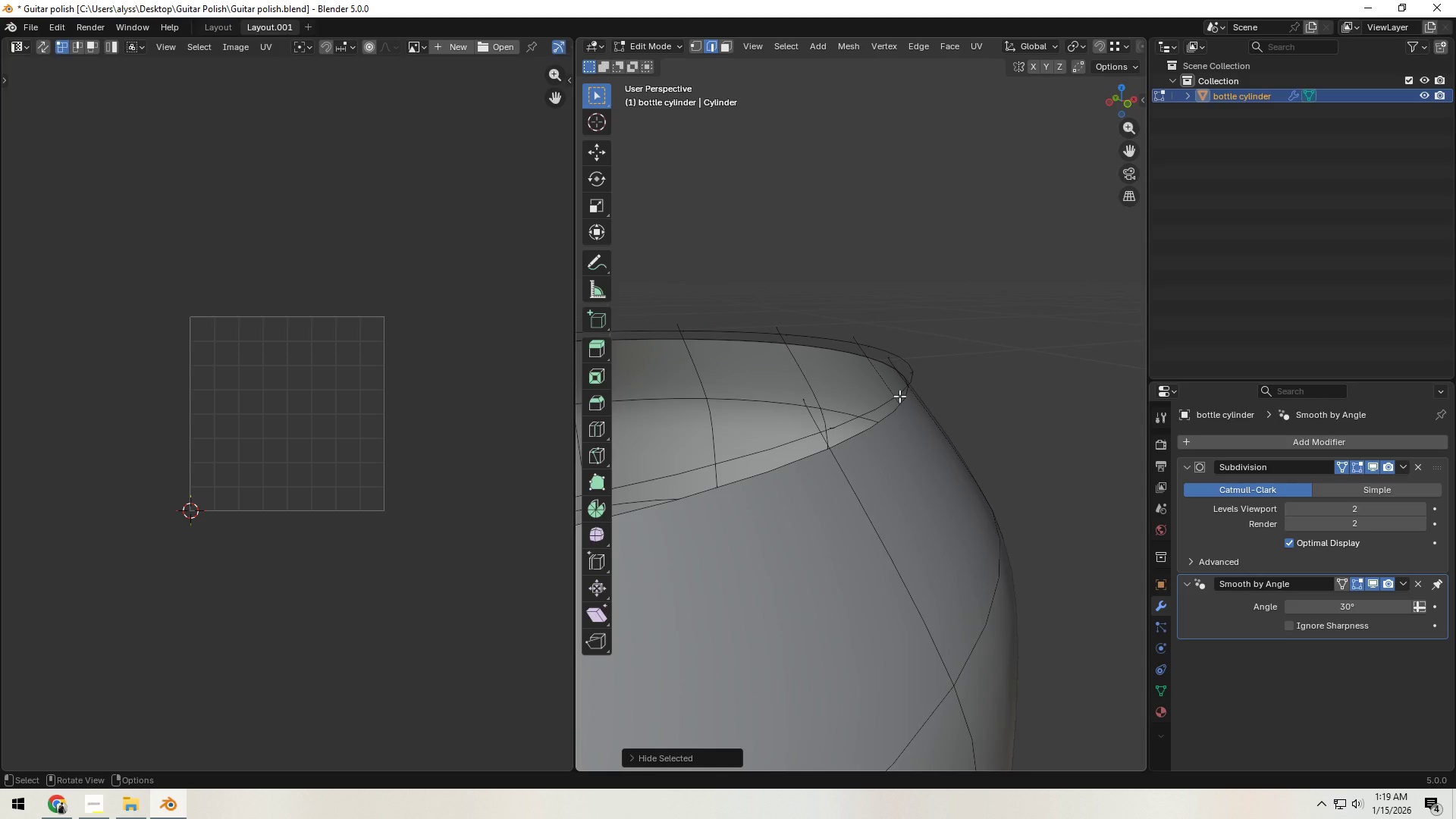 
 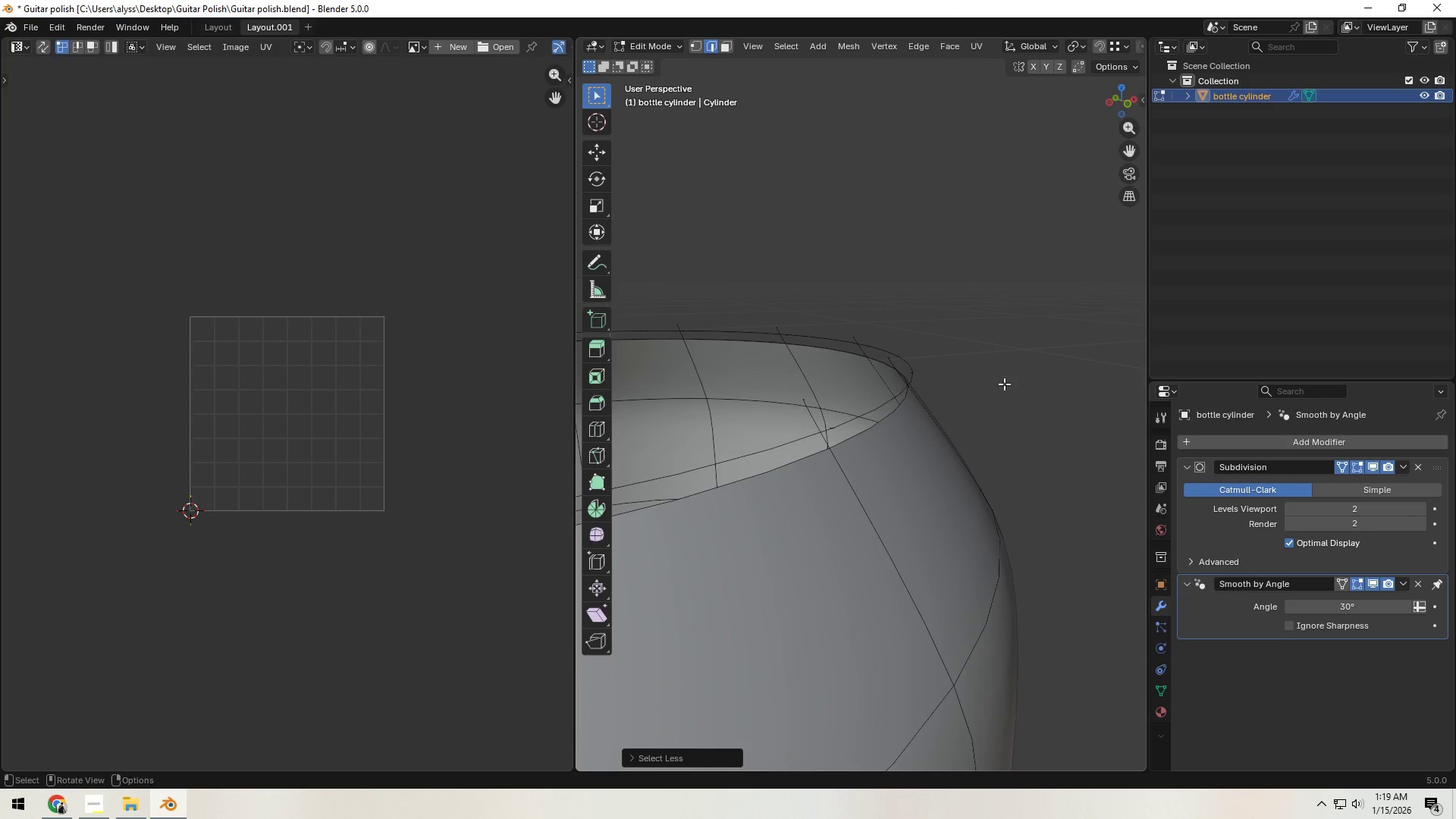 
hold_key(key=ControlLeft, duration=1.19)
 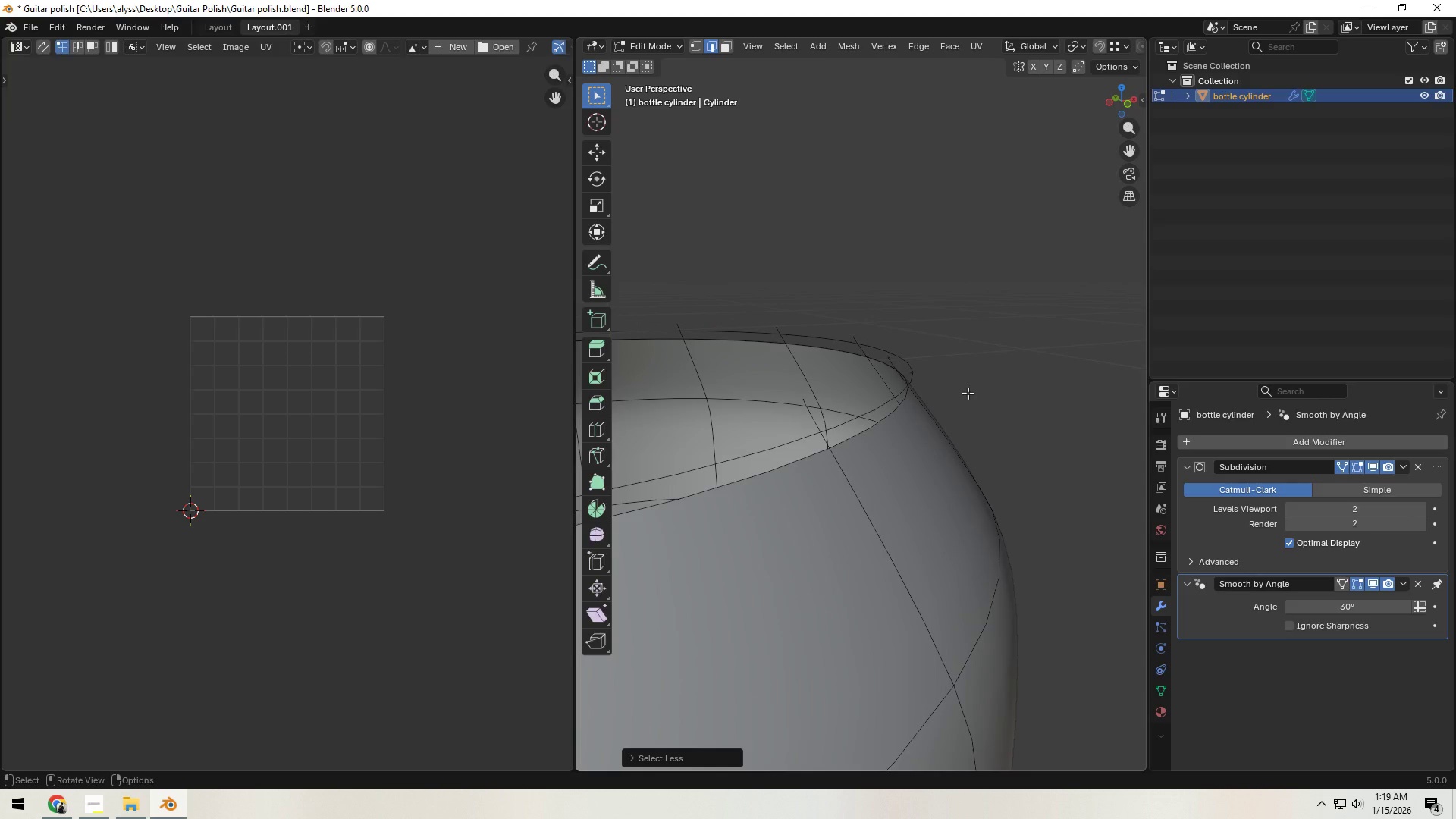 
key(Alt+H)
 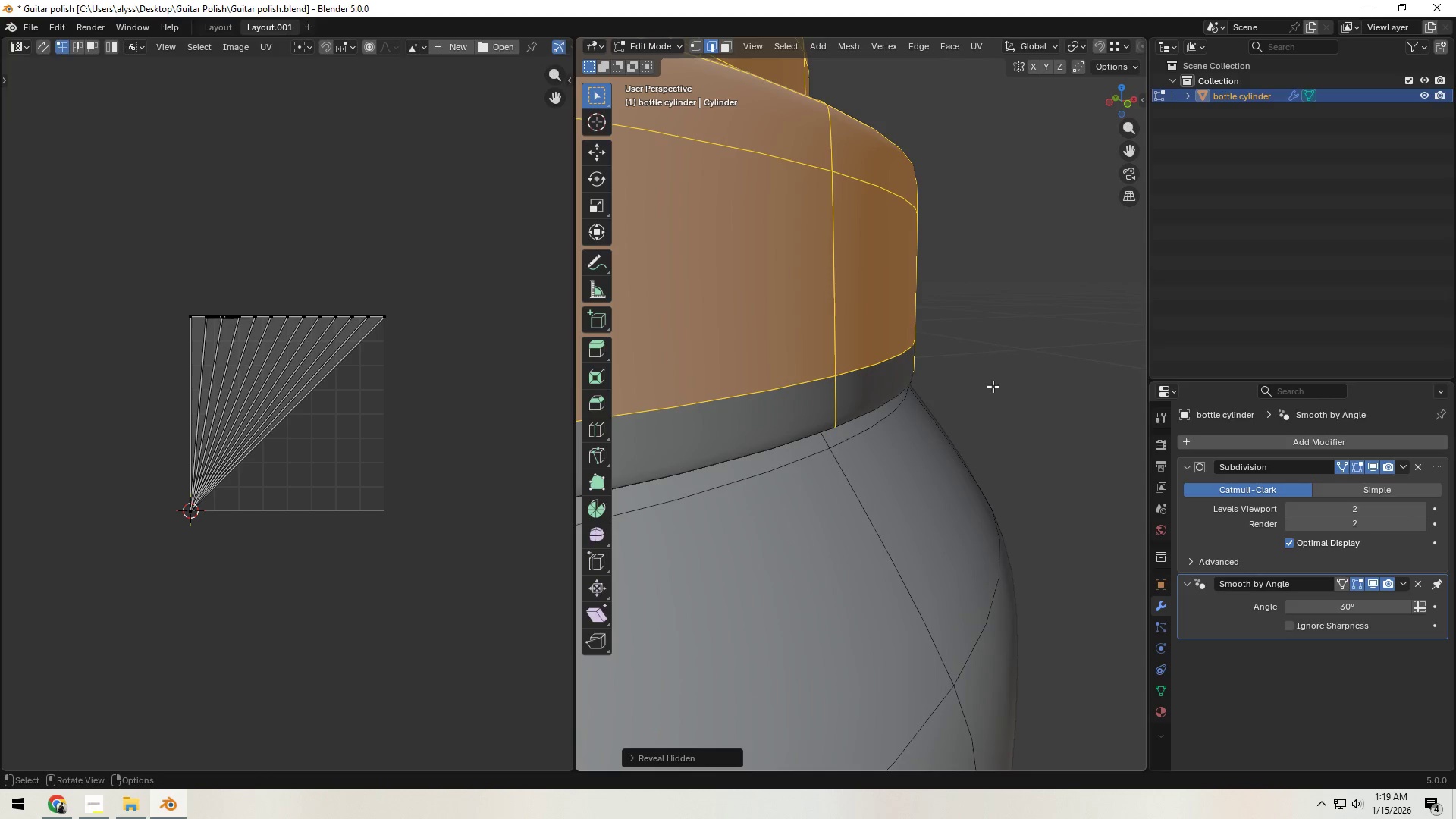 
left_click([993, 386])
 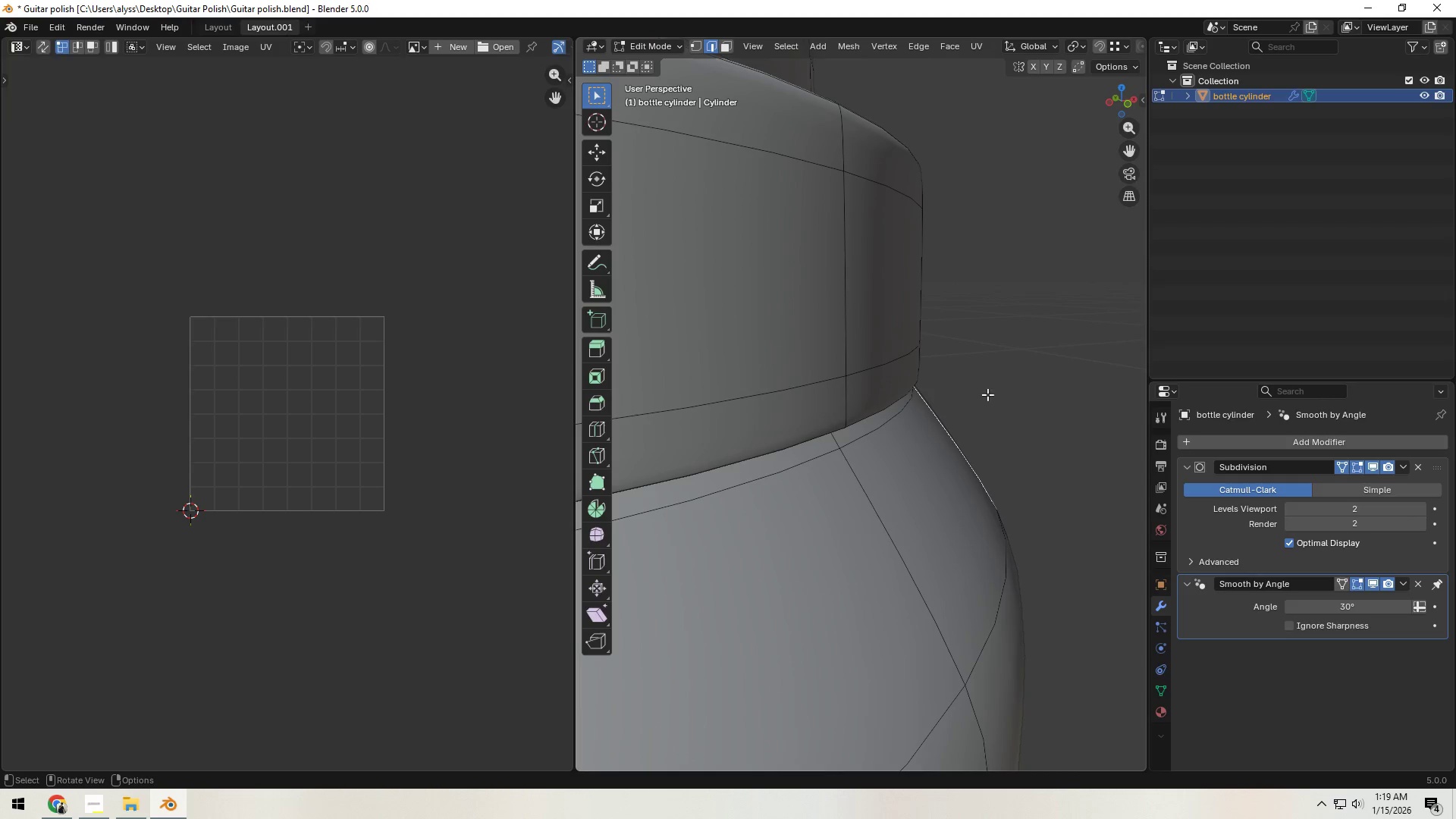 
key(3)
 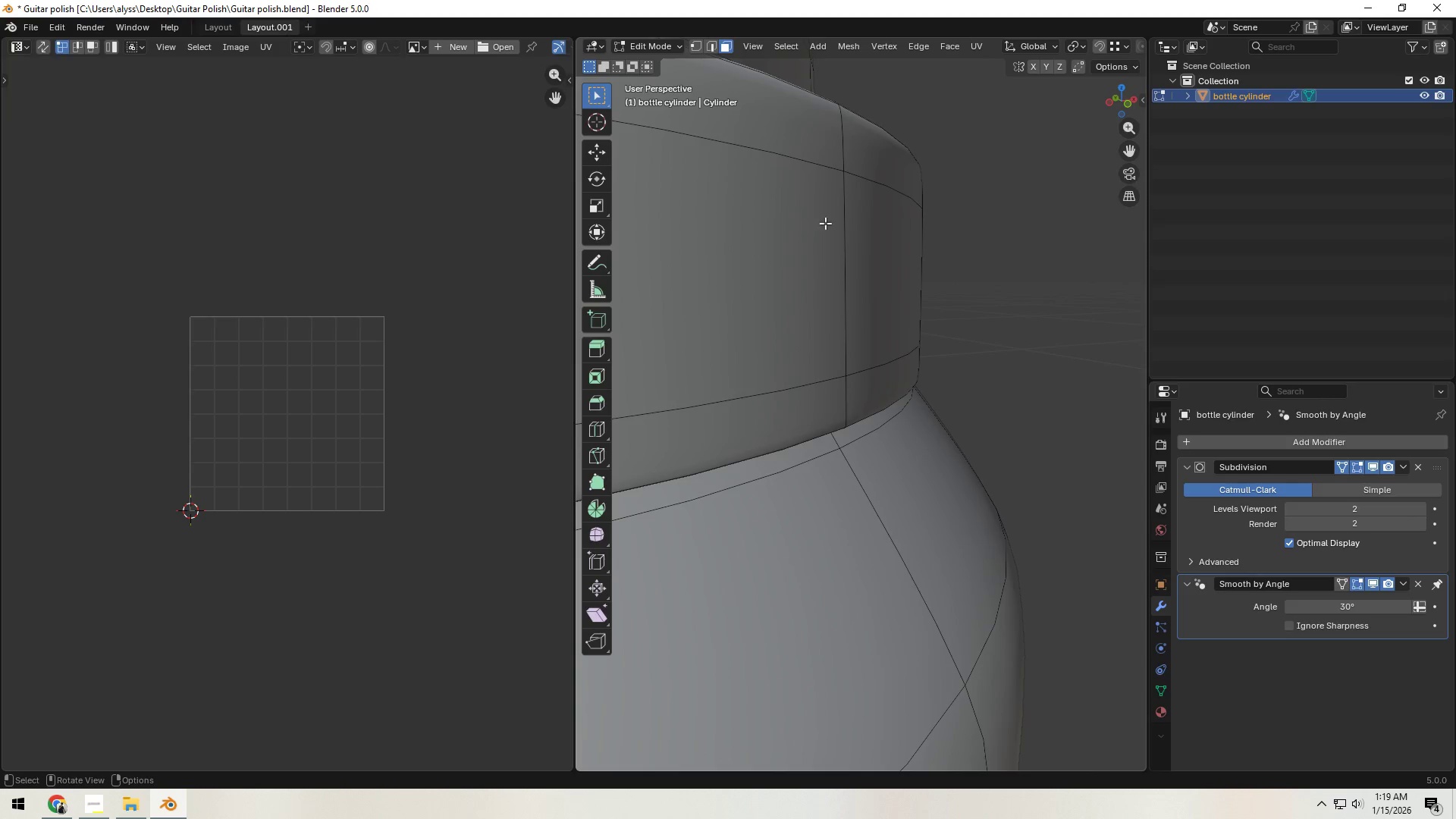 
scroll: coordinate [830, 257], scroll_direction: down, amount: 2.0
 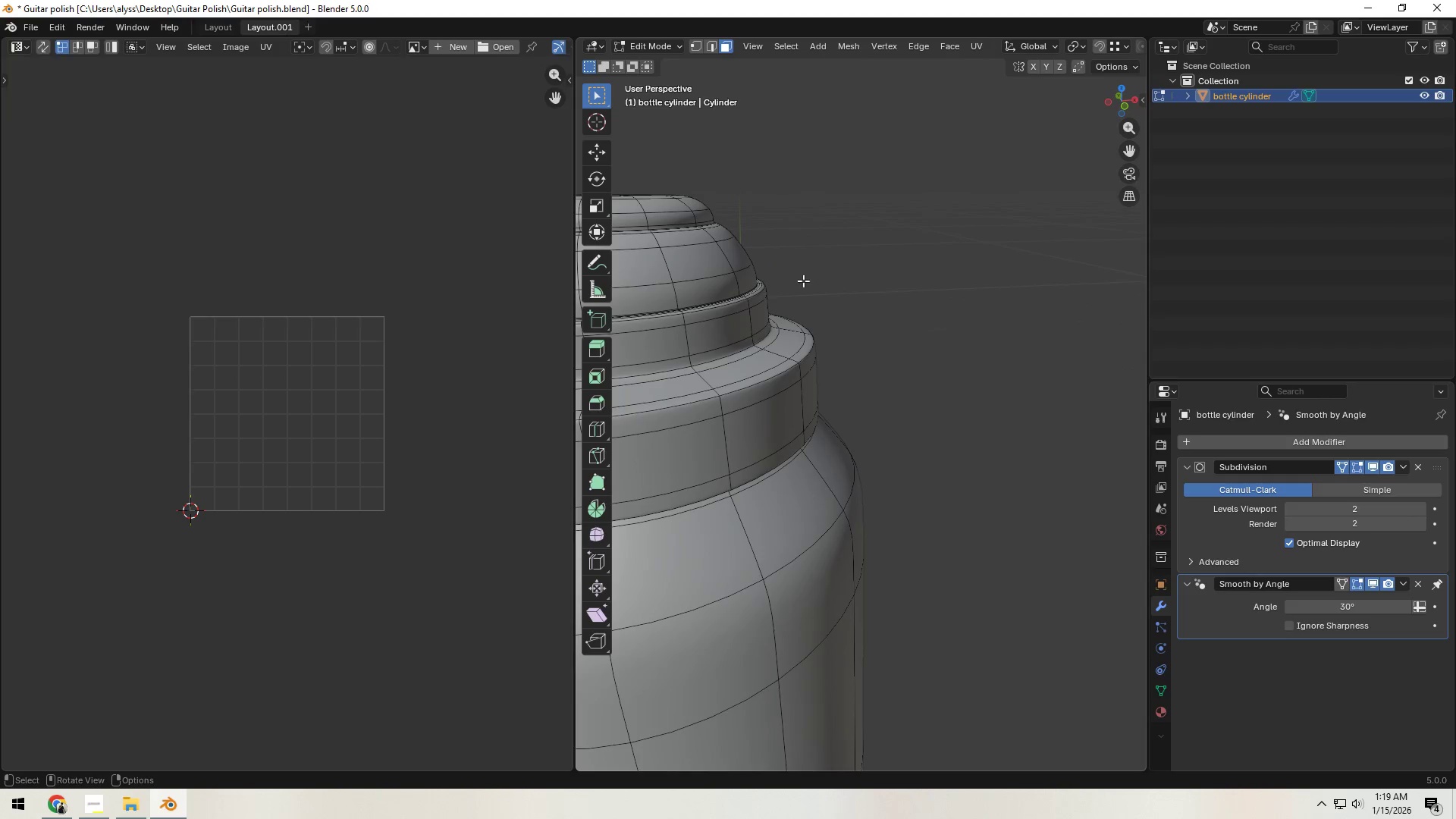 
key(Shift+ShiftLeft)
 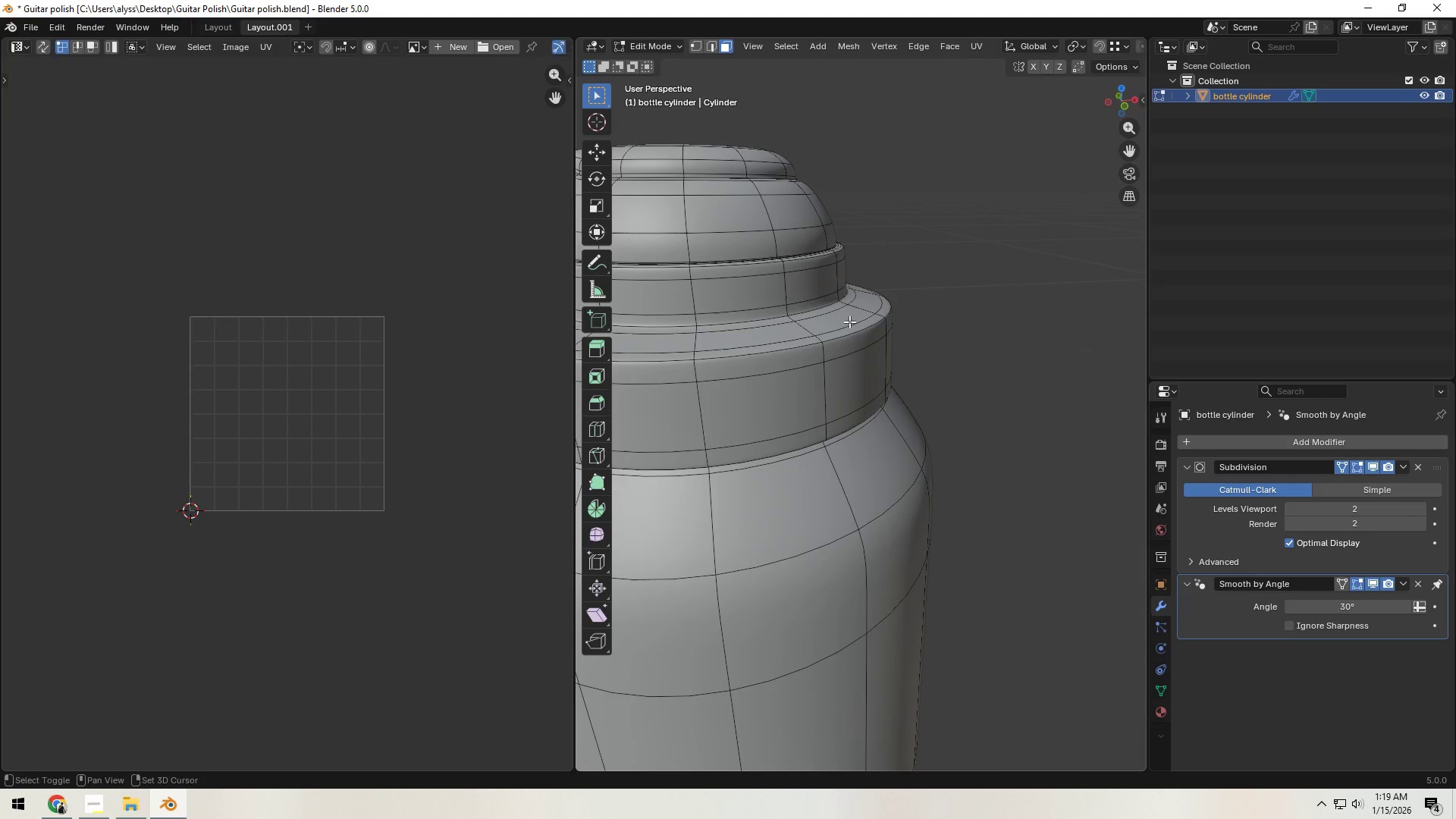 
hold_key(key=AltLeft, duration=0.5)
 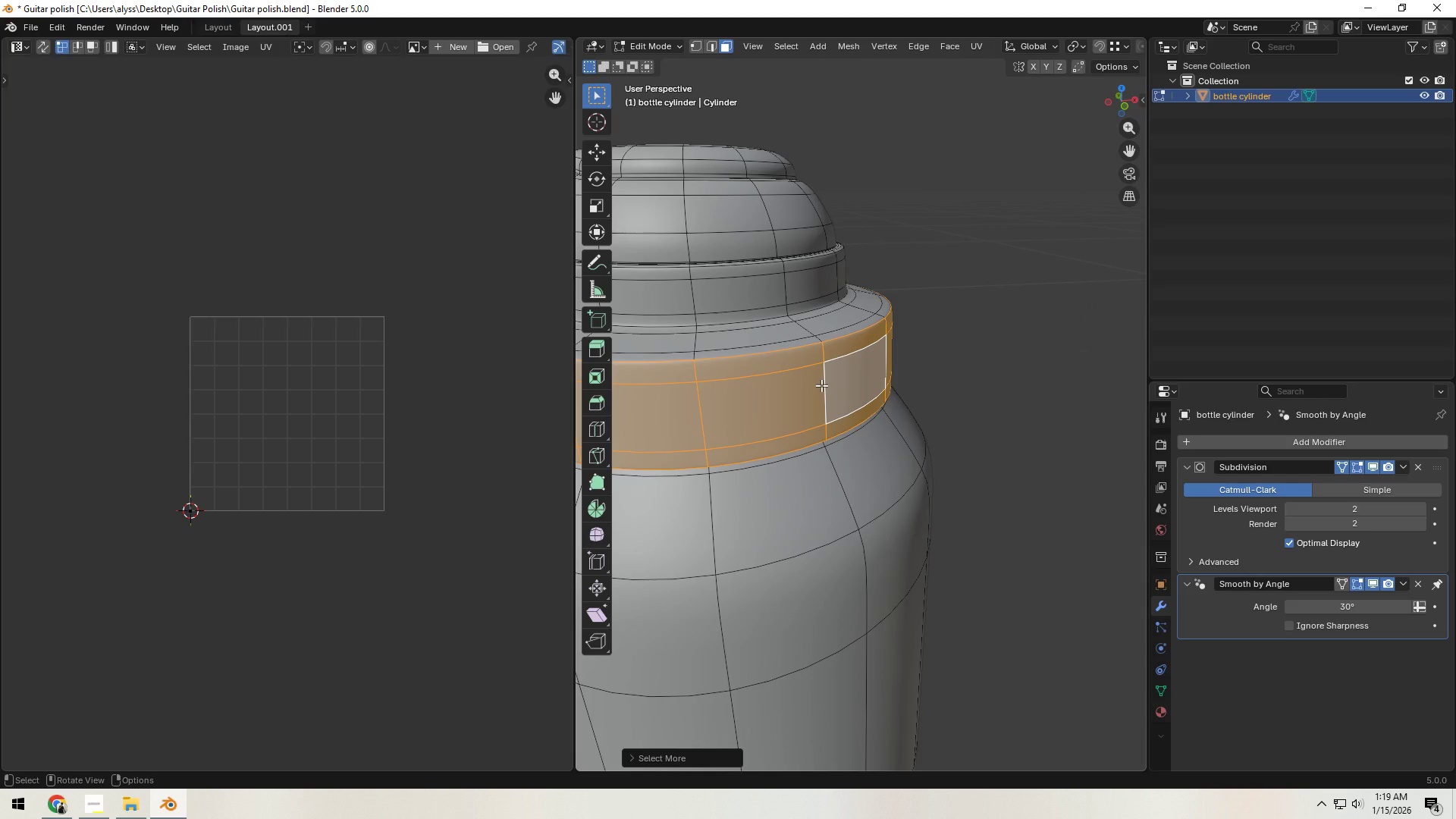 
key(H)
 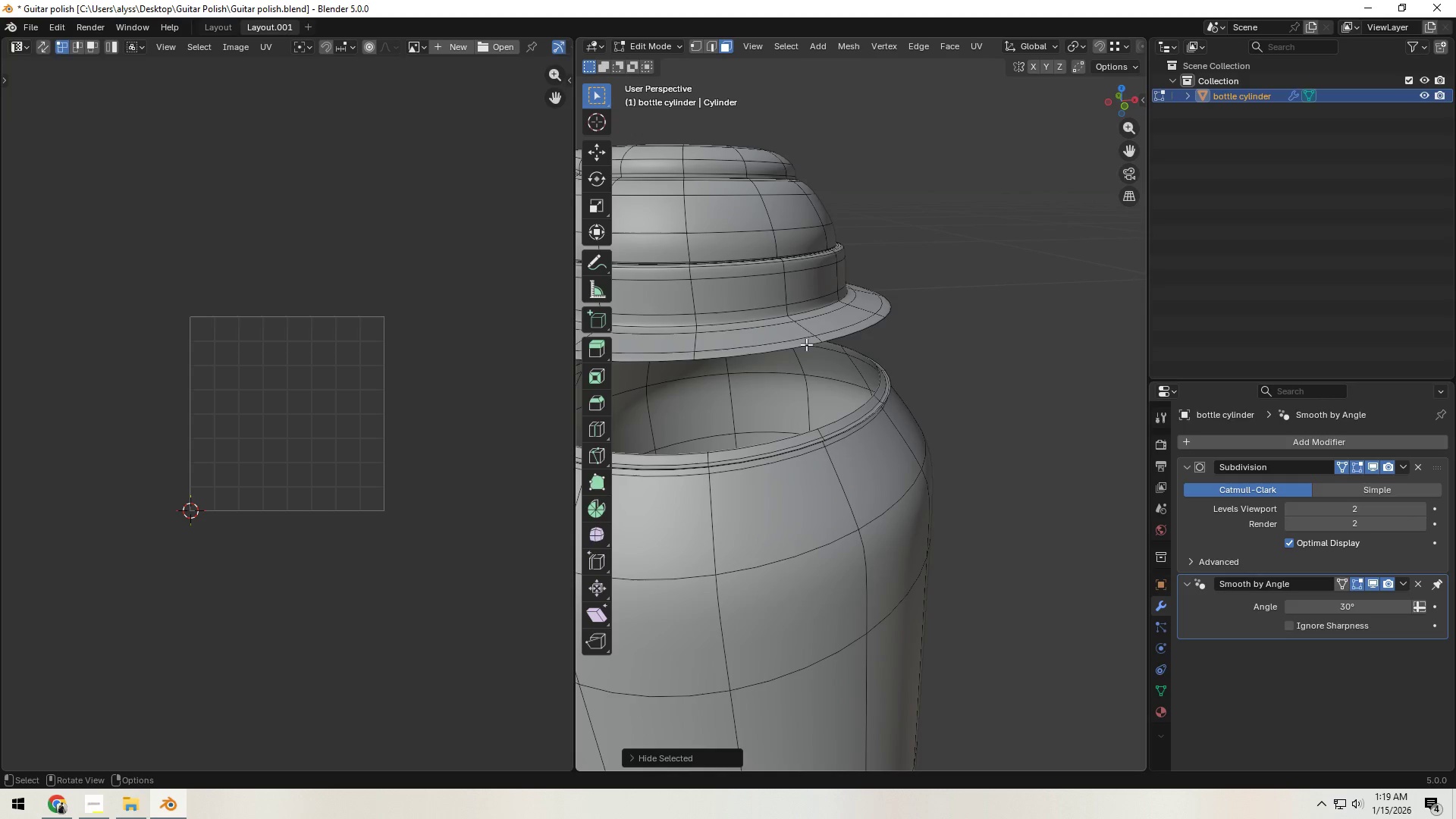 
left_click([804, 339])
 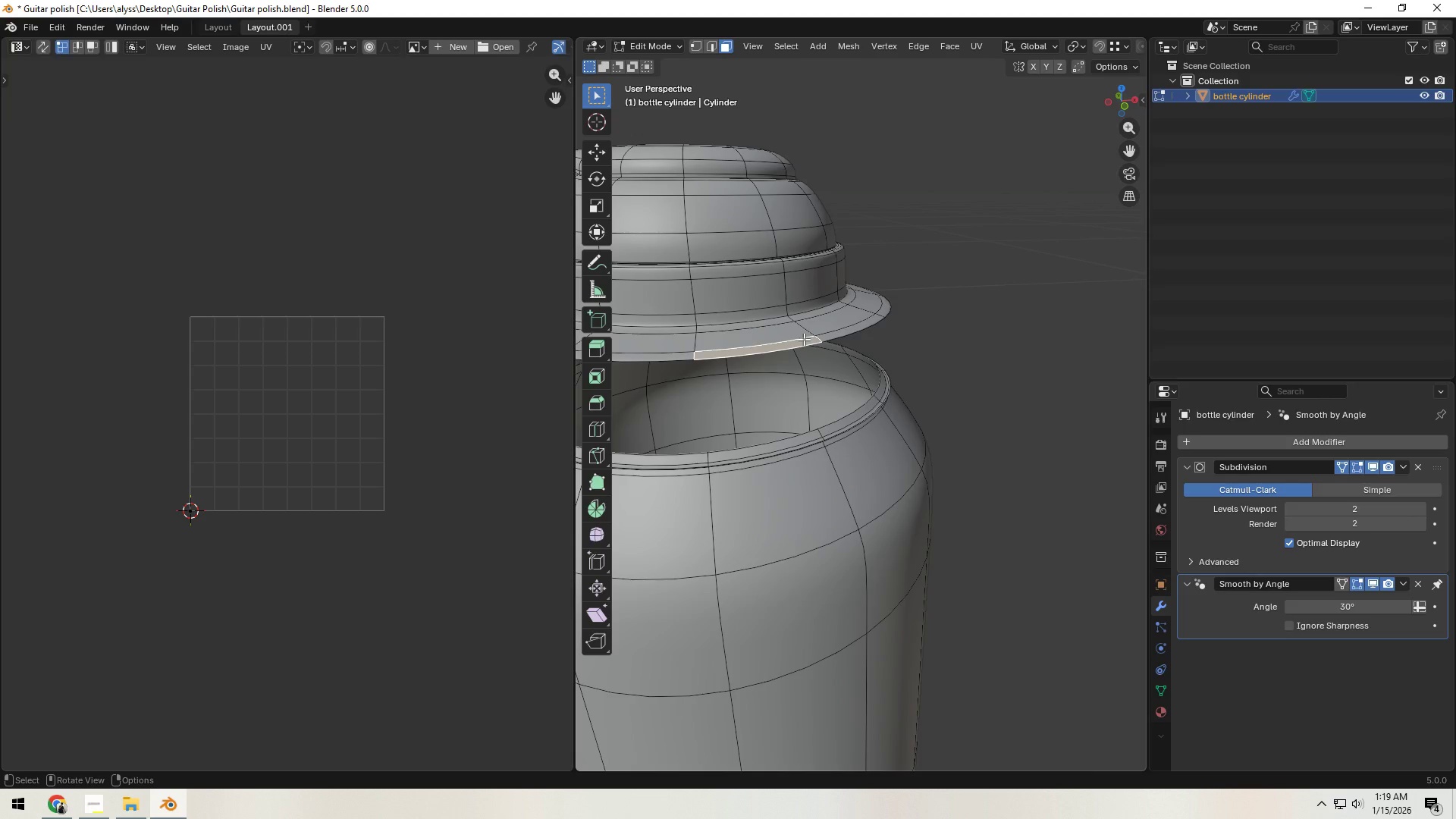 
type(lh)
 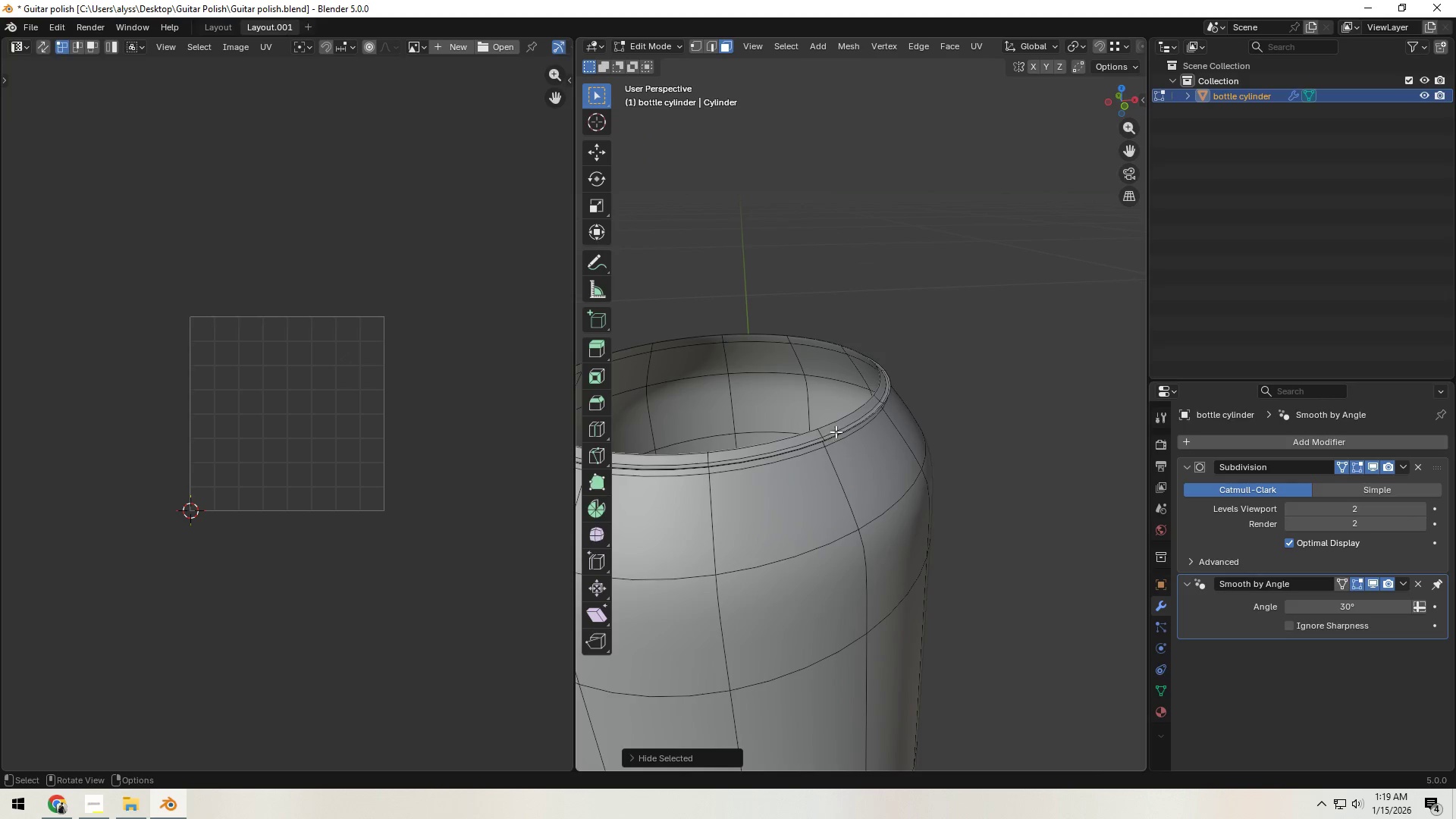 
scroll: coordinate [852, 427], scroll_direction: up, amount: 3.0
 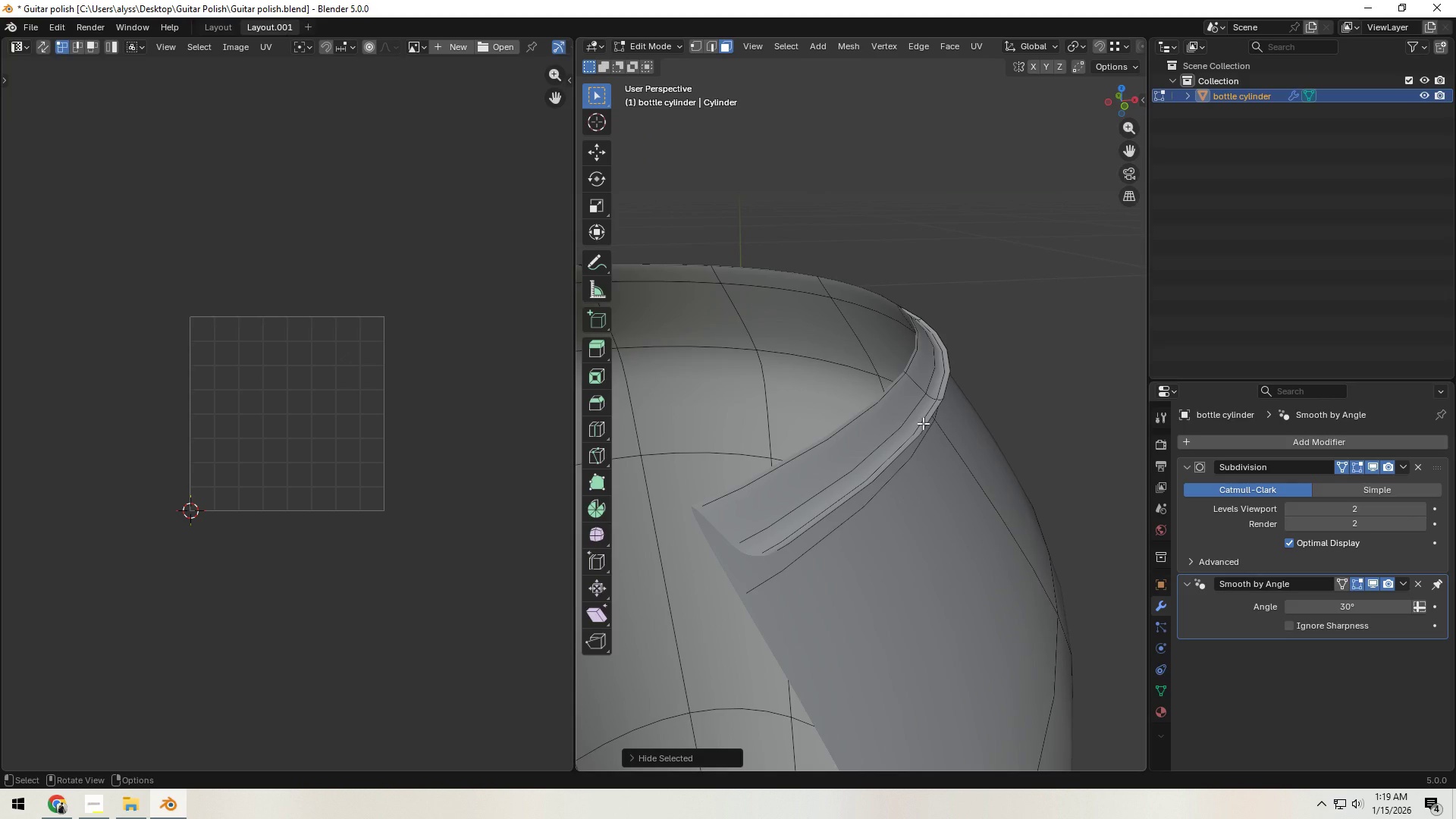 
left_click([923, 423])
 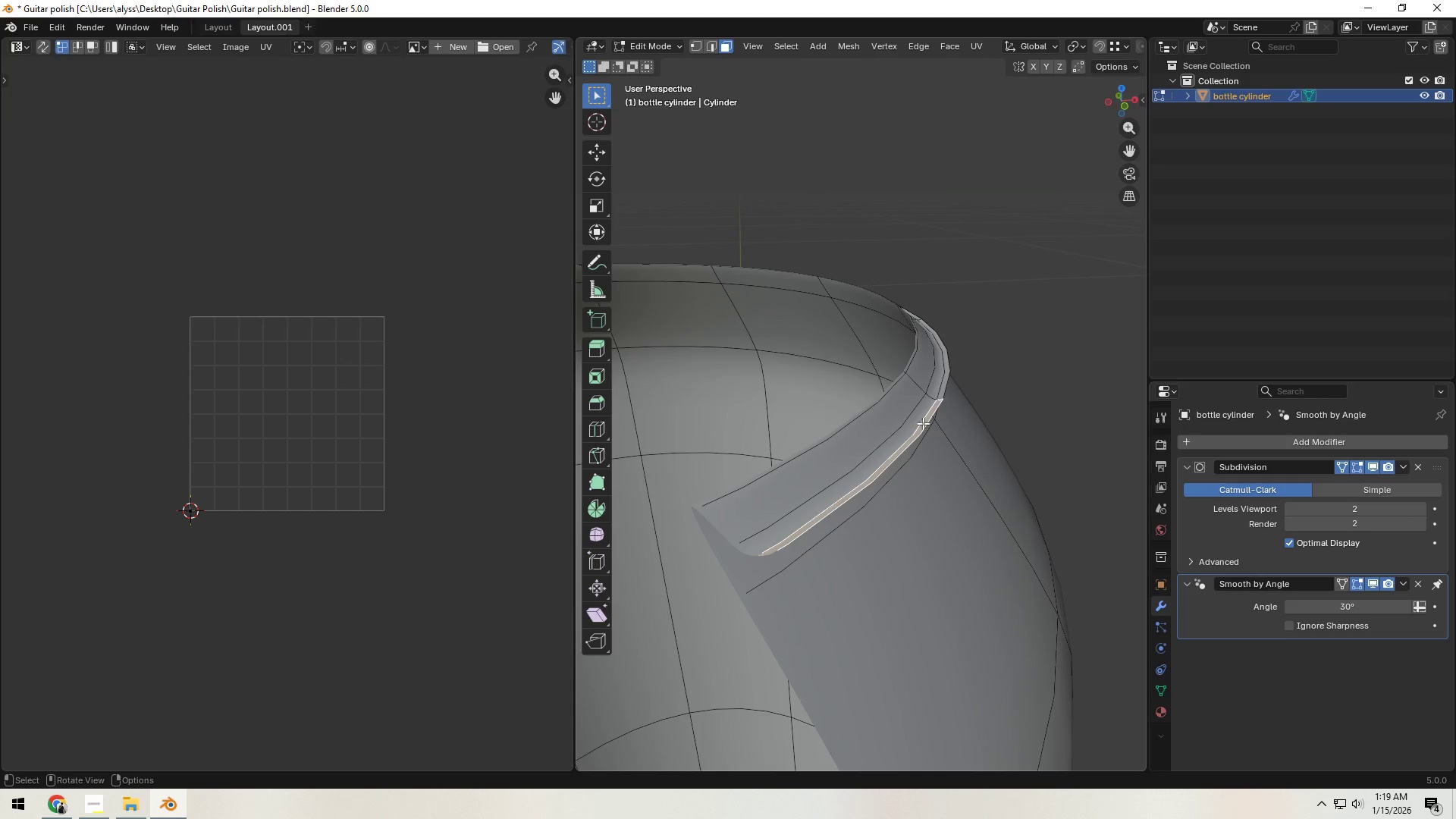 
hold_key(key=AltLeft, duration=1.52)
left_click([923, 423])
 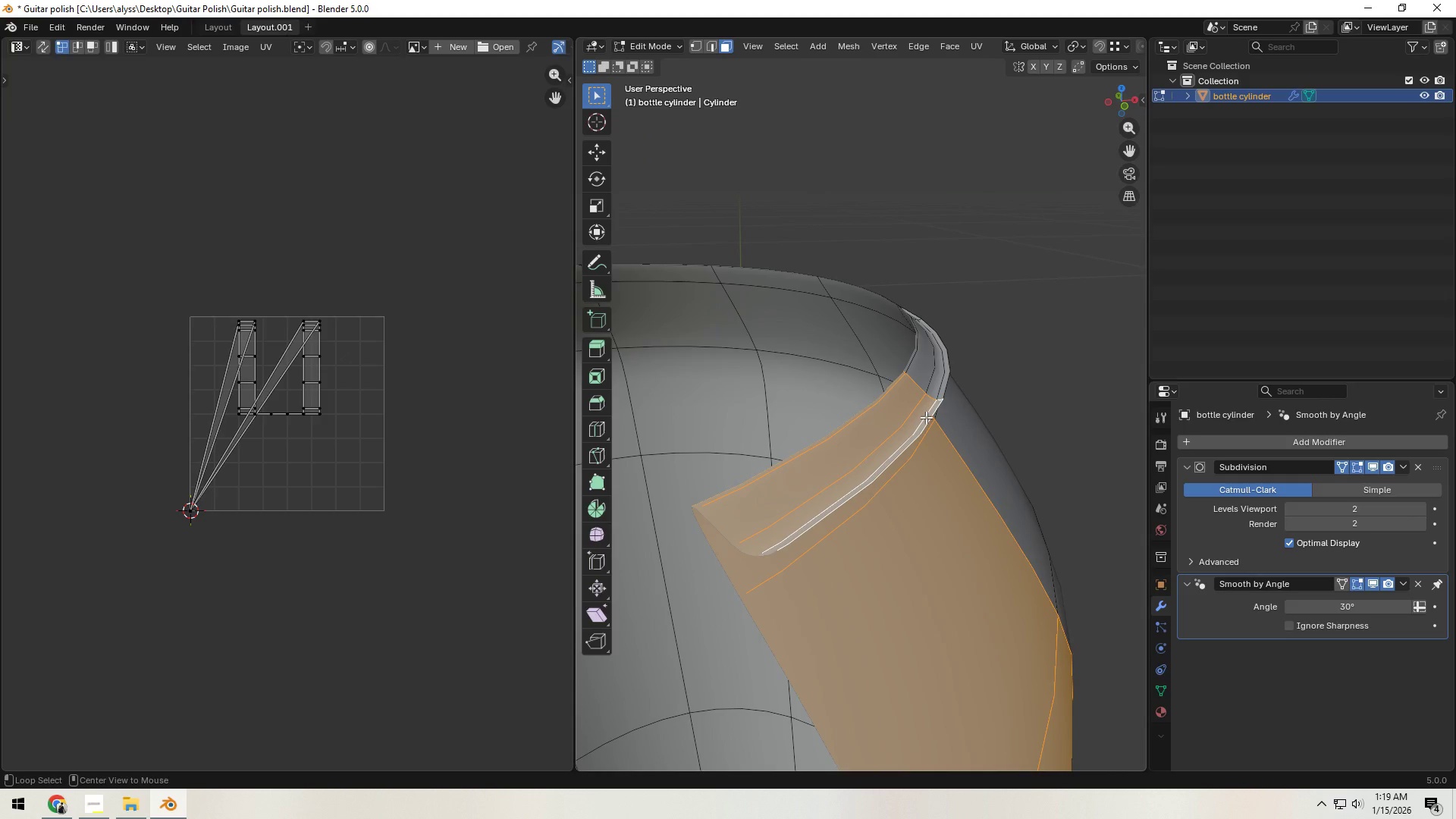 
left_click([926, 417])
 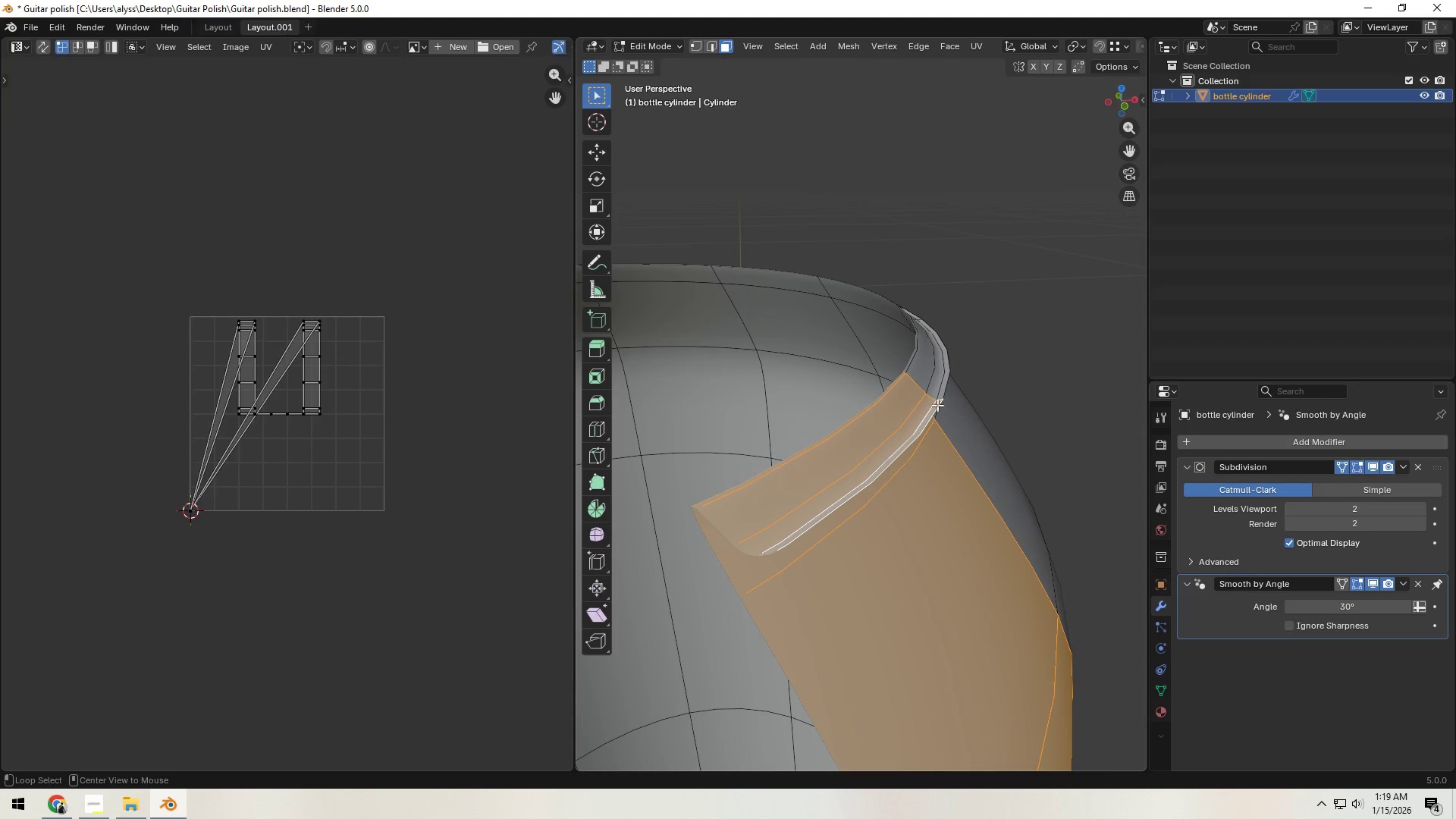 
hold_key(key=AltLeft, duration=1.19)
left_click([938, 404])
 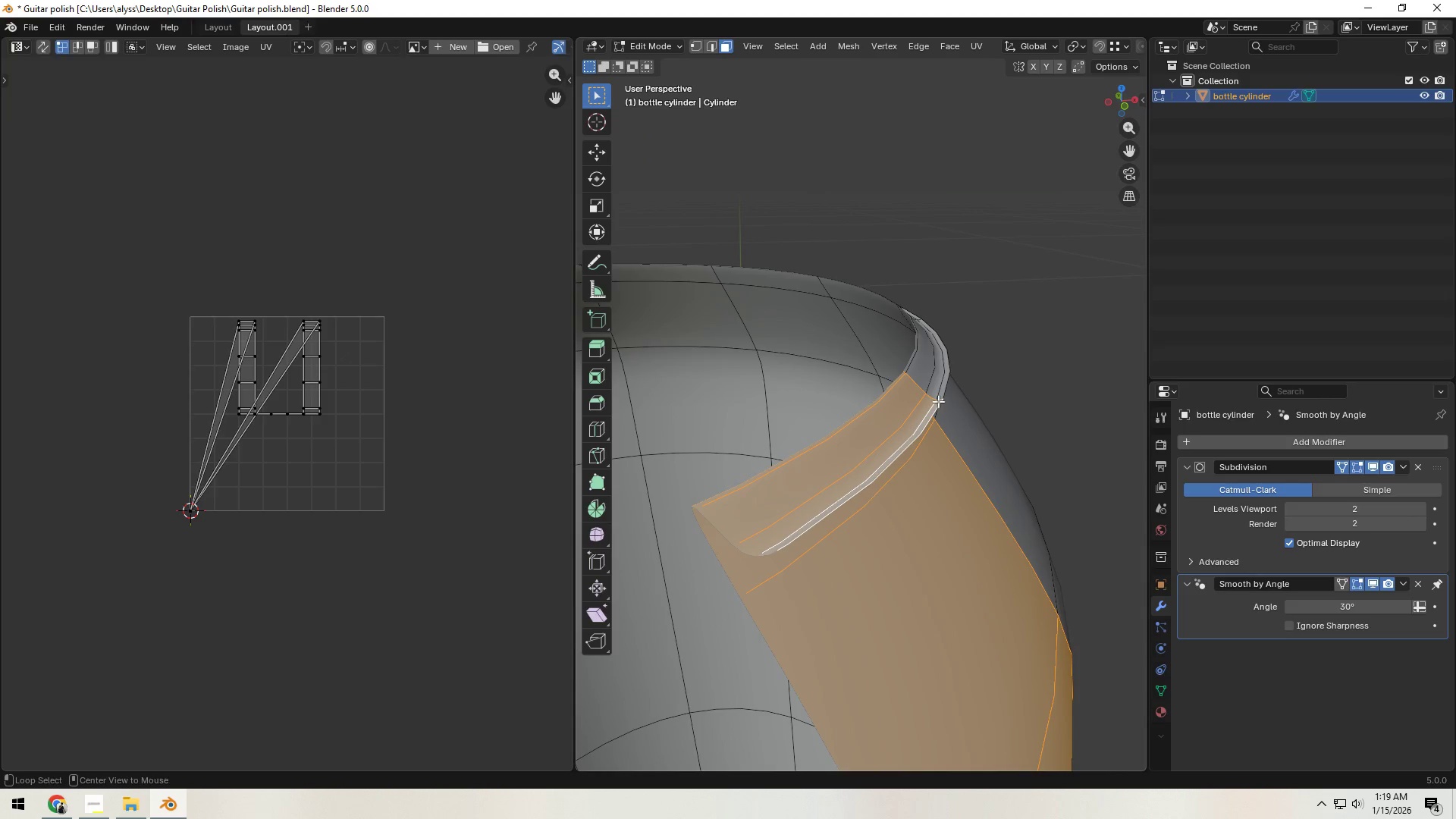 
left_click([938, 401])
 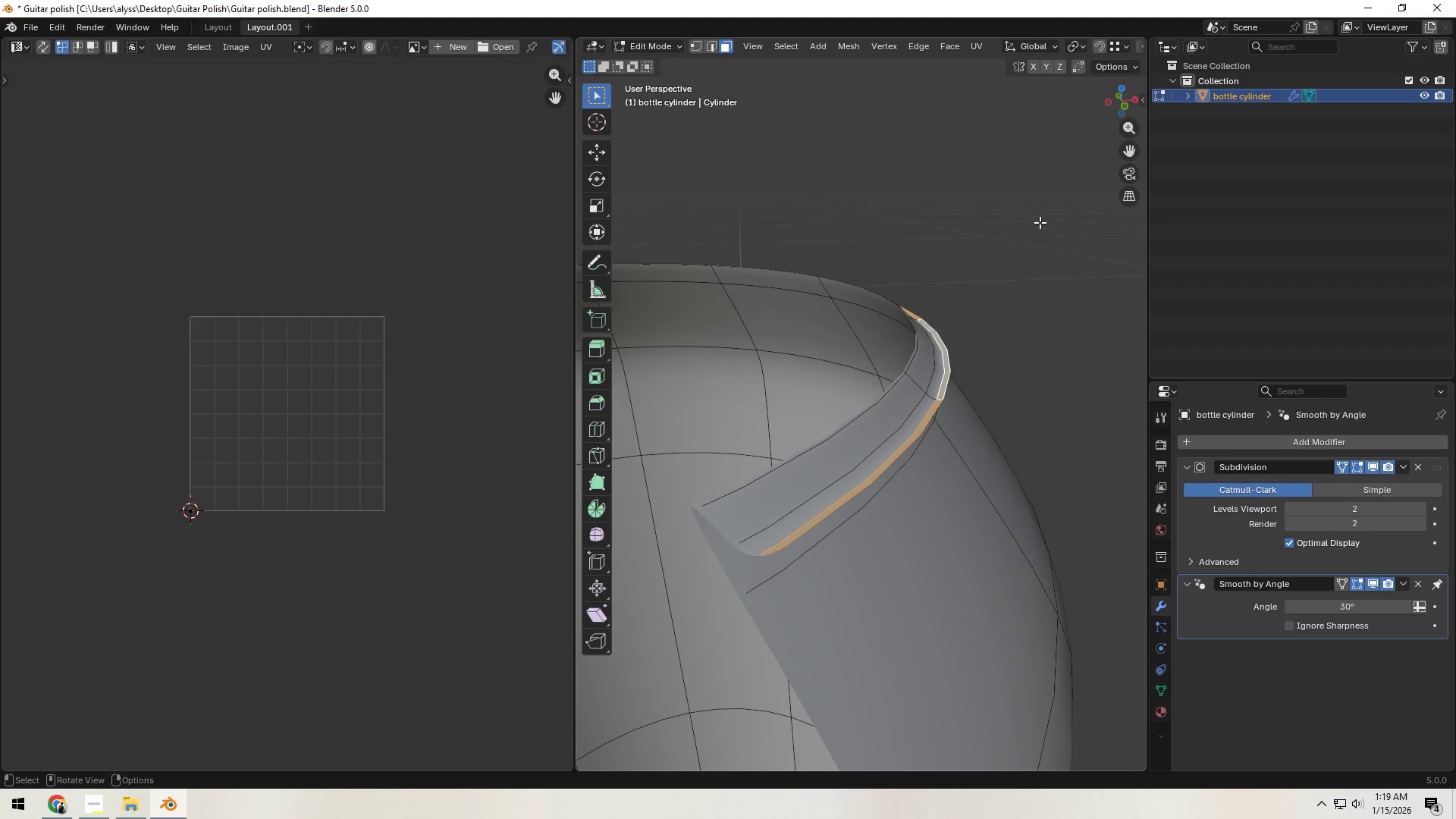 
key(N)
 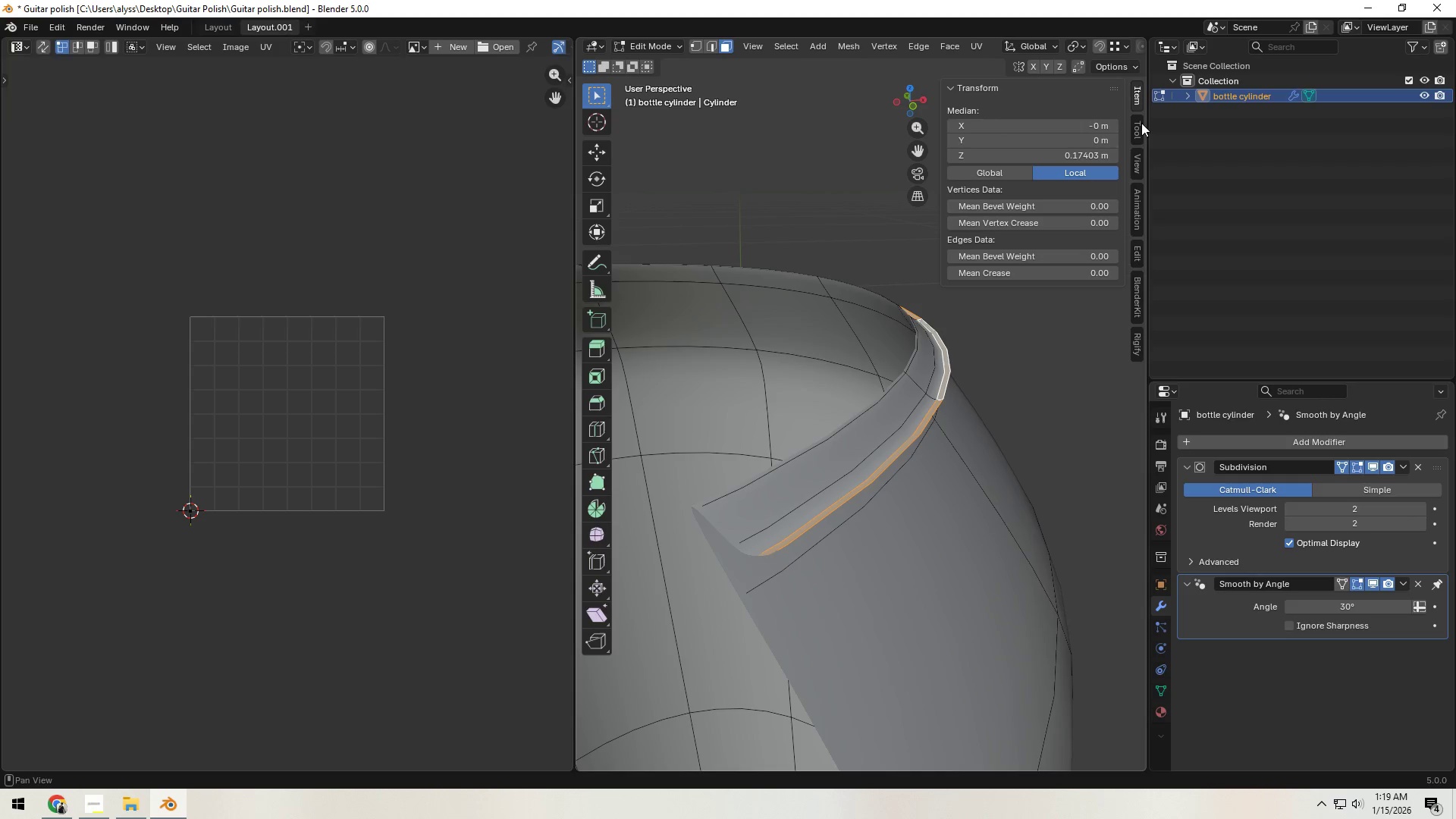 
left_click([1135, 162])
 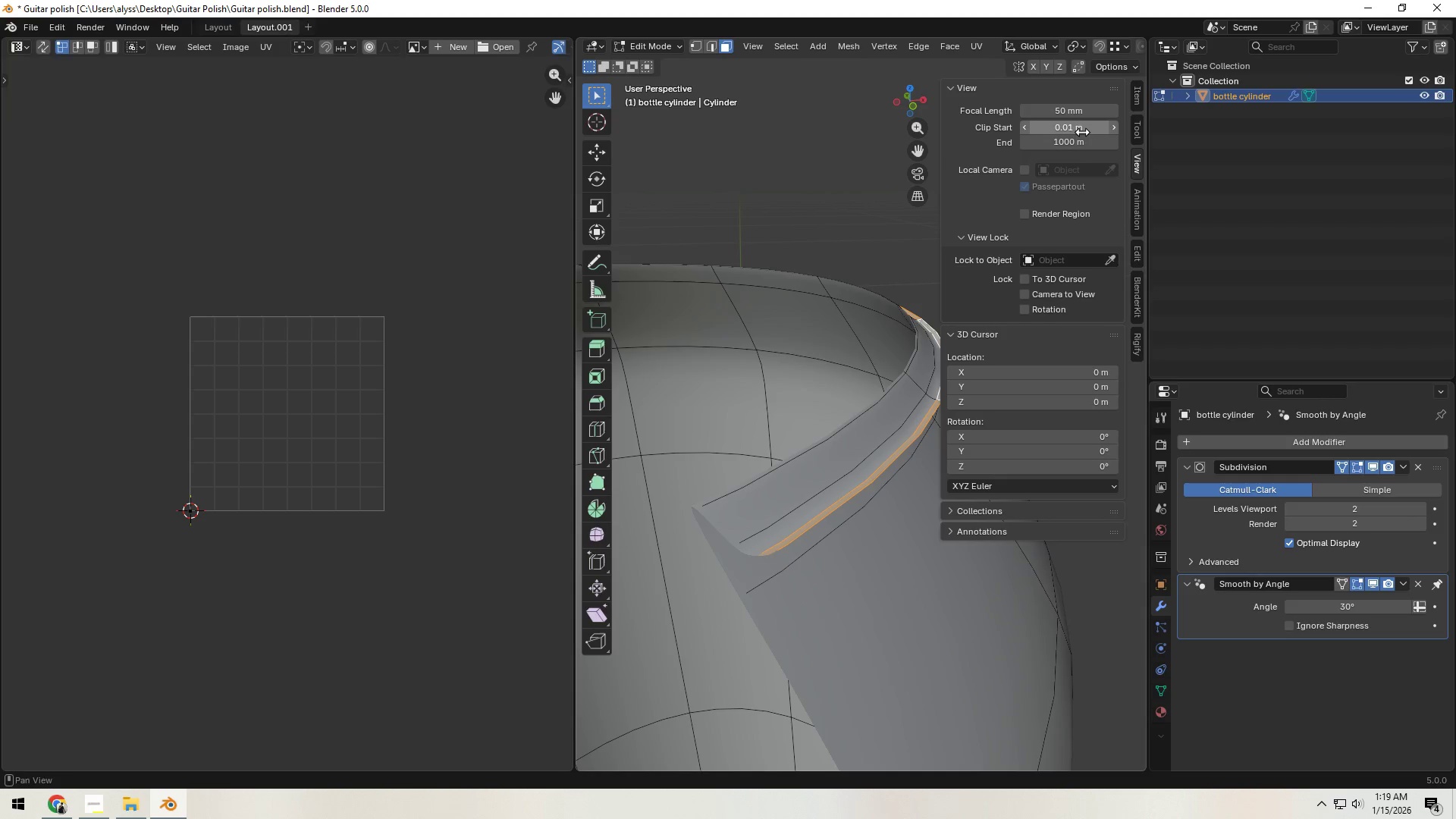 
left_click_drag(start_coordinate=[1082, 129], to_coordinate=[803, 635])
 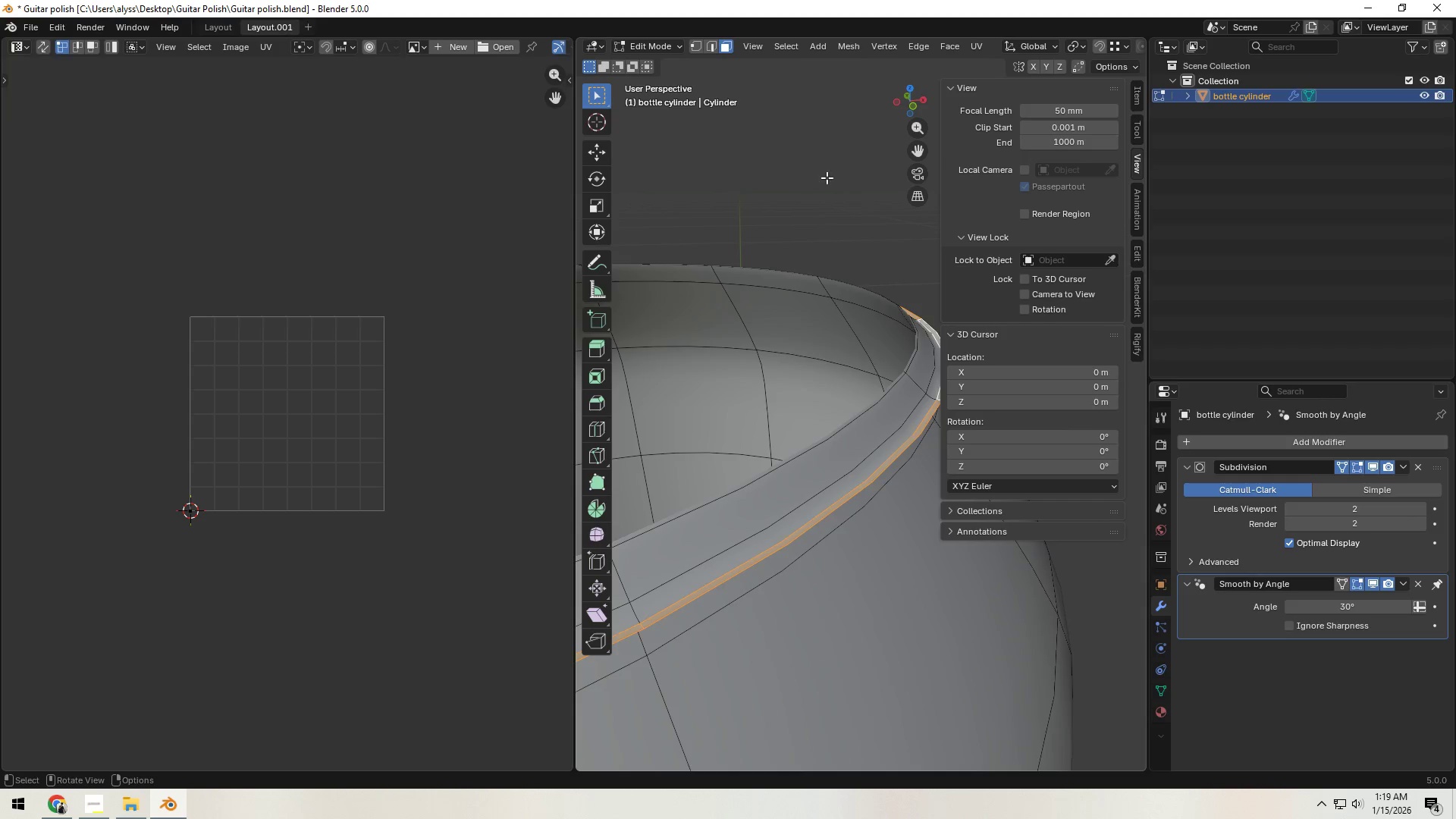 
left_click([798, 175])
 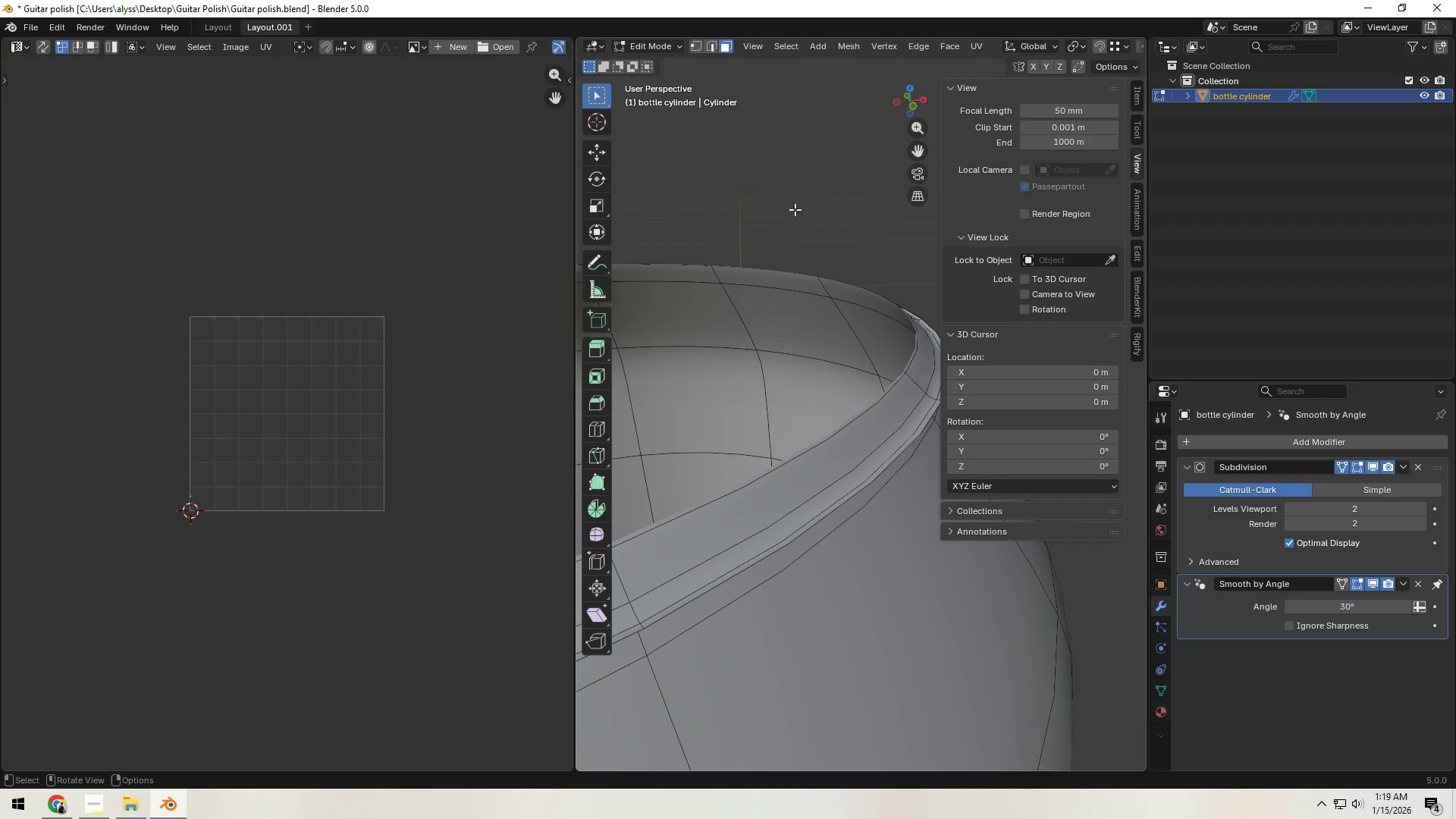 
key(Shift+ShiftLeft)
 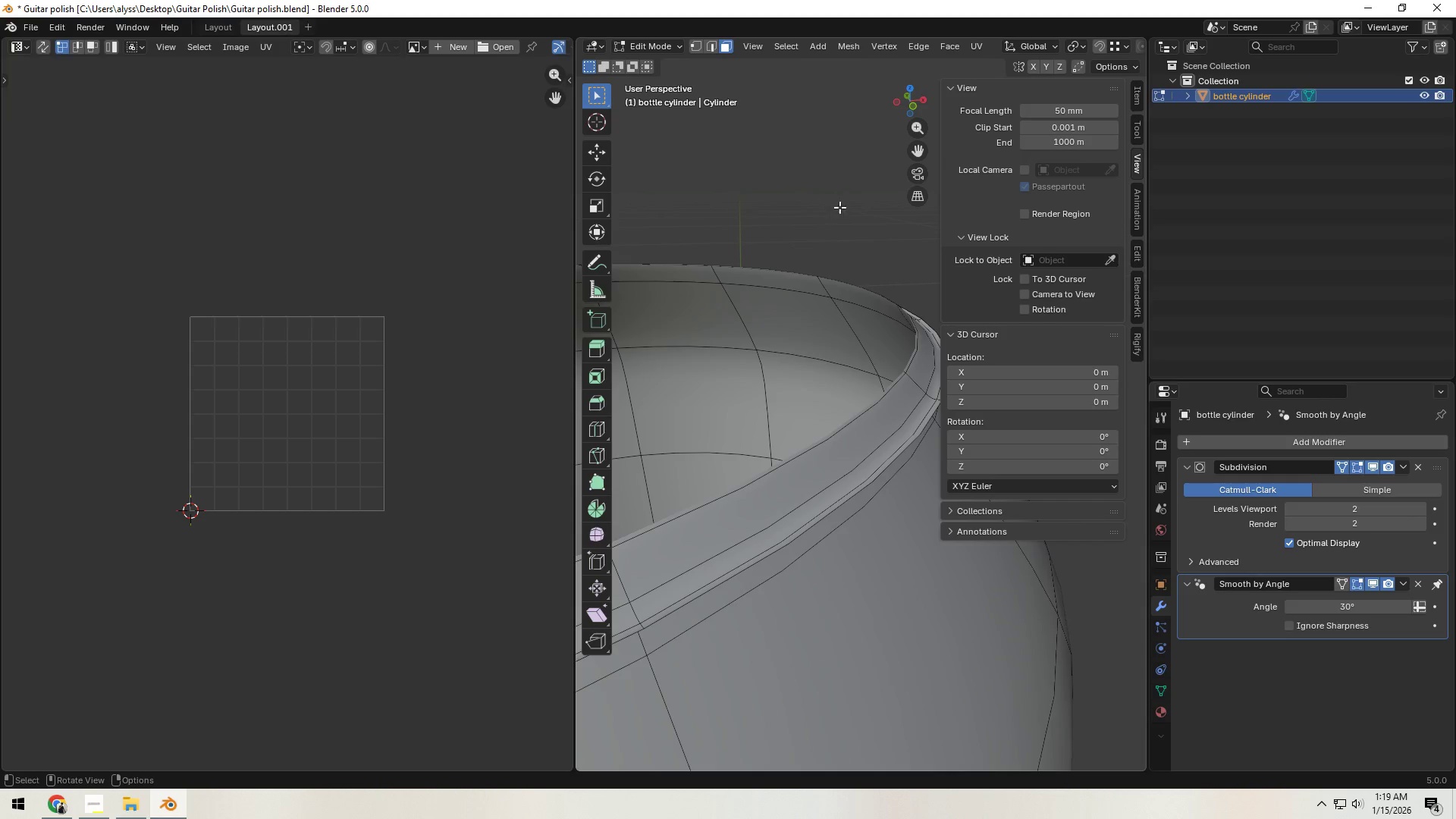 
key(N)
 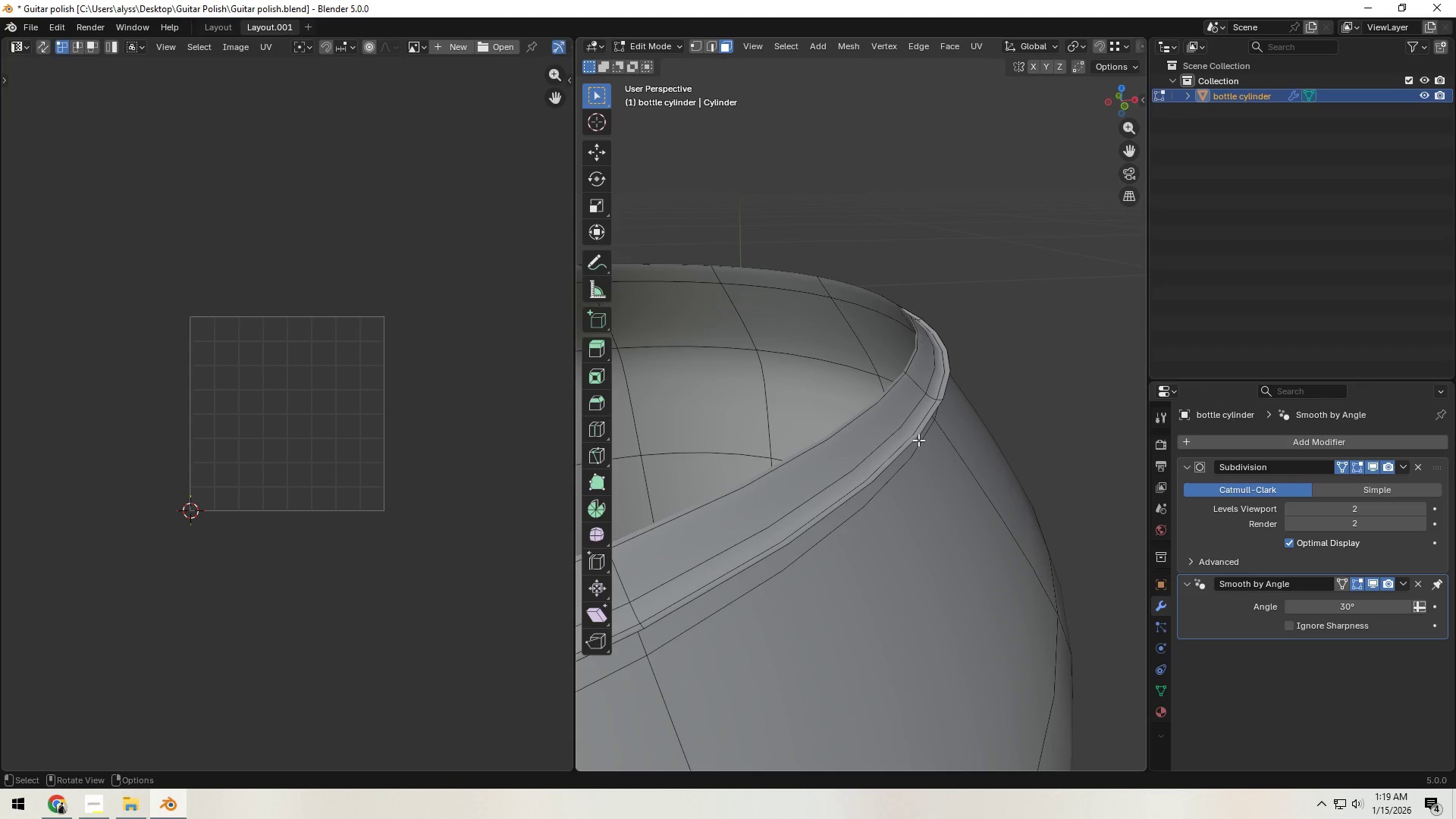 
hold_key(key=AltLeft, duration=1.5)
left_click([921, 429])
 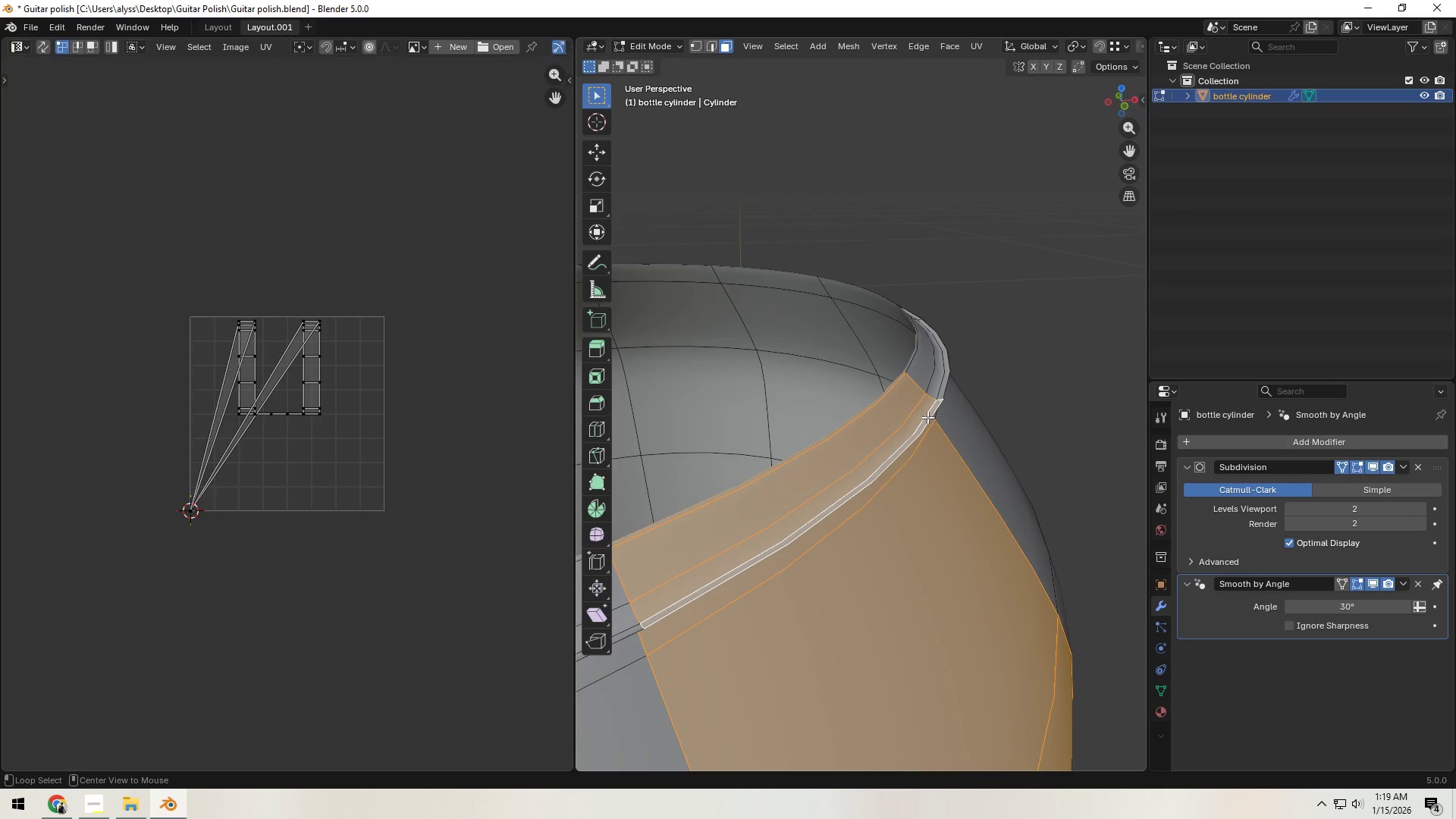 
hold_key(key=AltLeft, duration=1.28)
left_click([937, 404])
 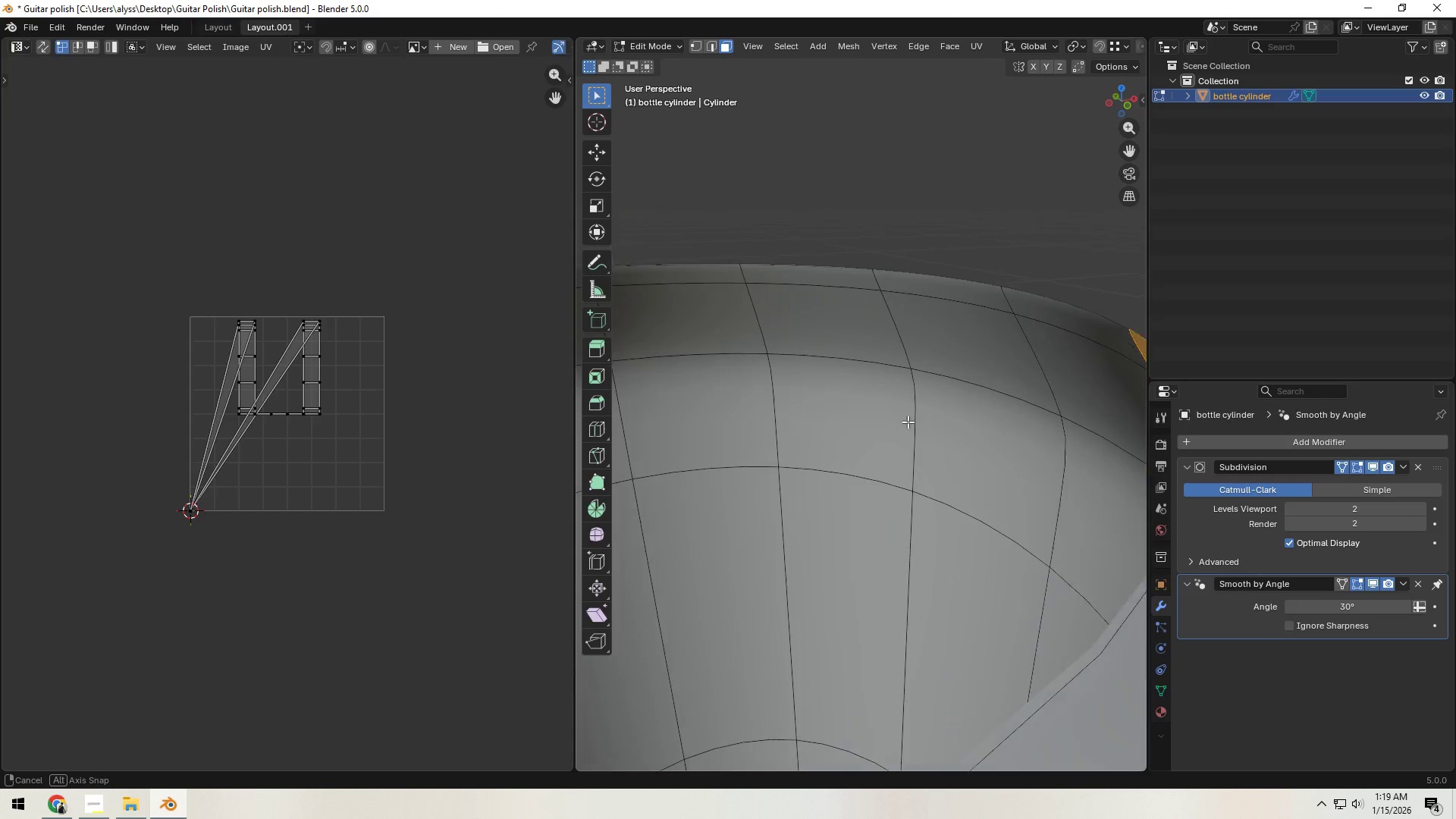 
hold_key(key=ShiftLeft, duration=0.31)
 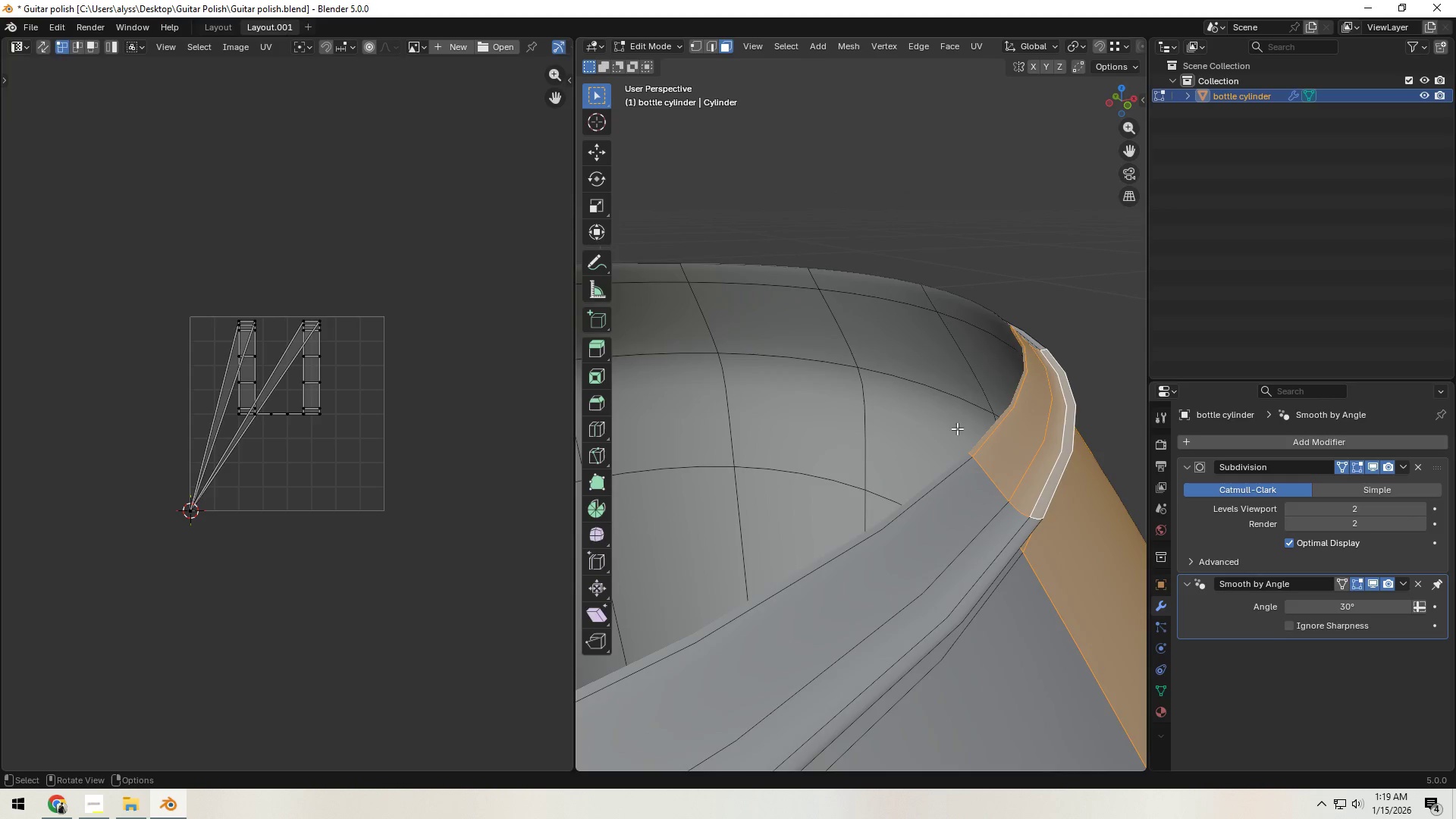 
key(2)
 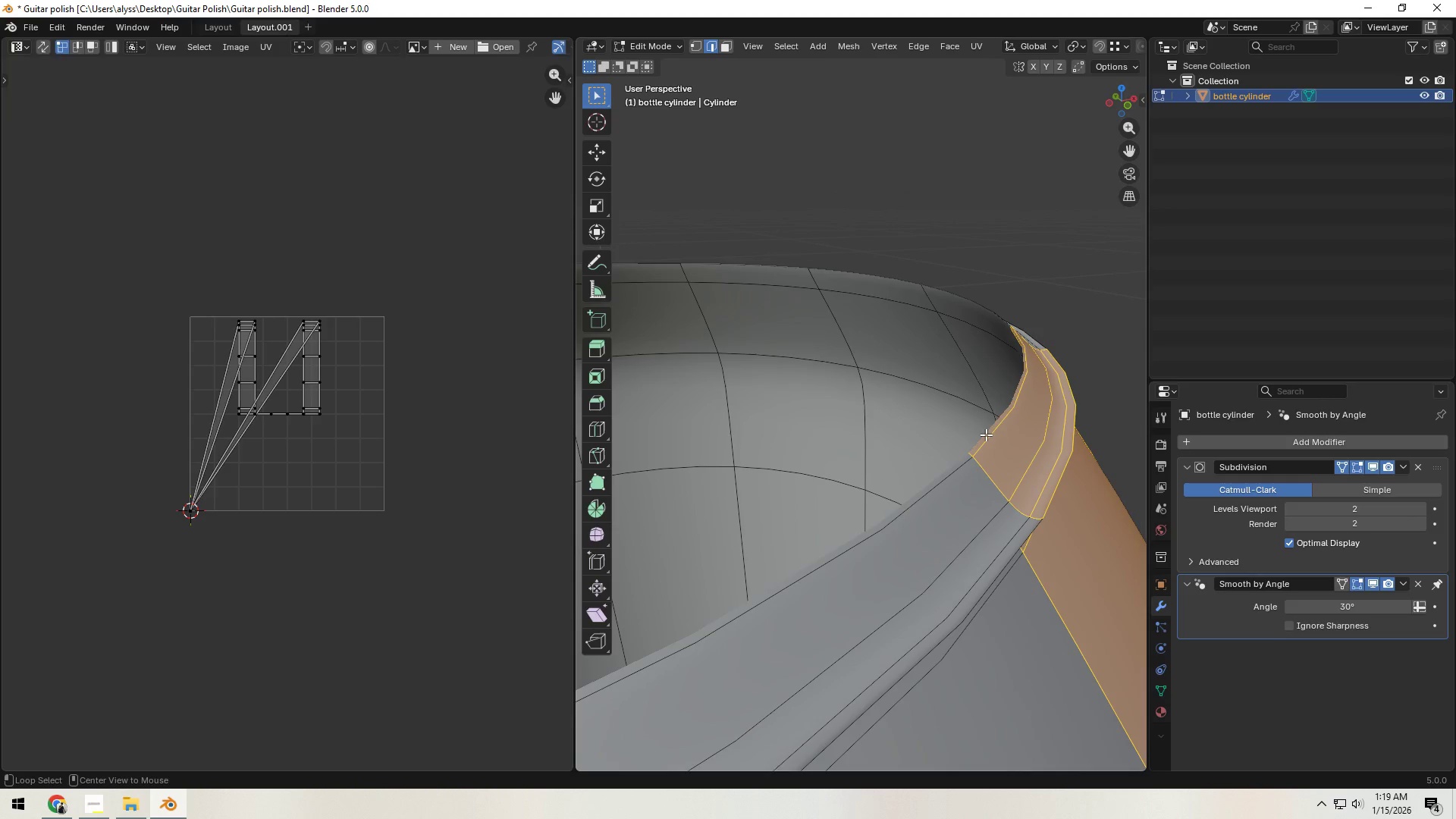 
hold_key(key=AltLeft, duration=1.51)
left_click([986, 435])
 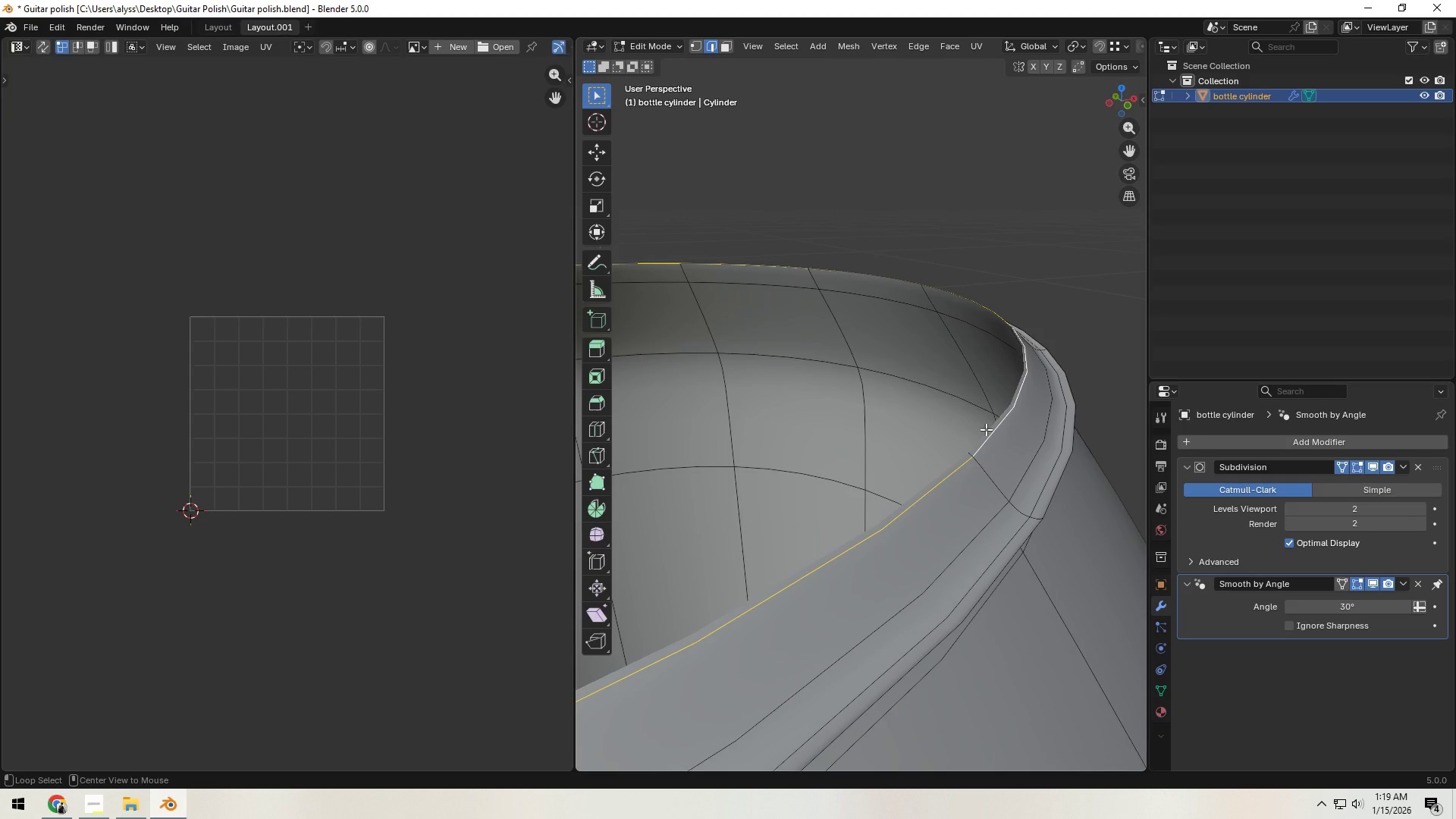 
left_click([986, 429])
 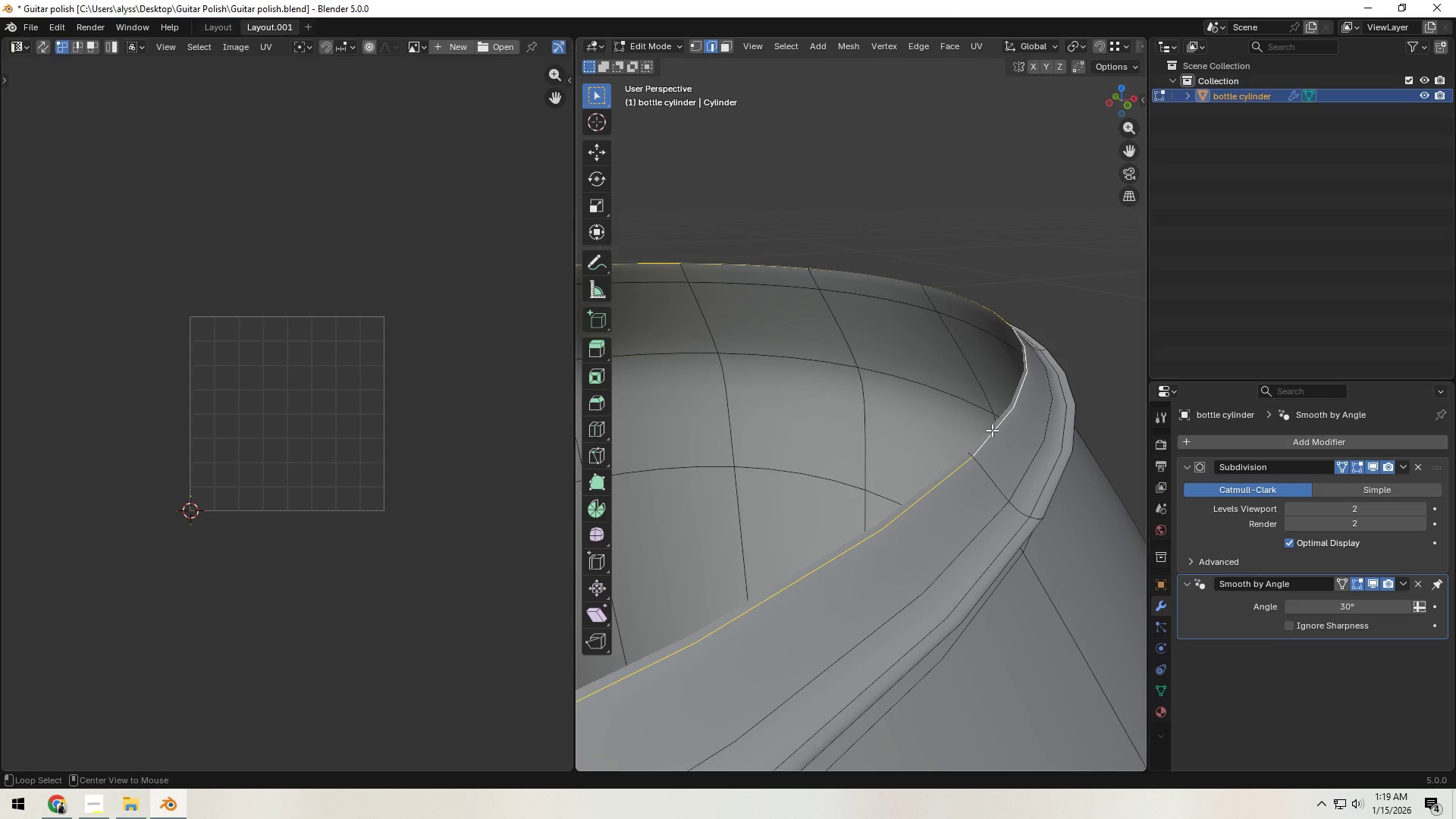 
key(Alt+AltLeft)
 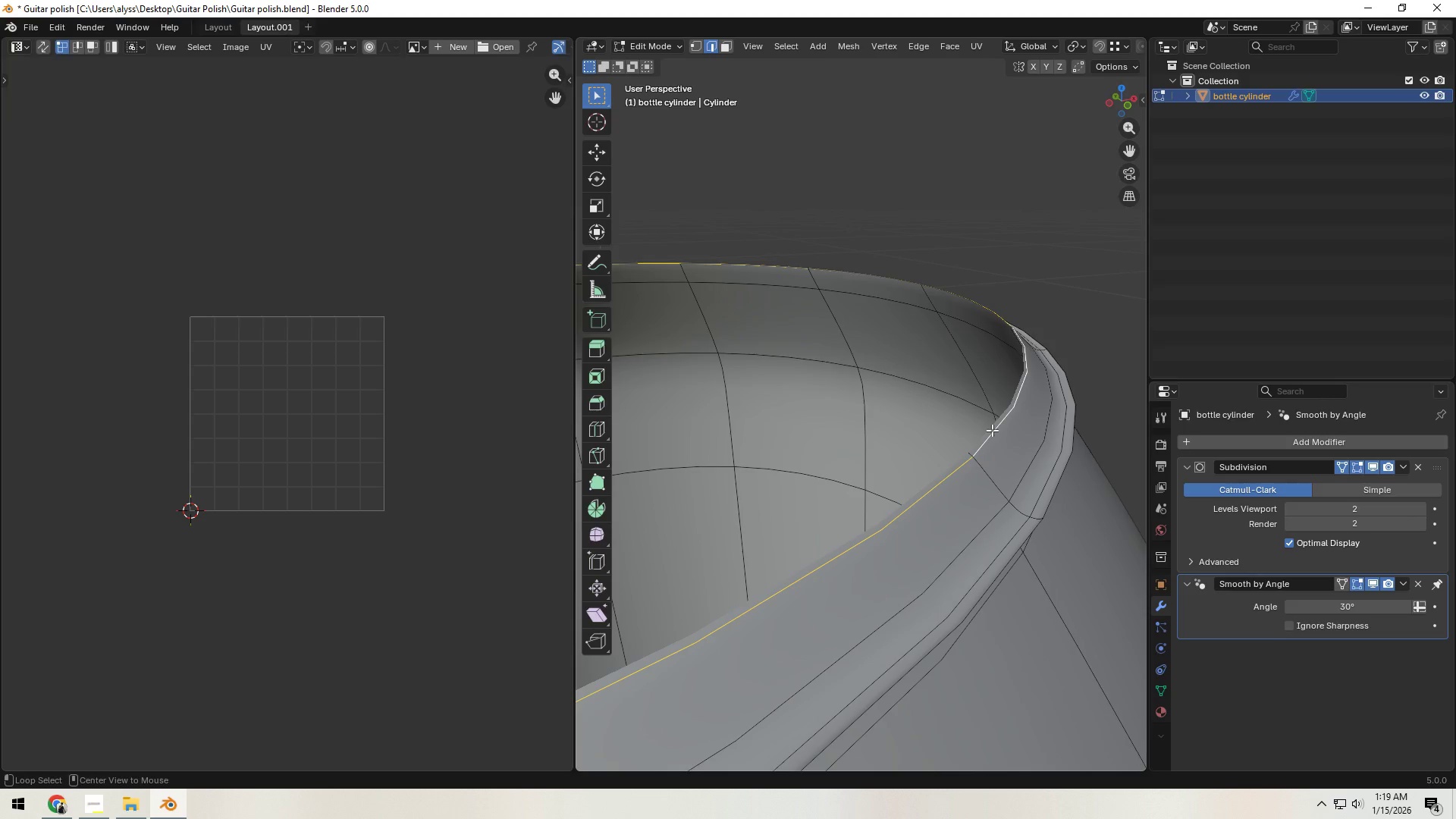 
key(Alt+AltLeft)
 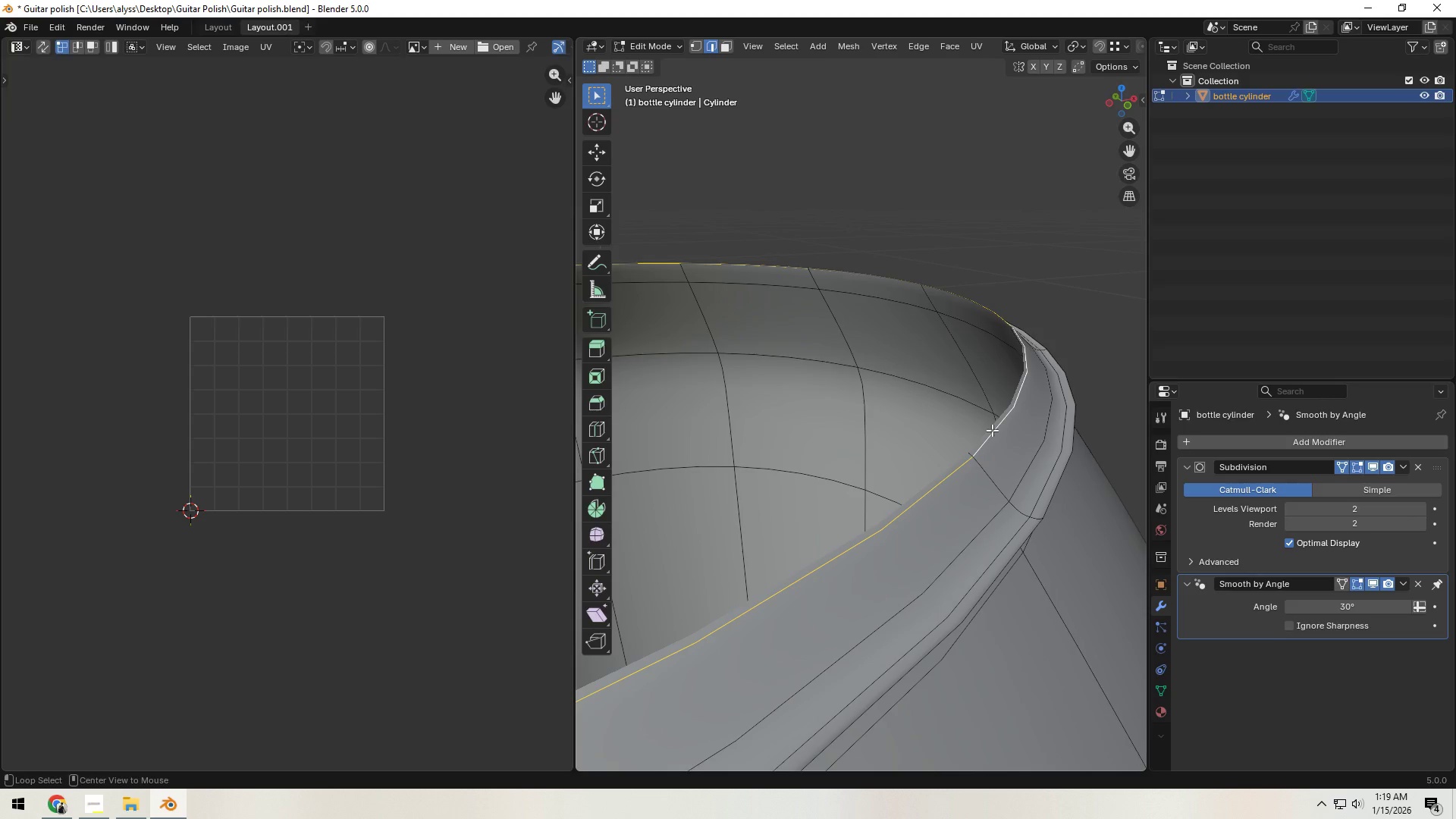 
key(Alt+AltLeft)
 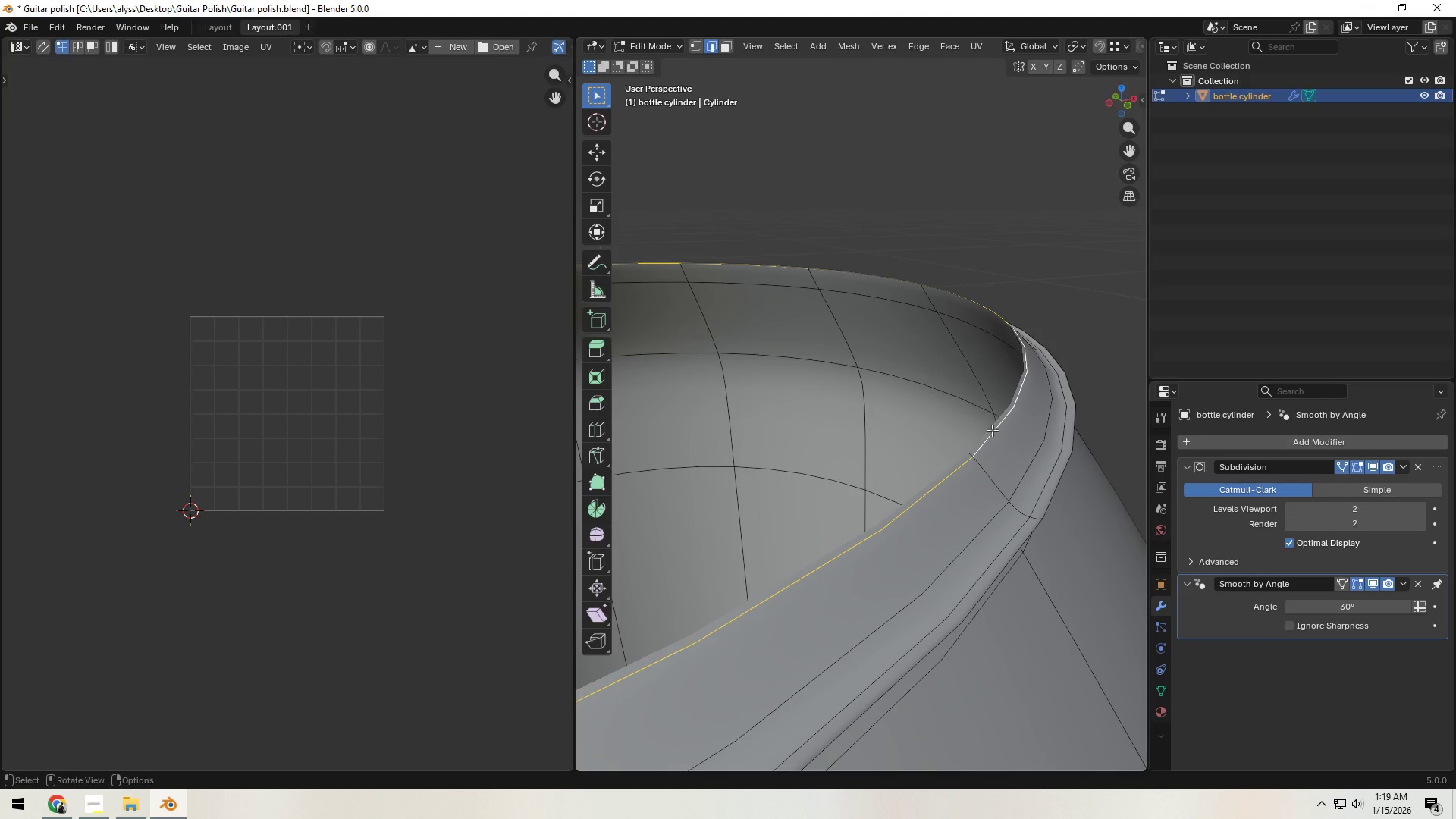 
key(Alt+AltLeft)
 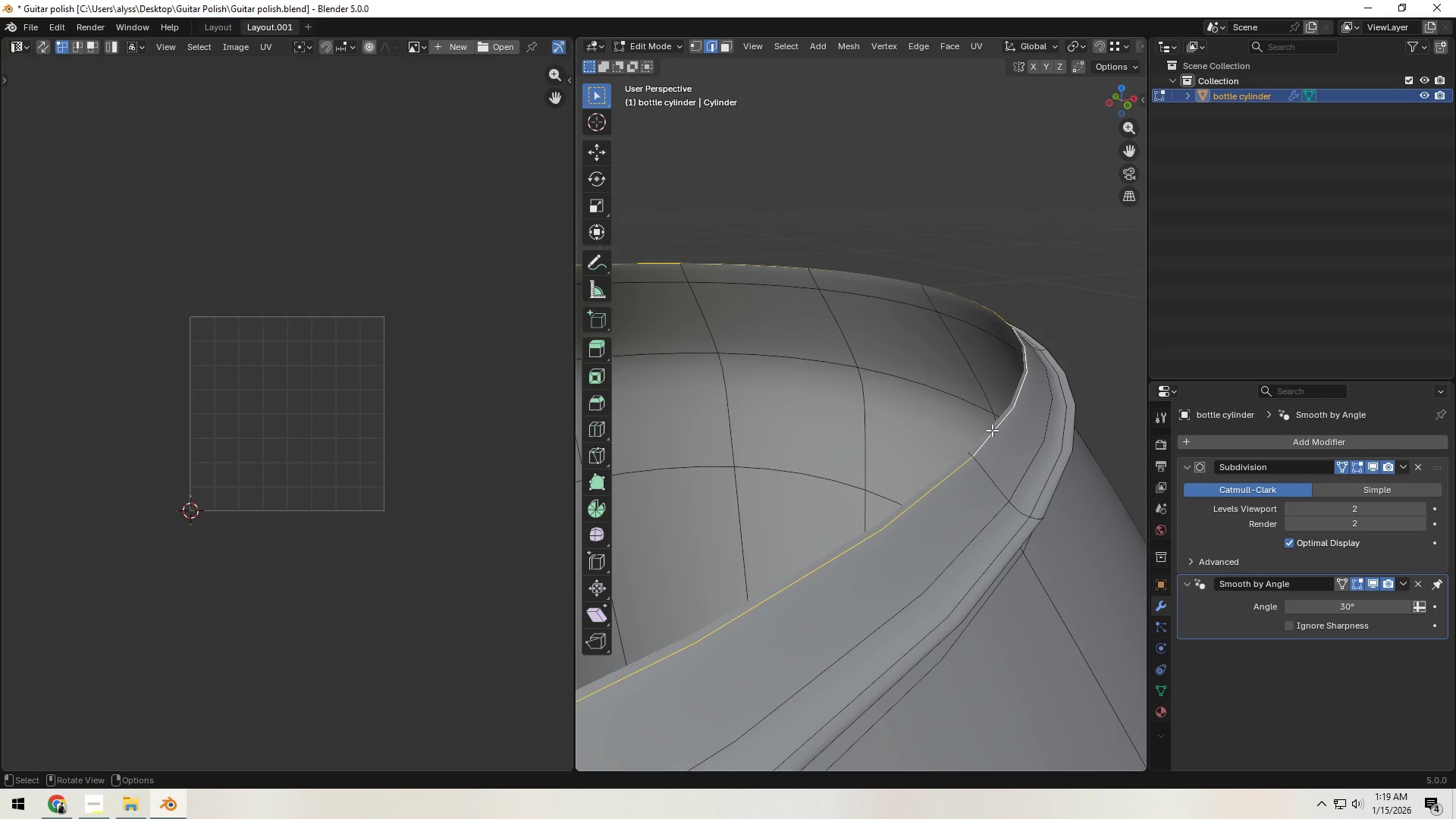 
key(Alt+AltLeft)
 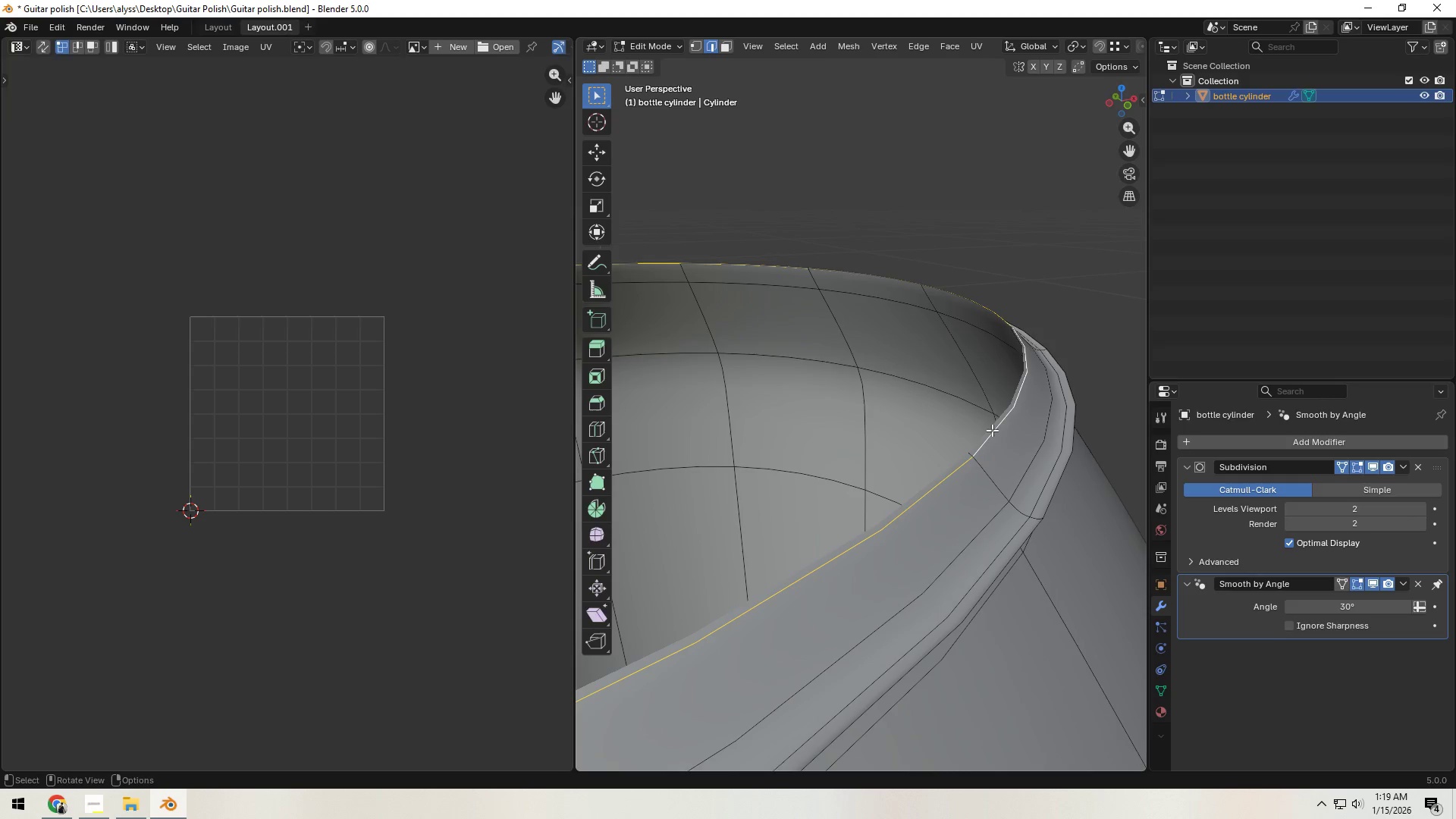 
key(Alt+AltLeft)
 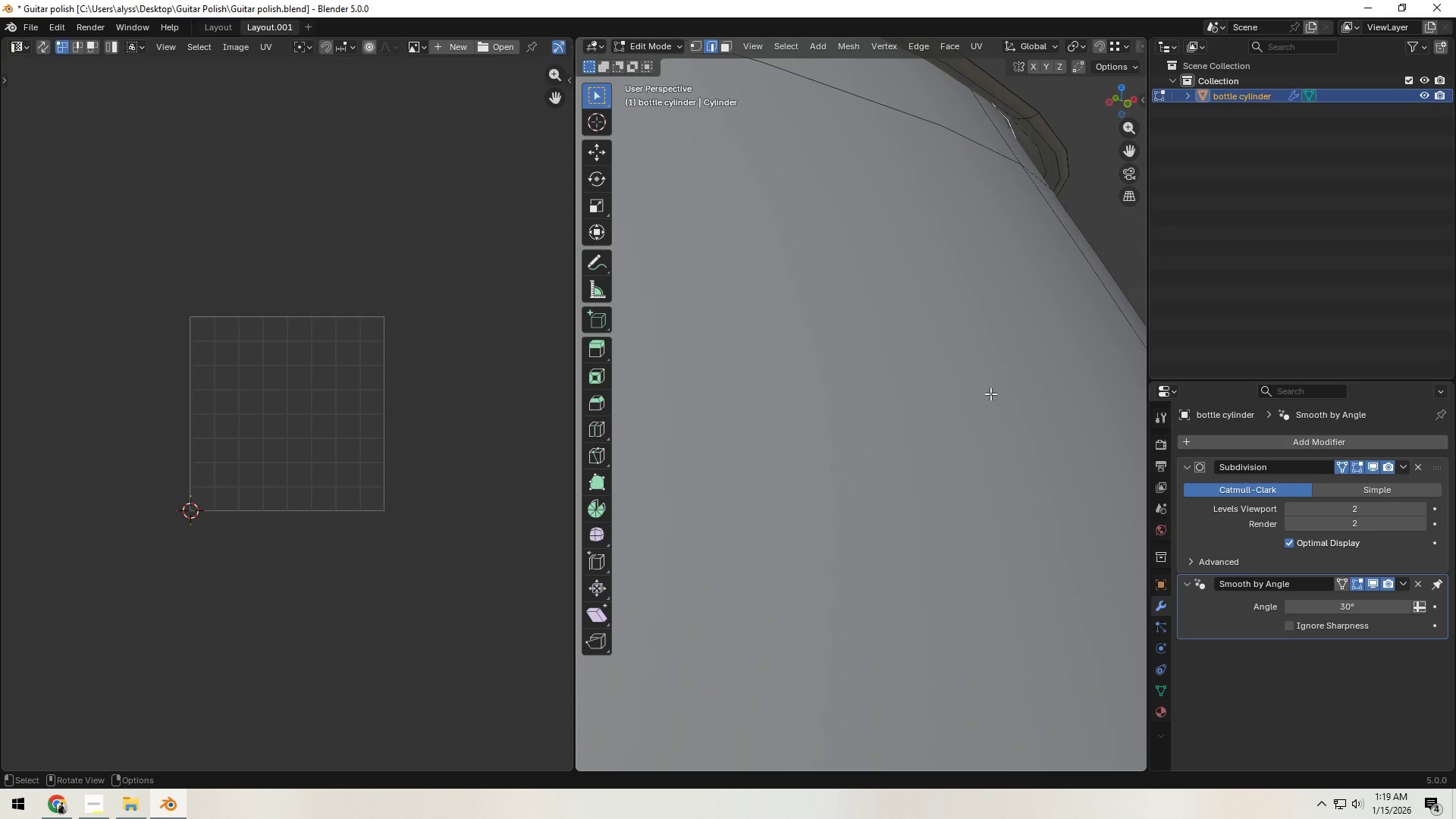 
hold_key(key=ShiftLeft, duration=0.75)
 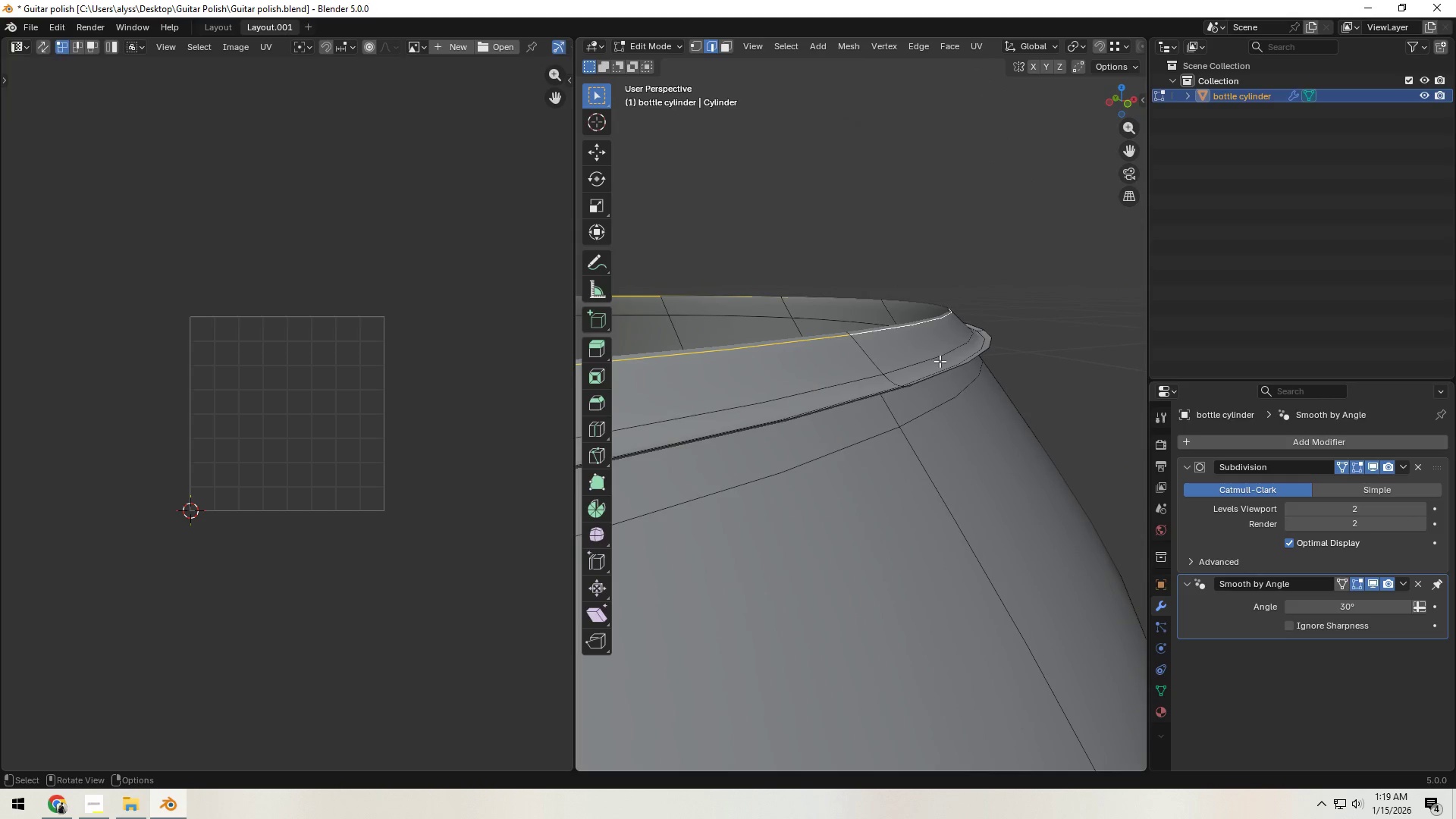 
key(Backquote)
 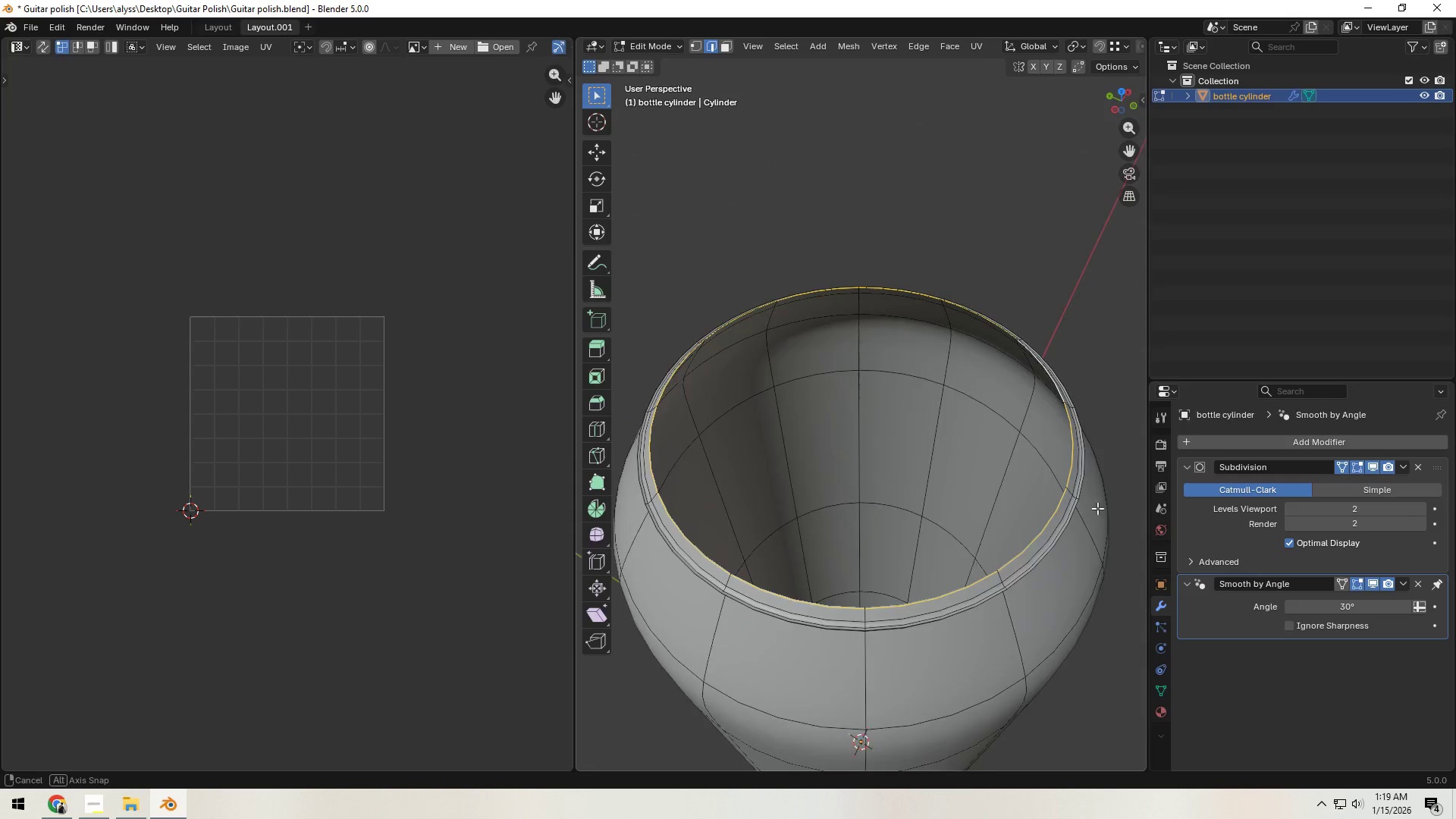 
hold_key(key=ShiftLeft, duration=0.34)
 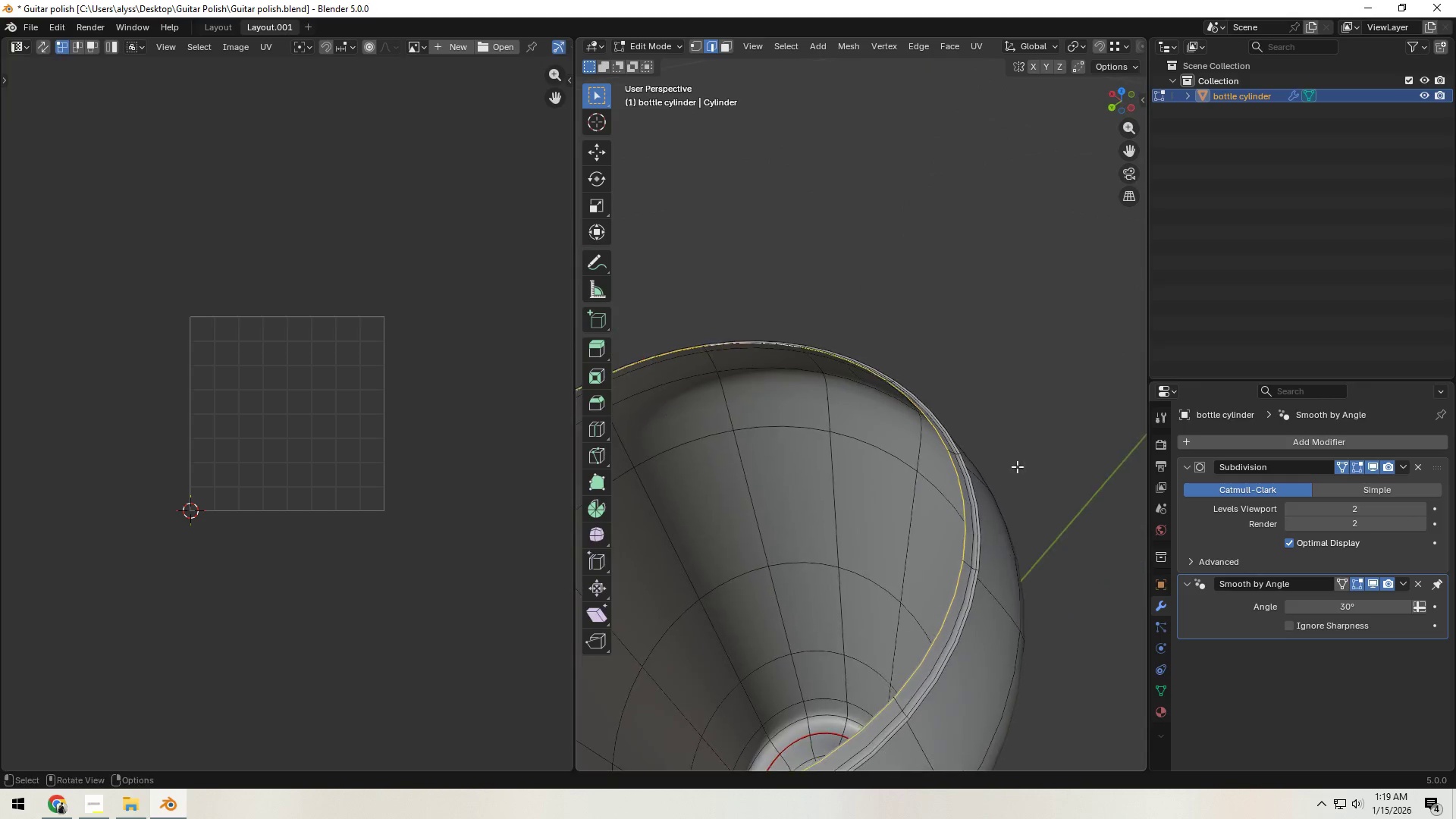 
scroll: coordinate [1031, 457], scroll_direction: up, amount: 5.0
 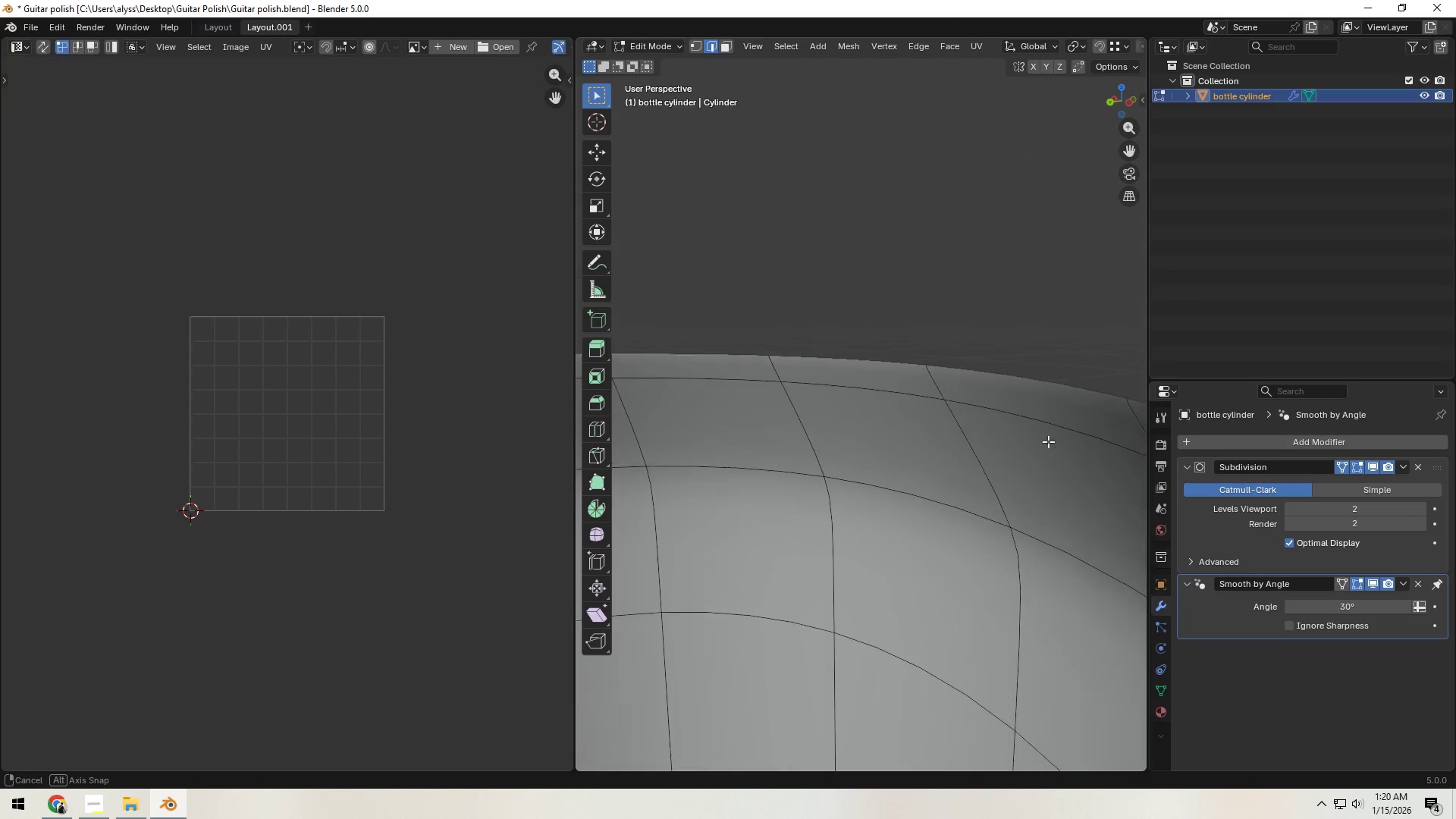 
hold_key(key=AltLeft, duration=0.7)
left_click([1059, 424])
 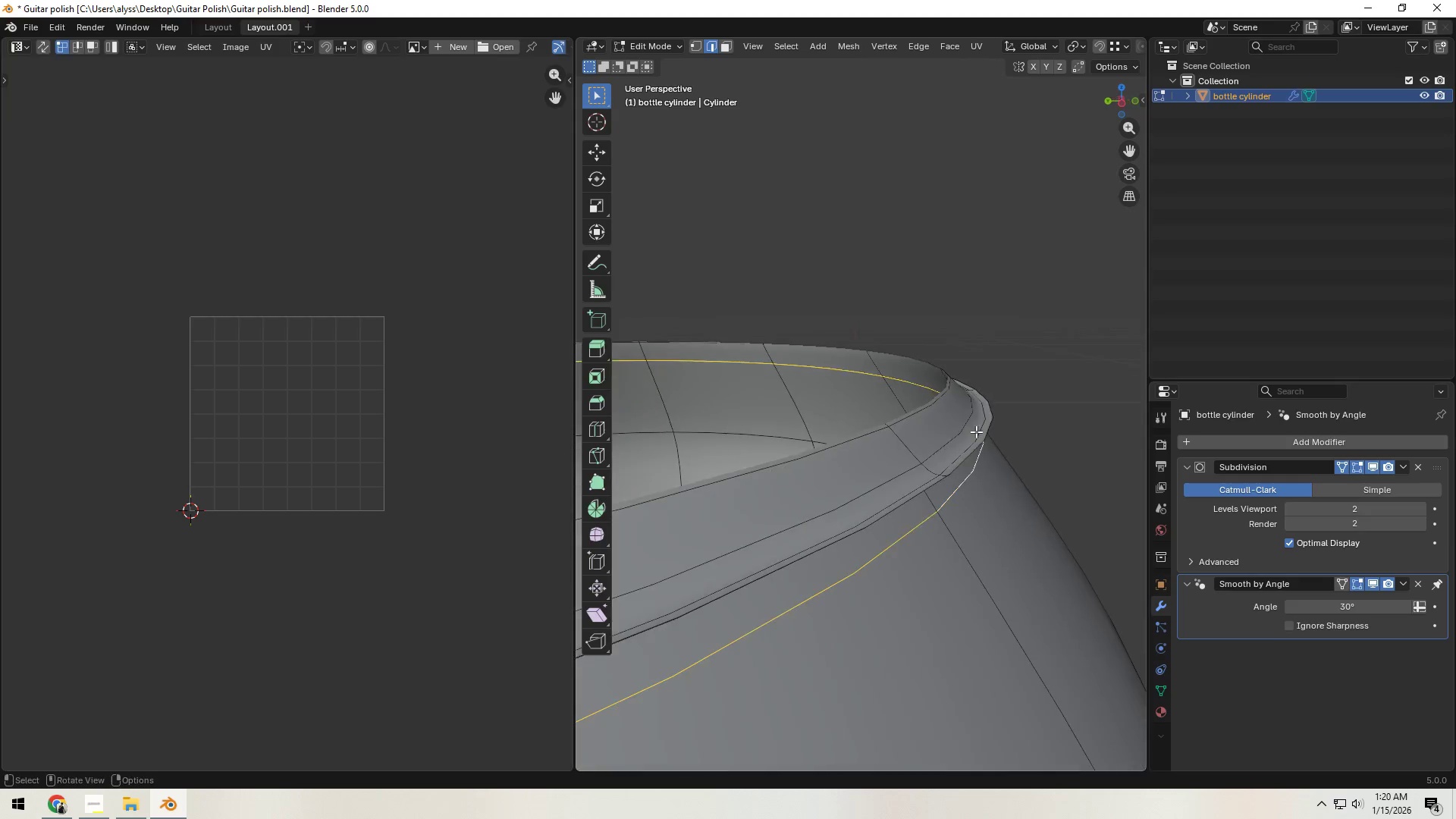 
scroll: coordinate [961, 436], scroll_direction: down, amount: 2.0
 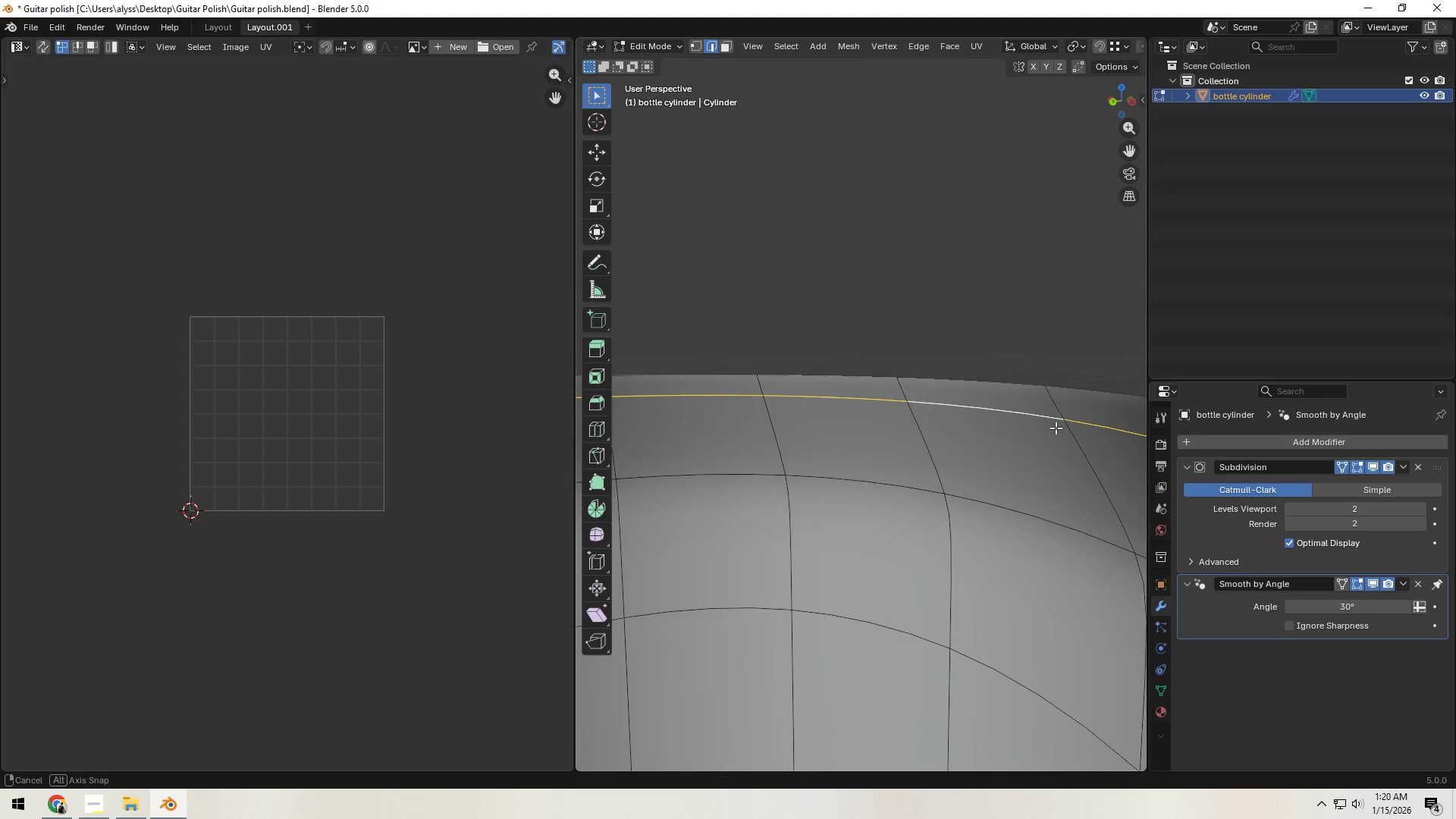 
hold_key(key=AltLeft, duration=0.69)
left_click([1003, 425])
 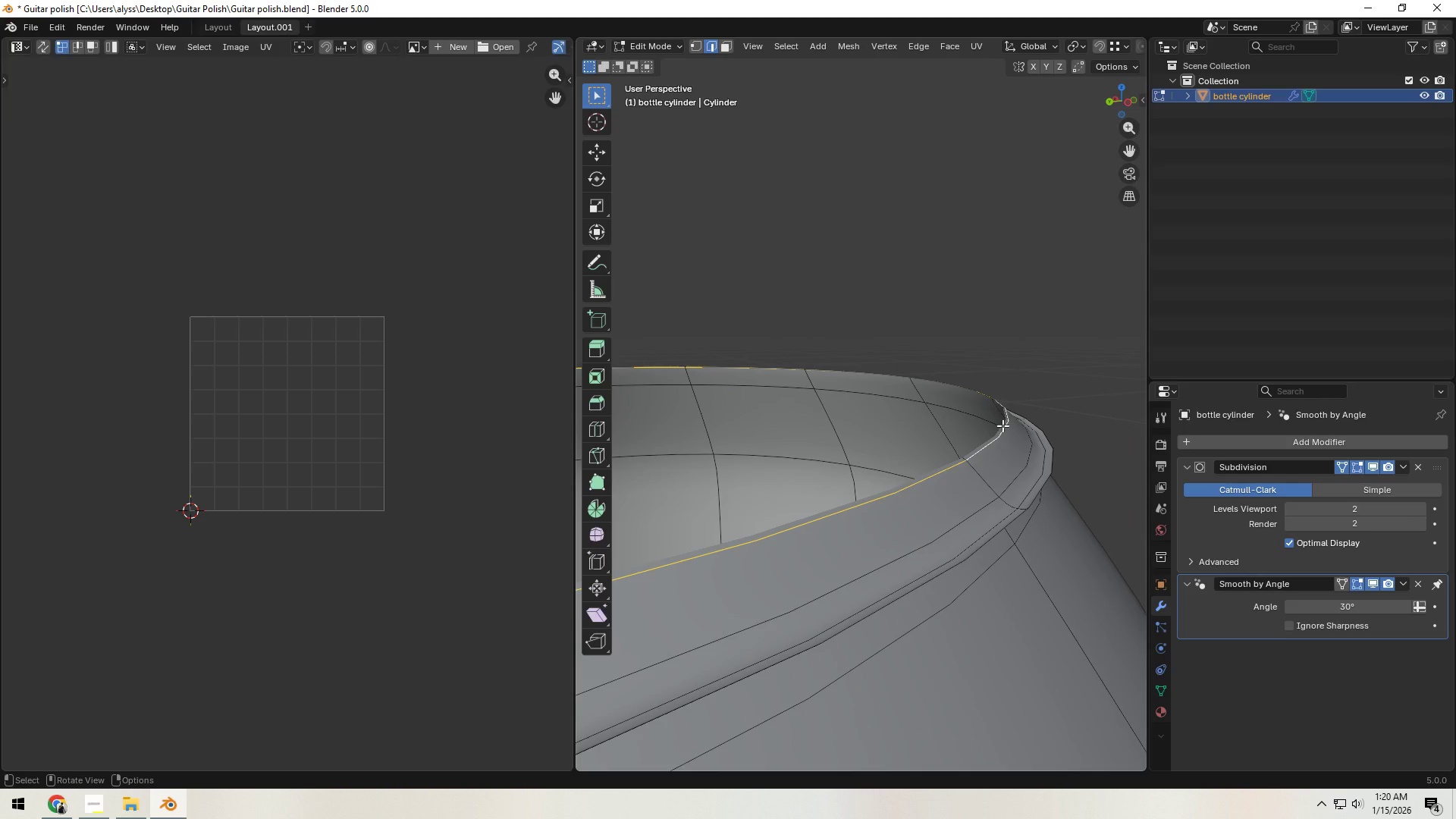 
key(Control+ControlLeft)
 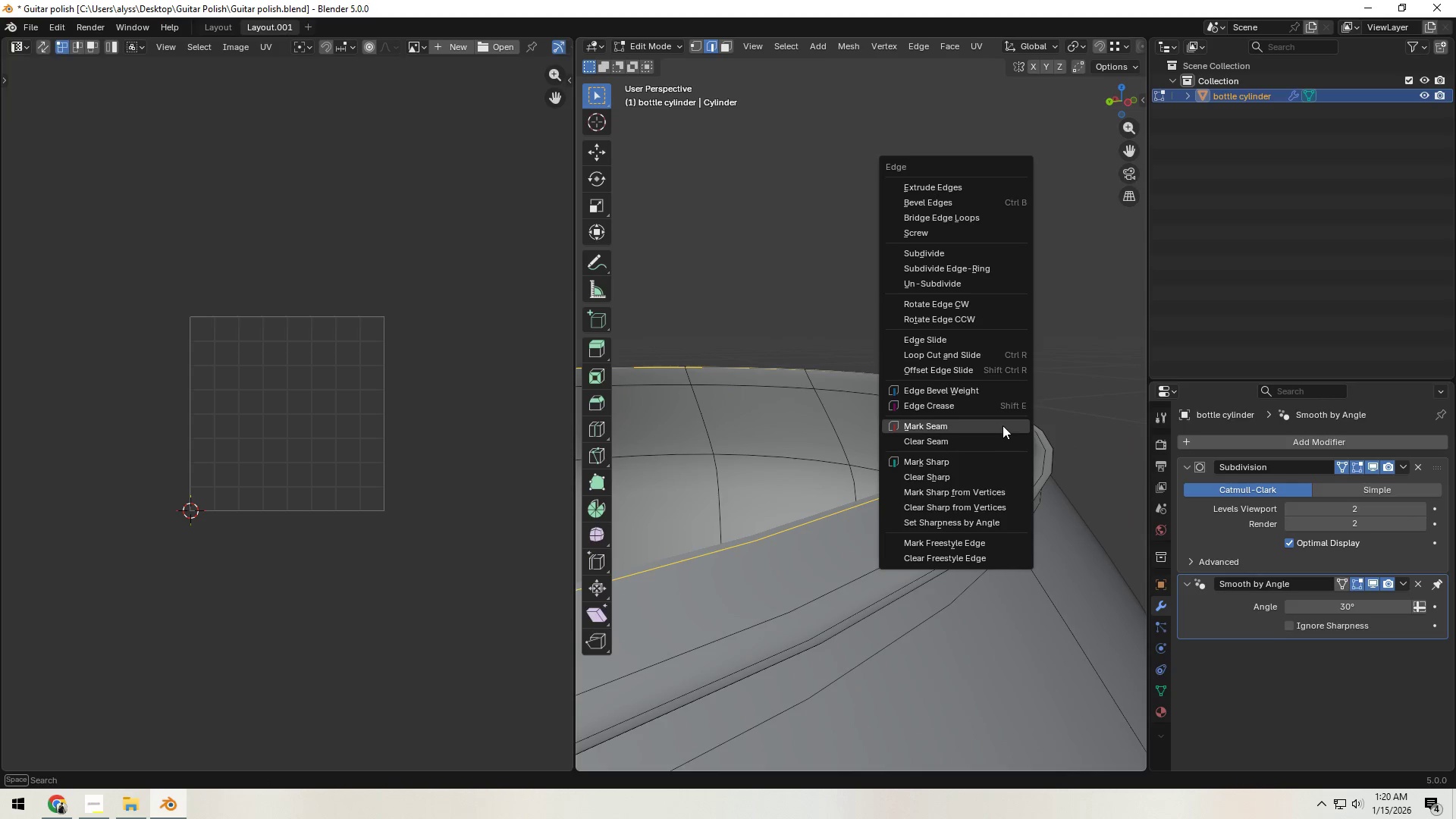 
key(Control+E)
 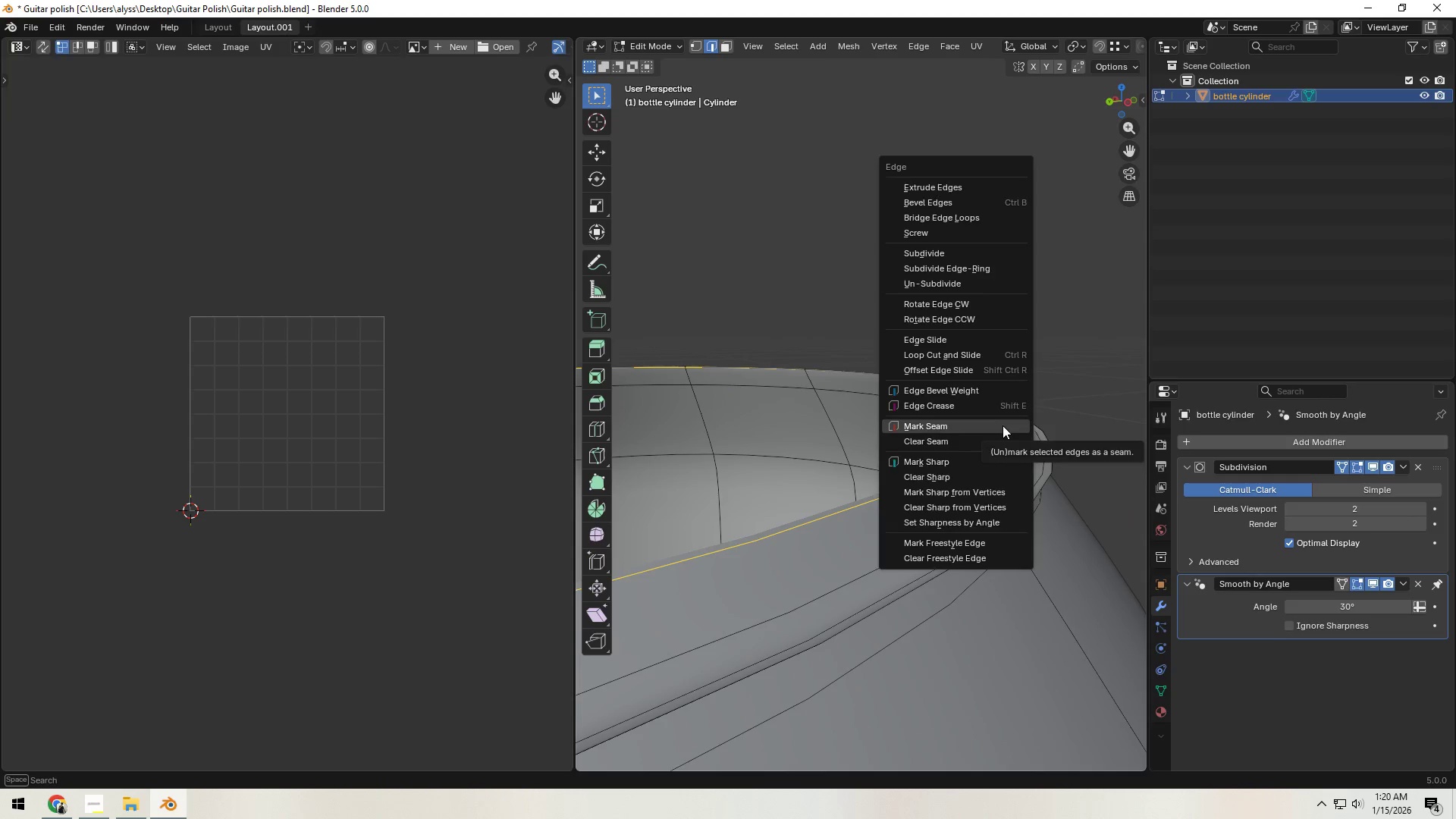 
left_click([1003, 425])
 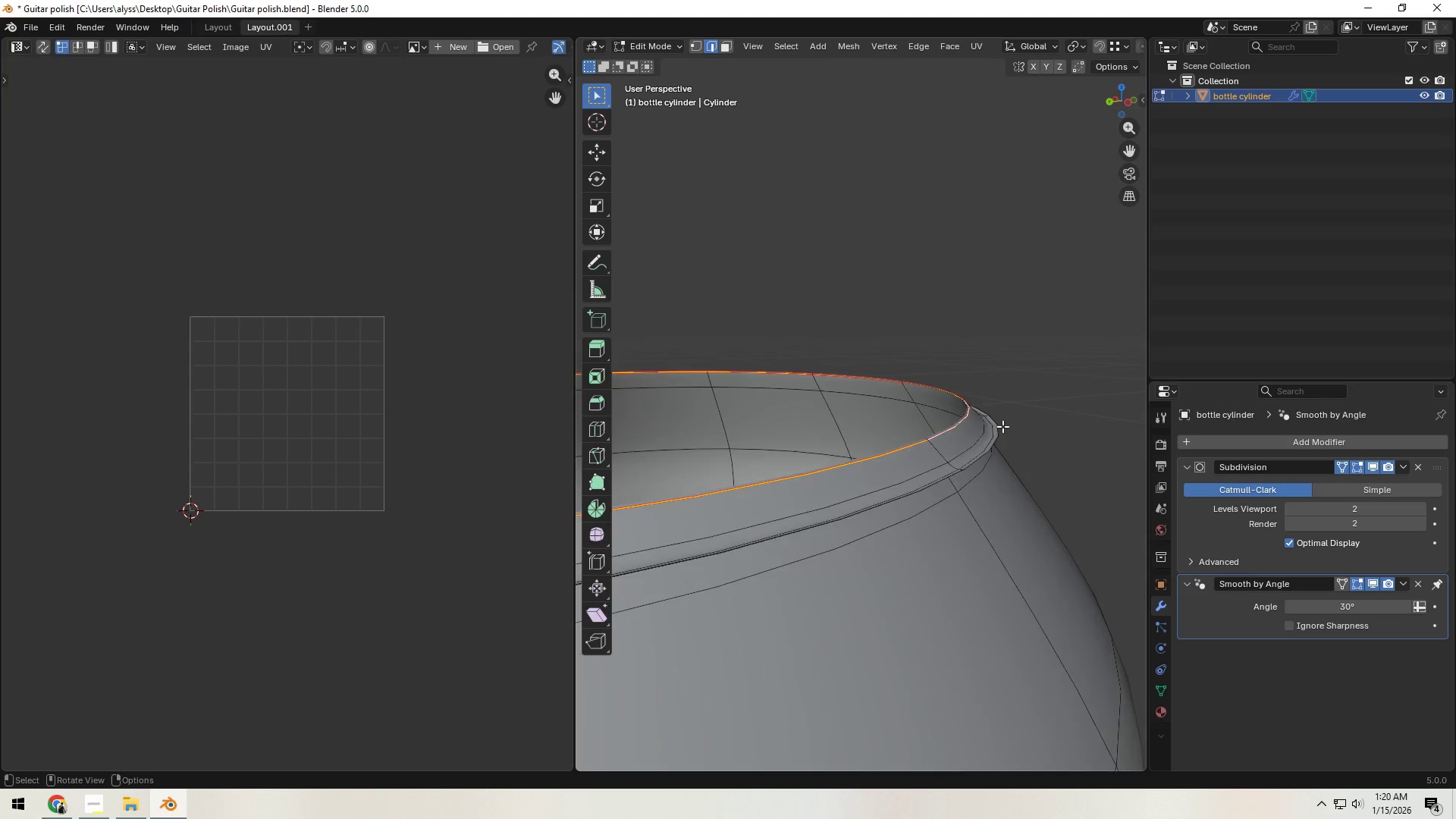 
scroll: coordinate [858, 449], scroll_direction: down, amount: 13.0
 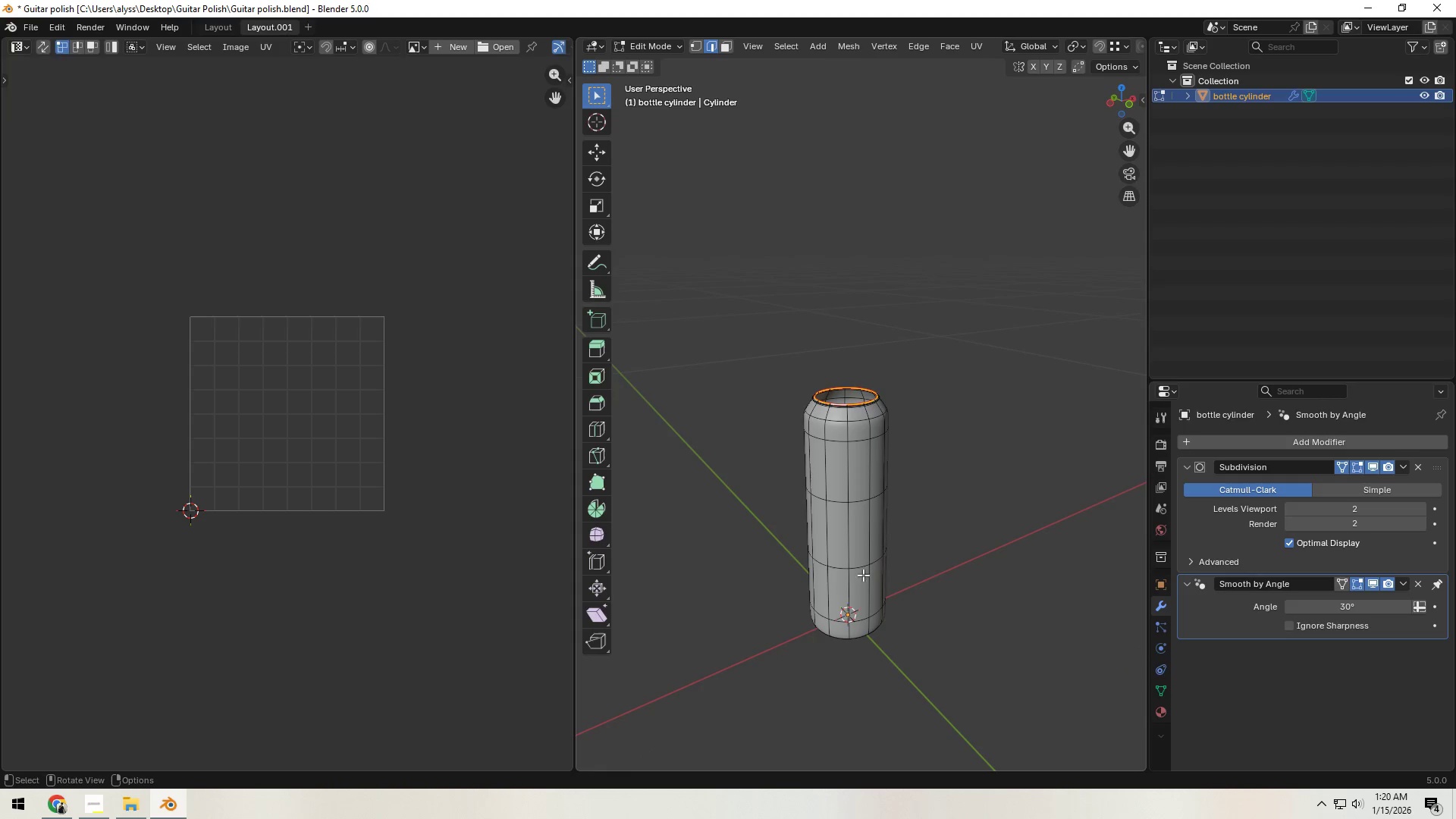 
hold_key(key=AltLeft, duration=0.67)
left_click([874, 576])
 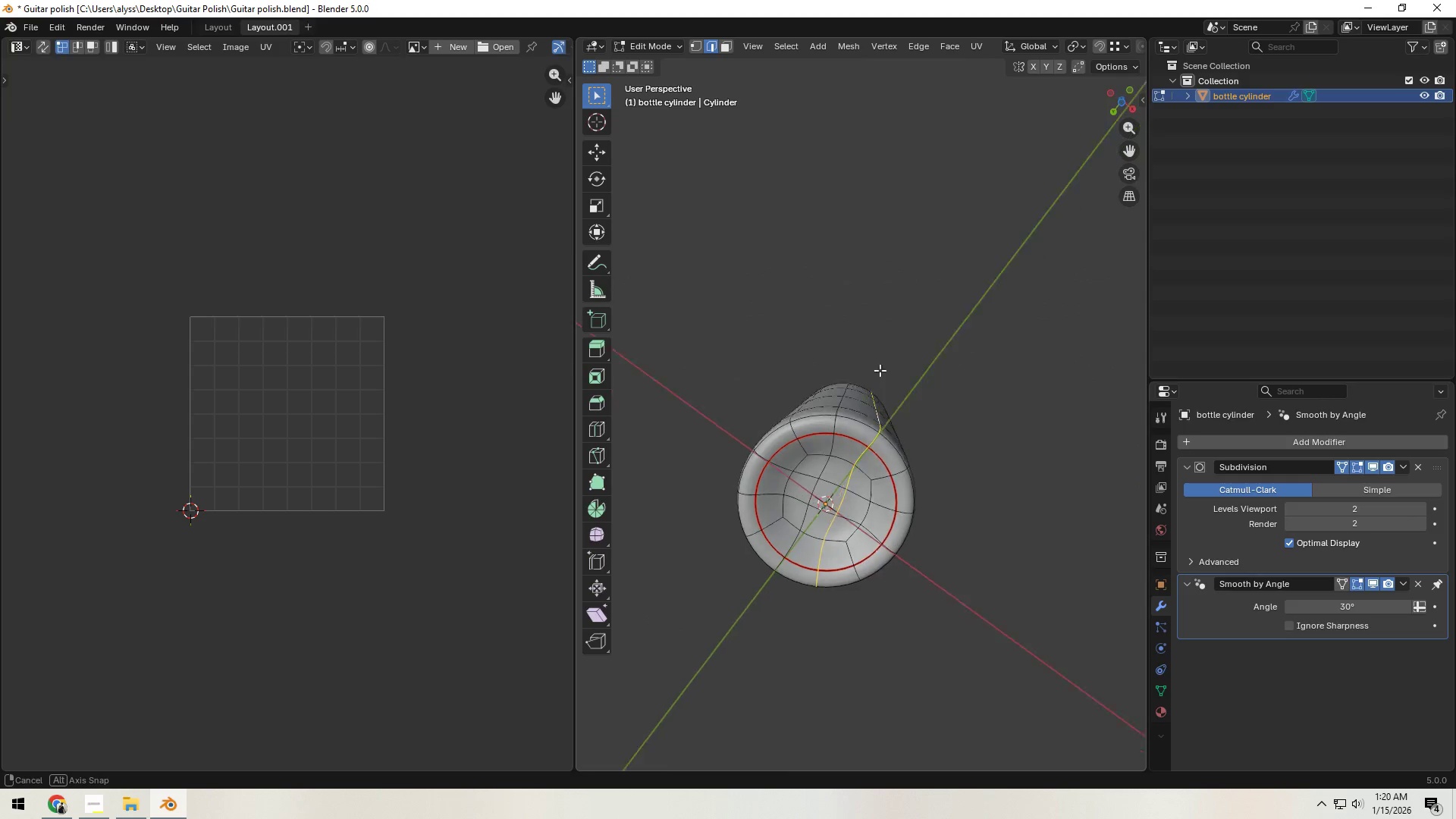 
hold_key(key=ShiftLeft, duration=0.64)
 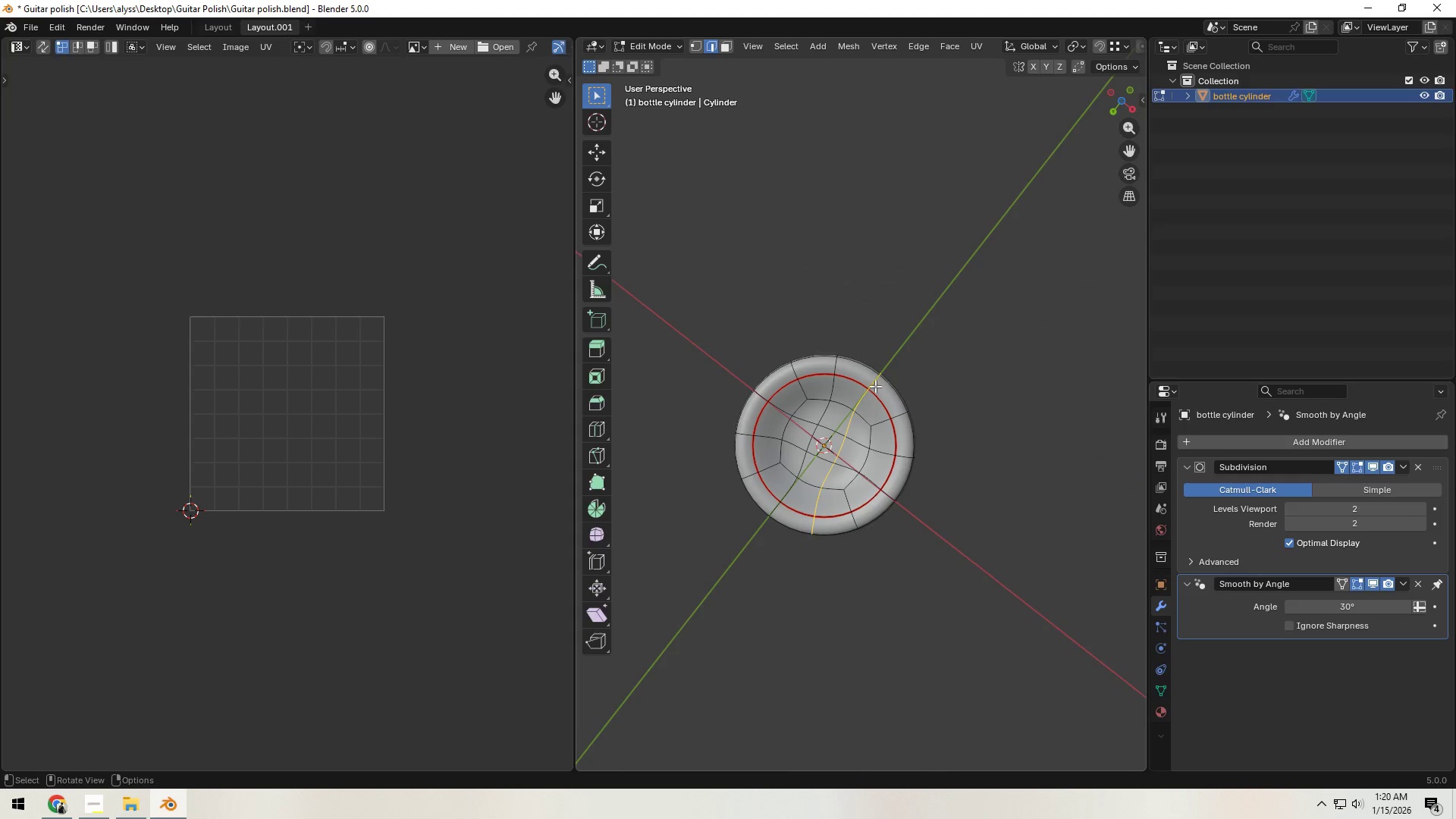 
left_click([876, 384])
 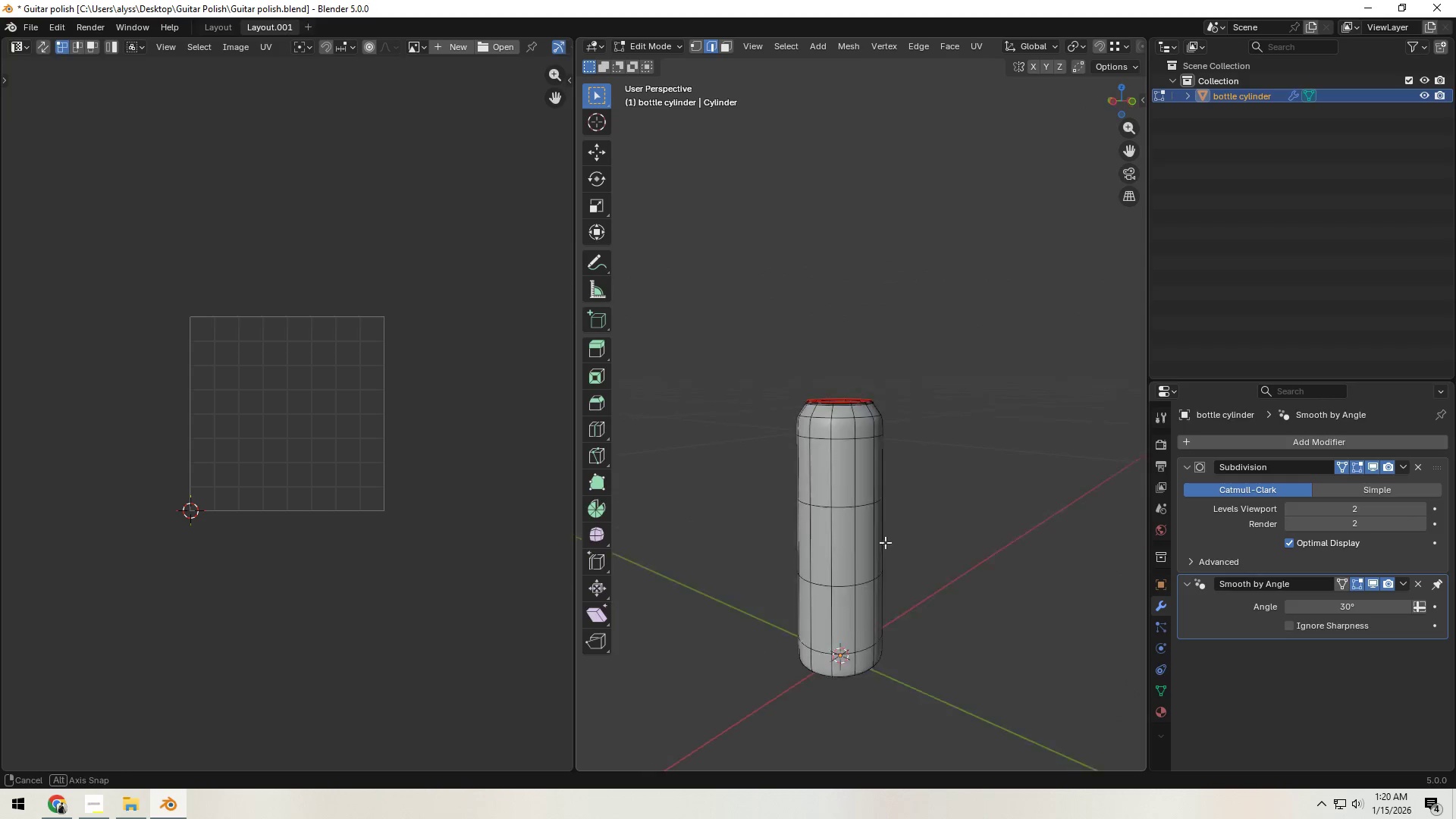 
scroll: coordinate [870, 490], scroll_direction: up, amount: 17.0
 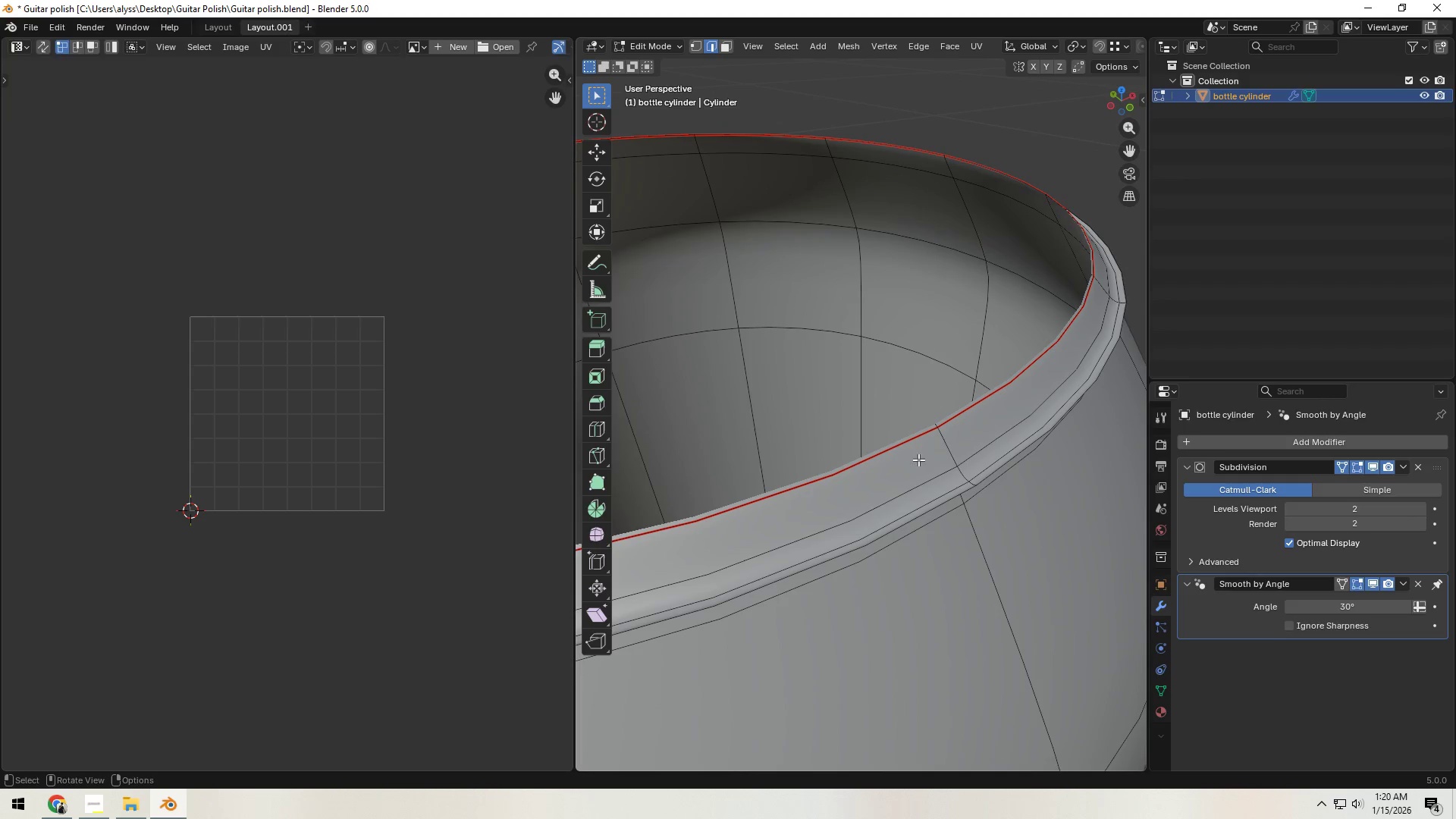 
hold_key(key=ControlLeft, duration=1.27)
left_click([936, 422])
 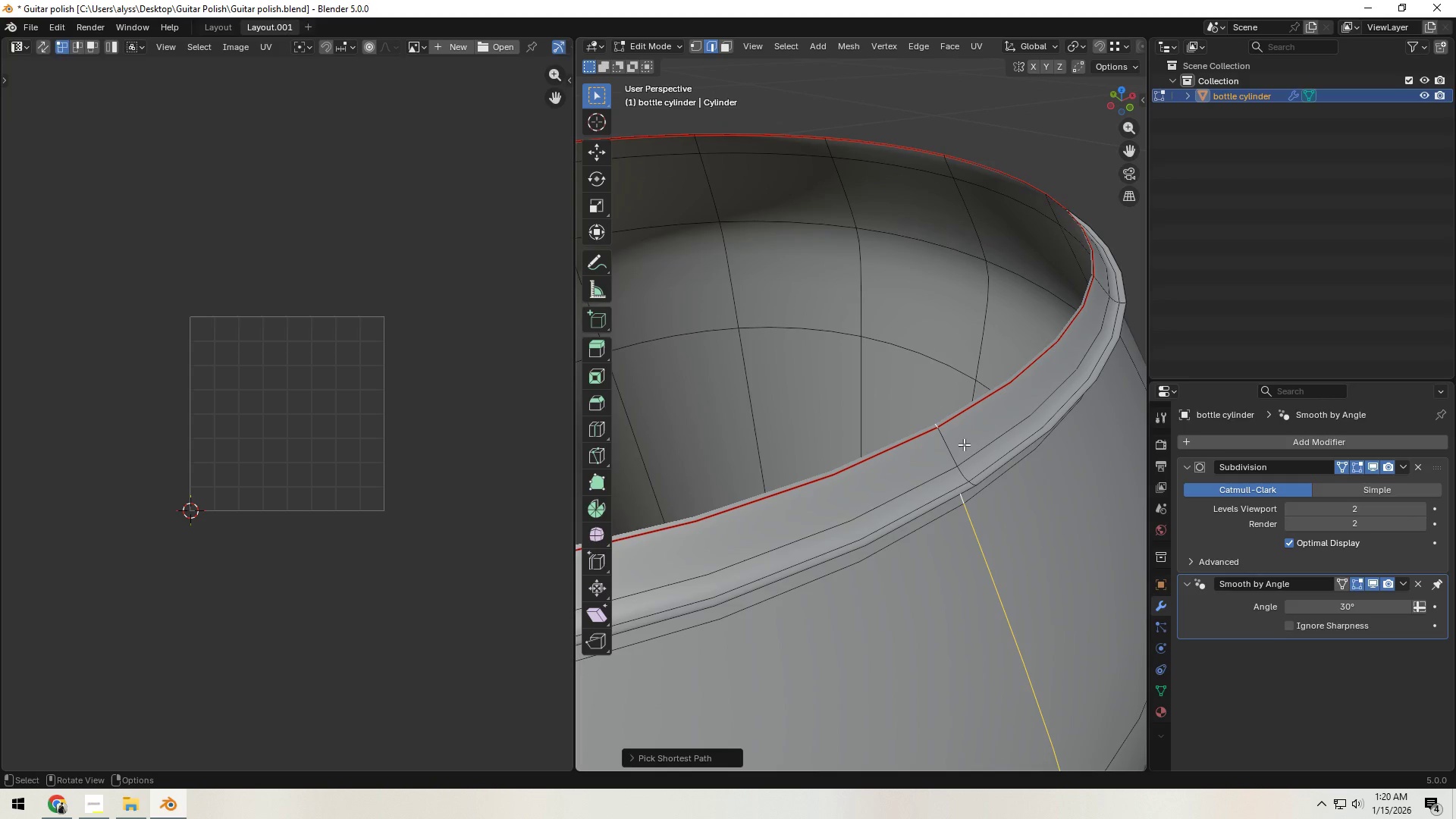 
key(Control+E)
 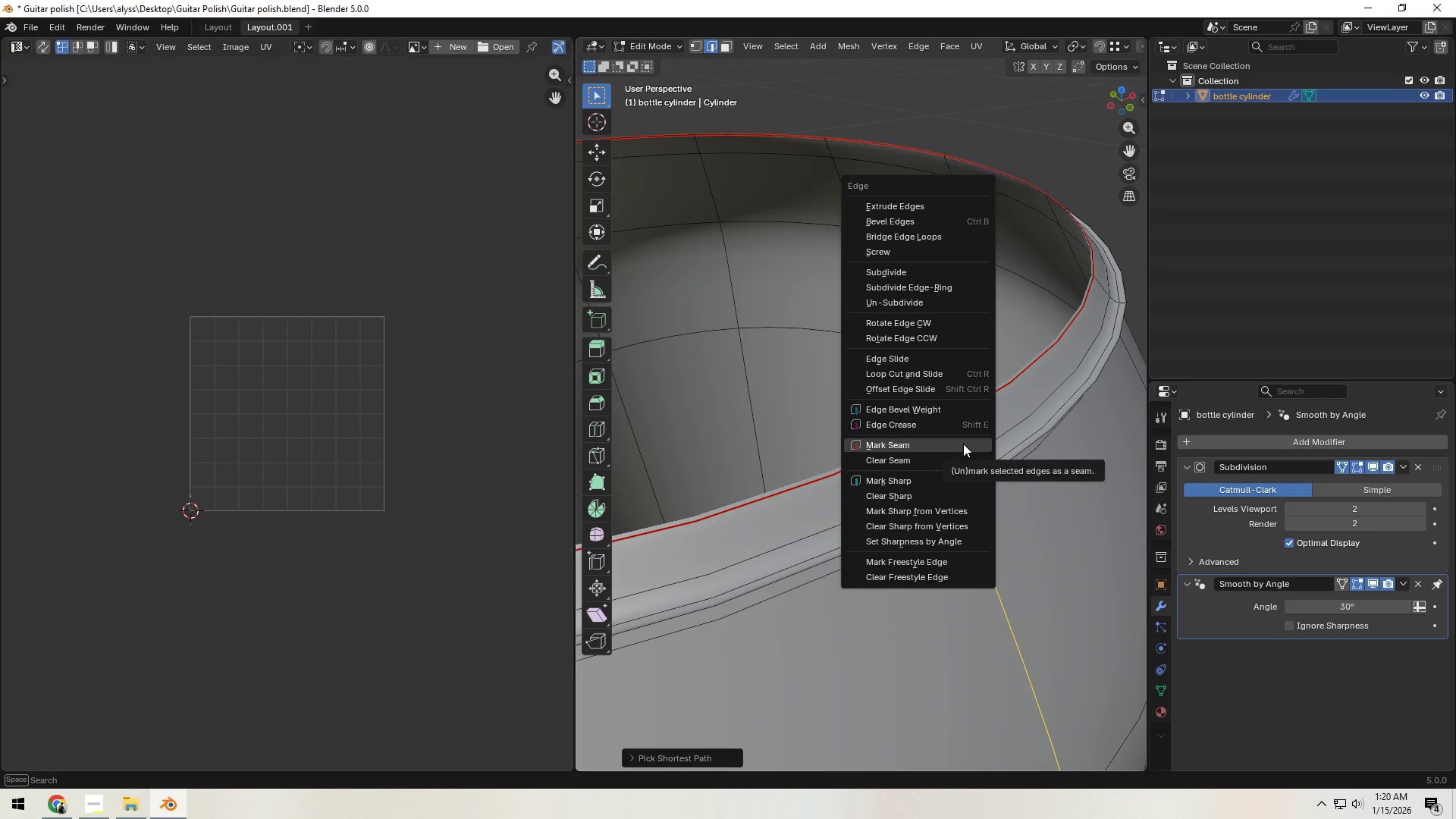 
left_click([963, 444])
 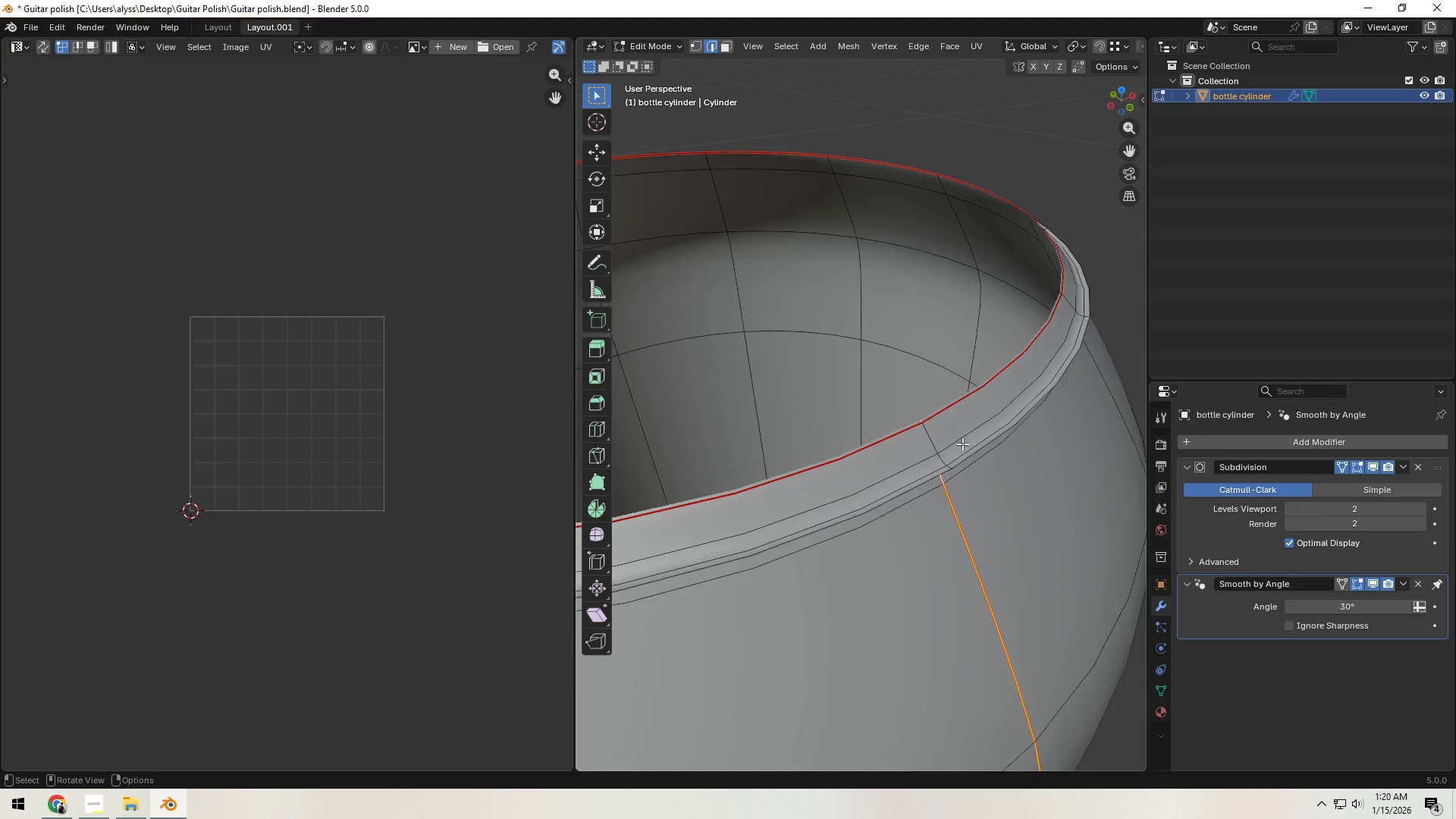 
scroll: coordinate [961, 456], scroll_direction: down, amount: 8.0
 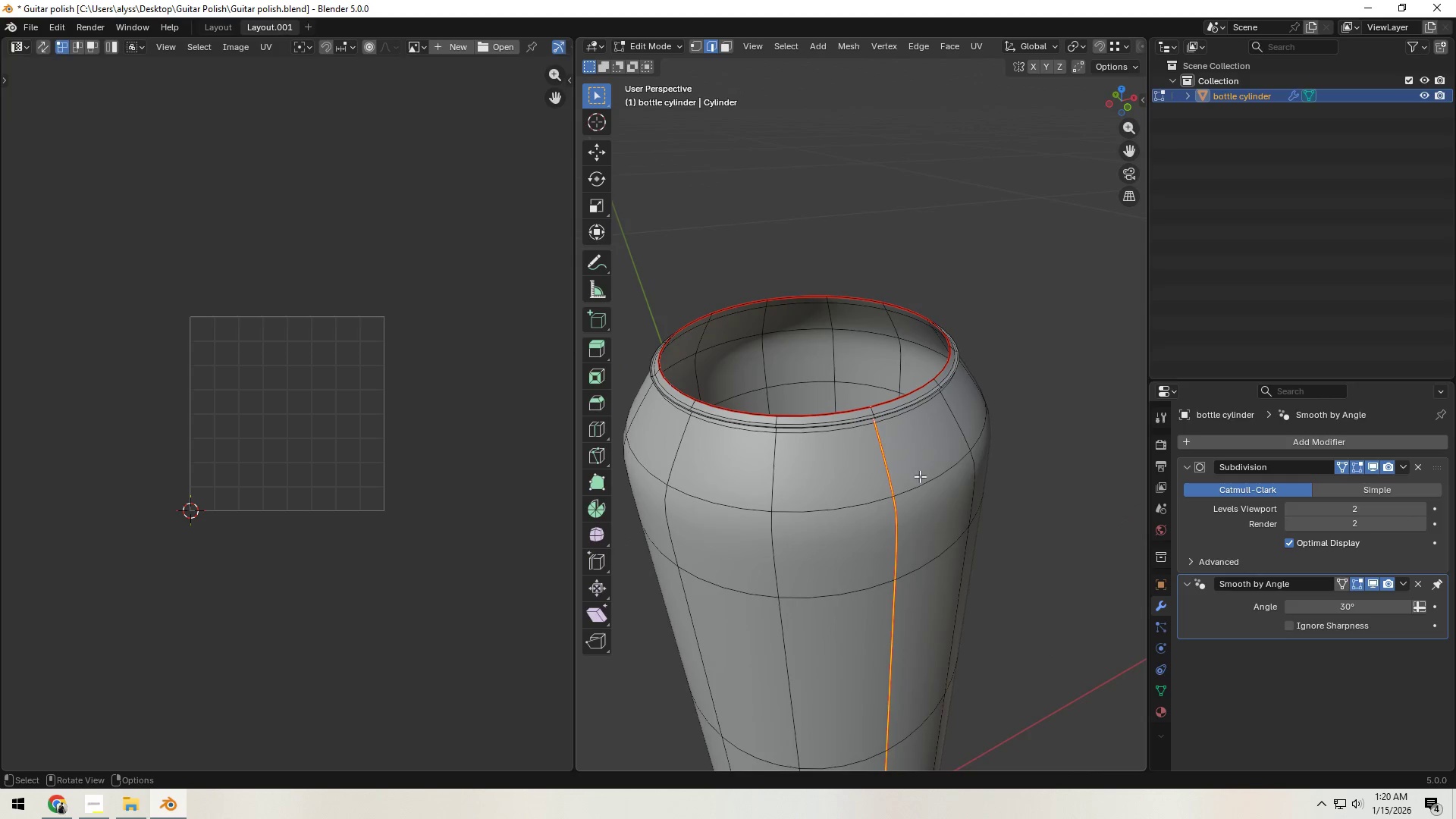 
left_click([916, 507])
 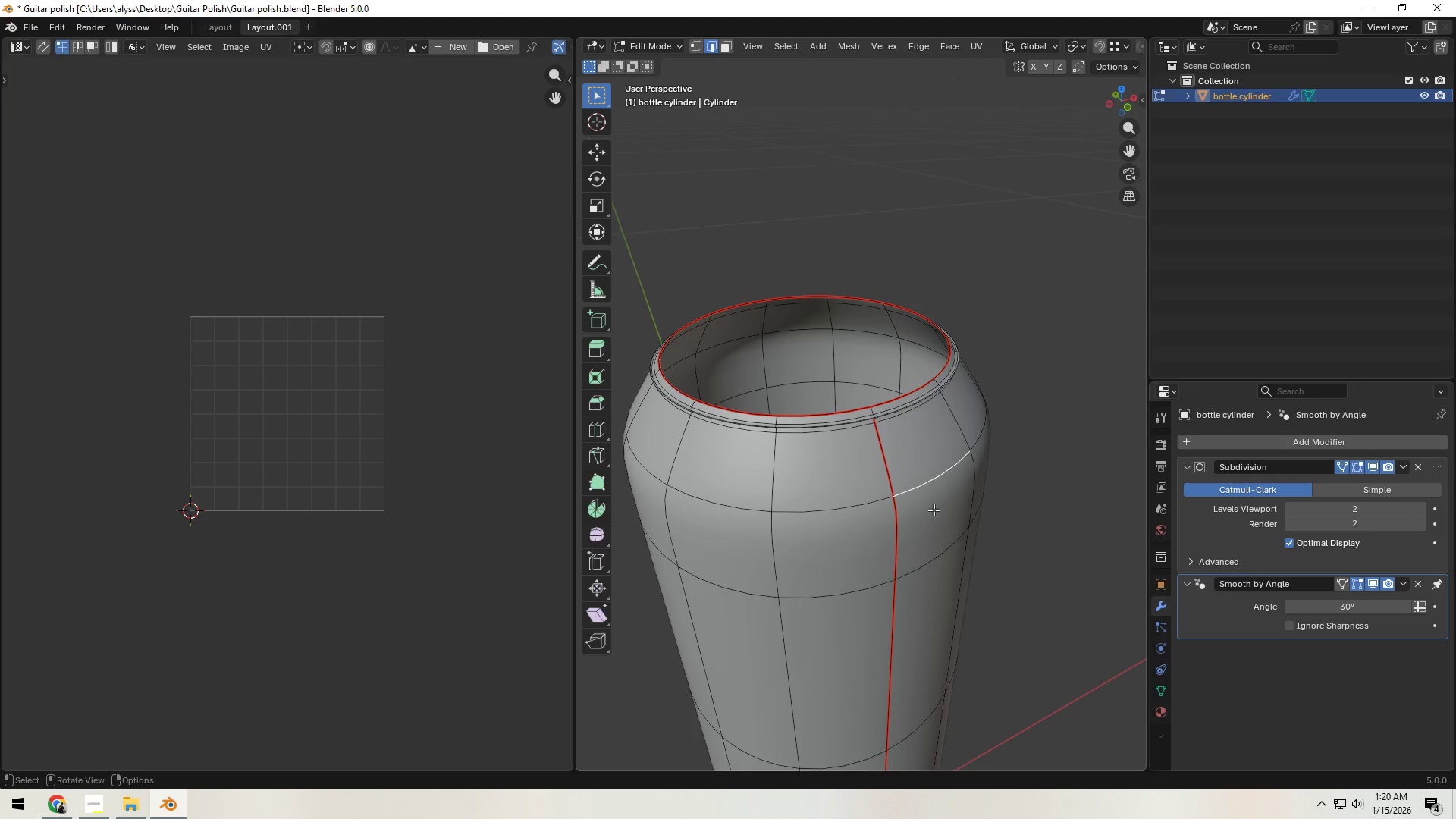 
key(L)
 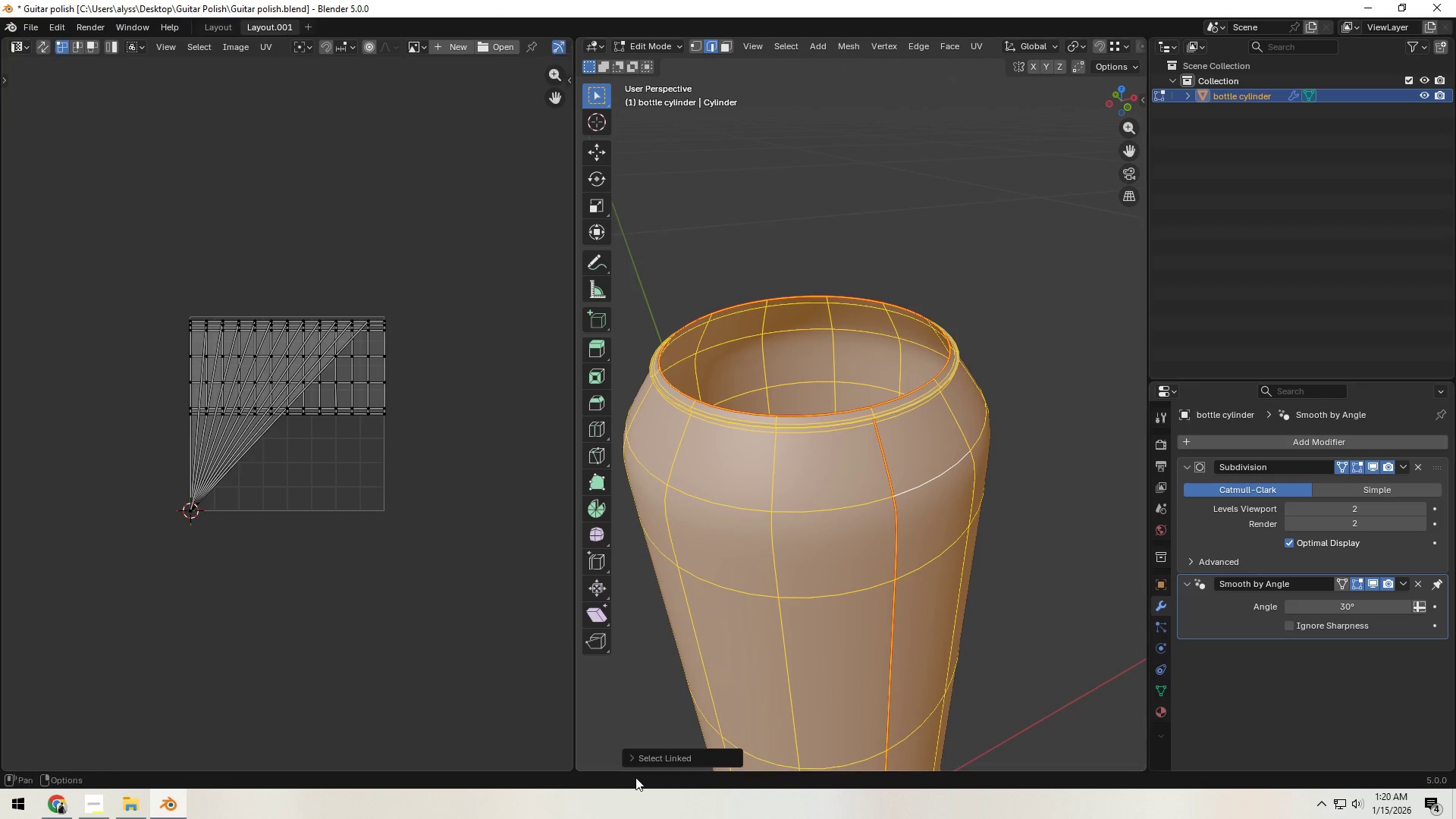 
left_click([635, 757])
 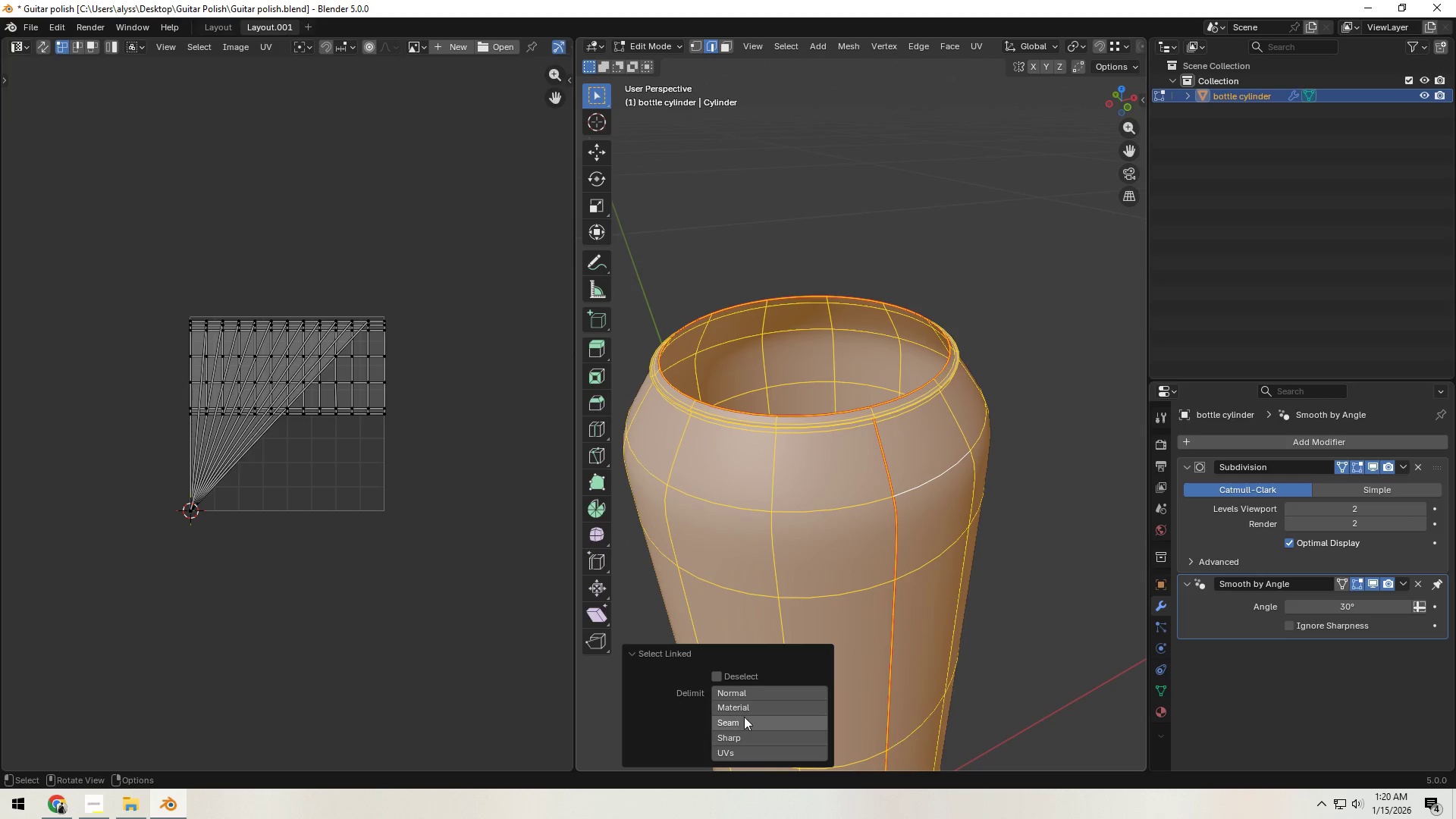 
left_click([746, 717])
 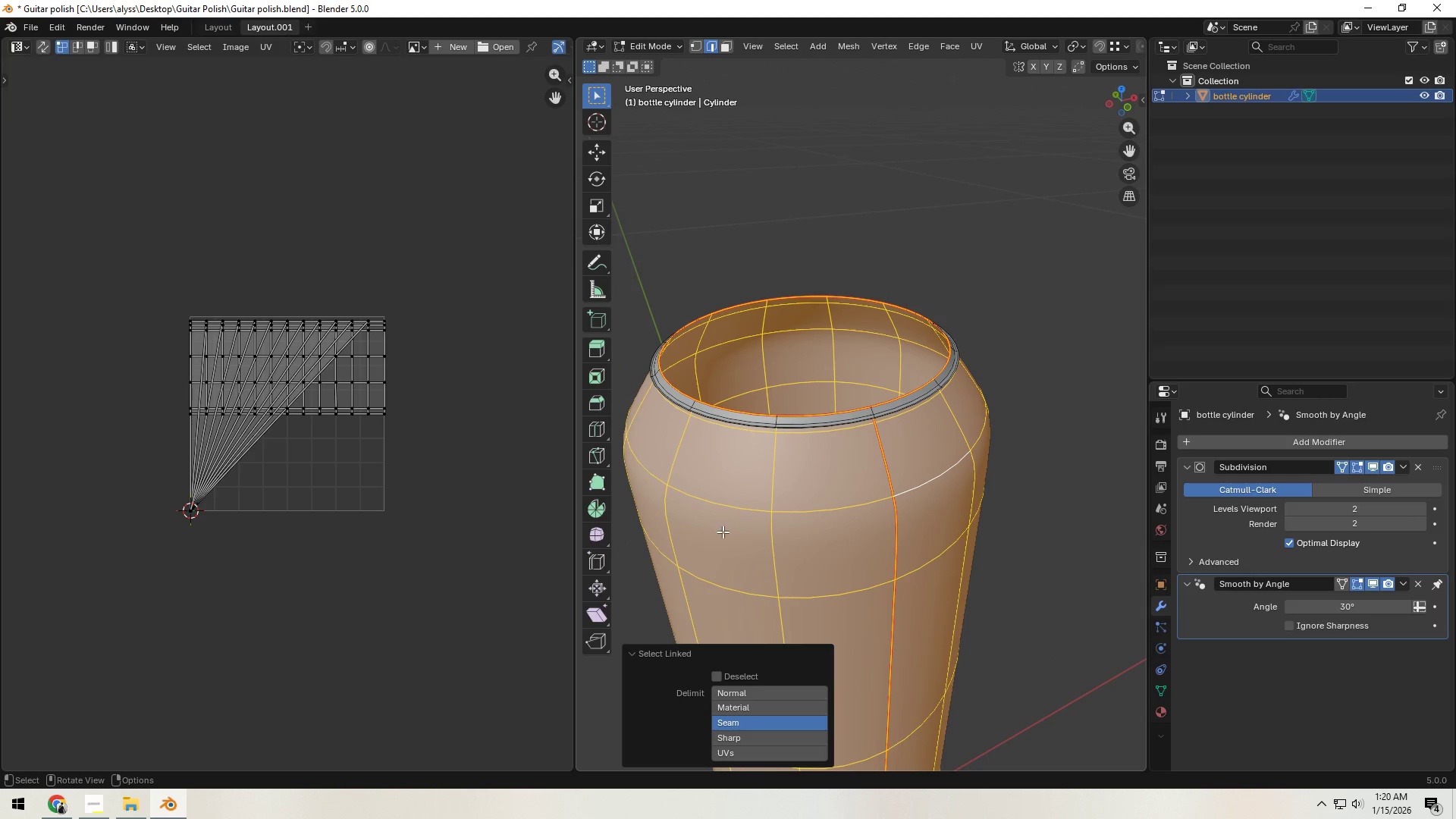 
scroll: coordinate [490, 537], scroll_direction: down, amount: 2.0
 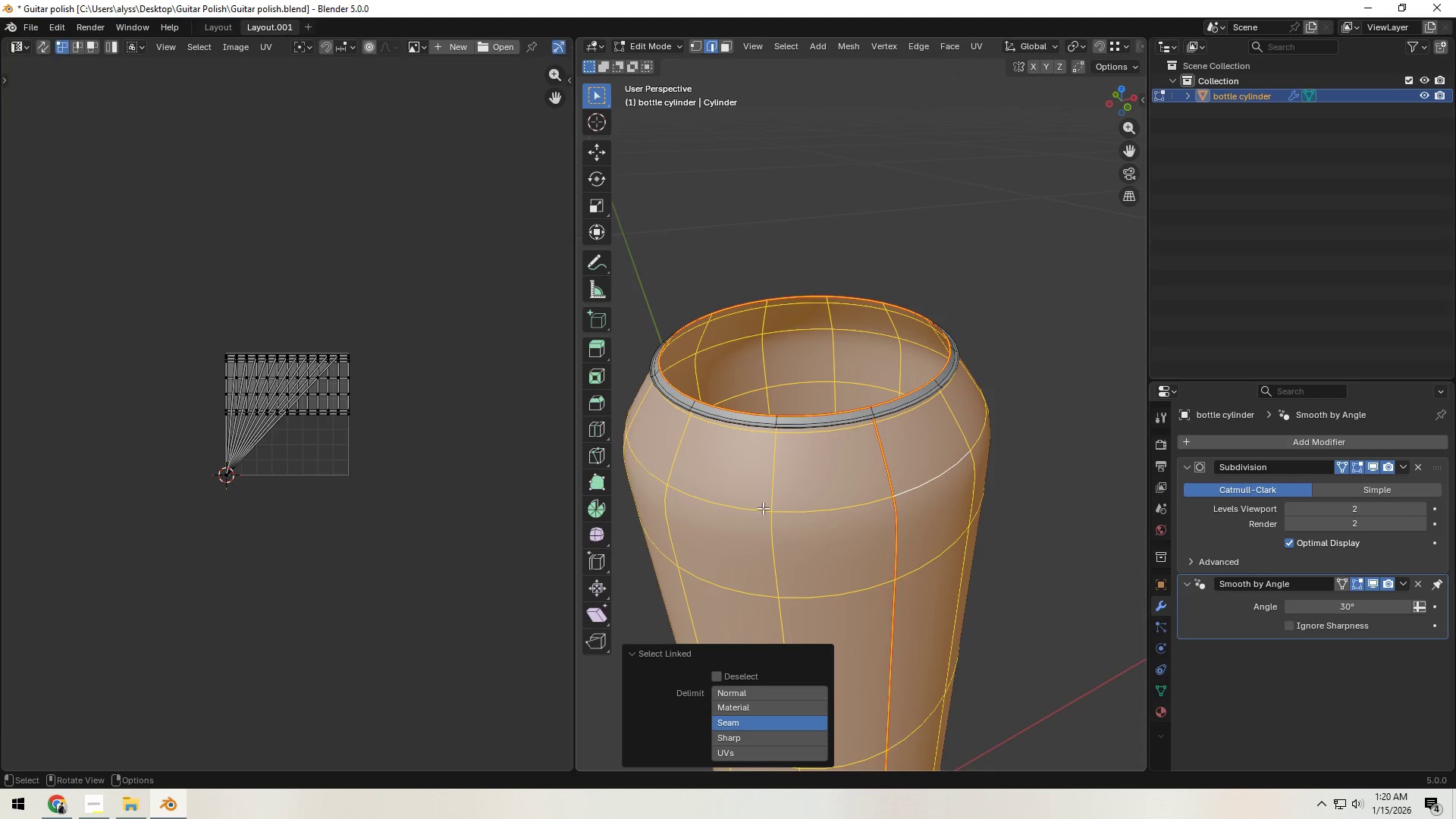 
key(U)
 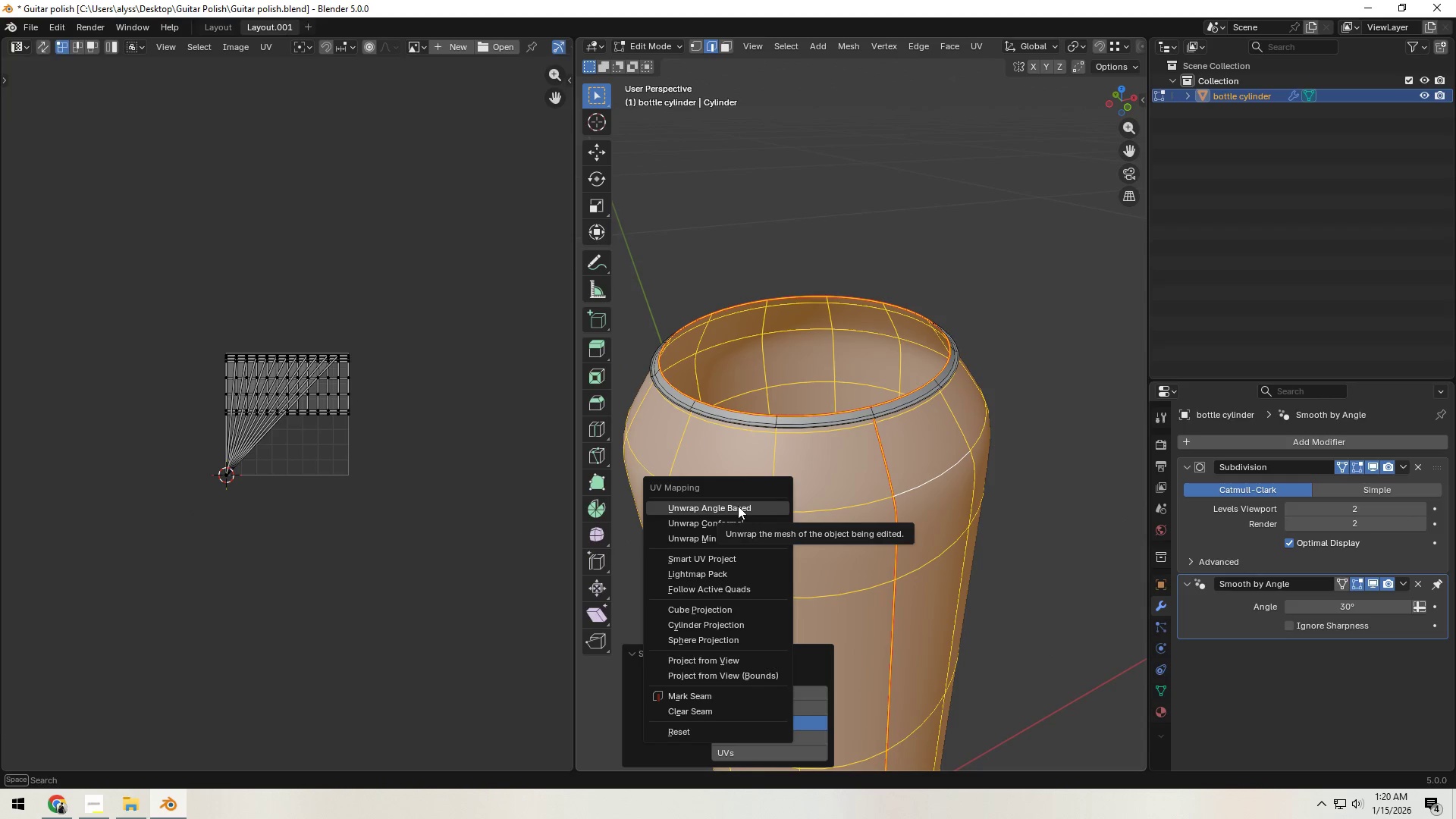 
left_click([738, 507])
 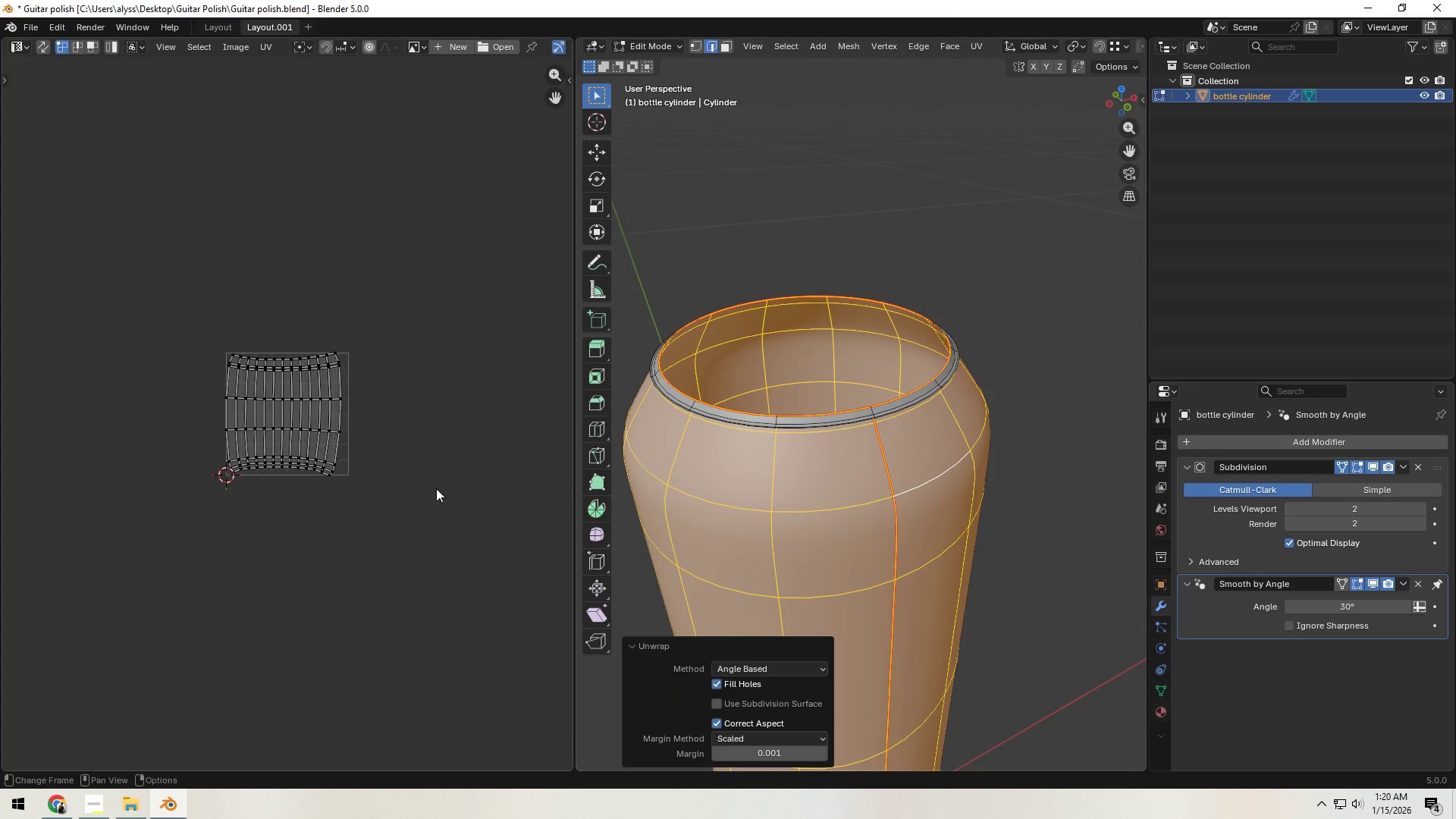 
scroll: coordinate [381, 463], scroll_direction: up, amount: 4.0
 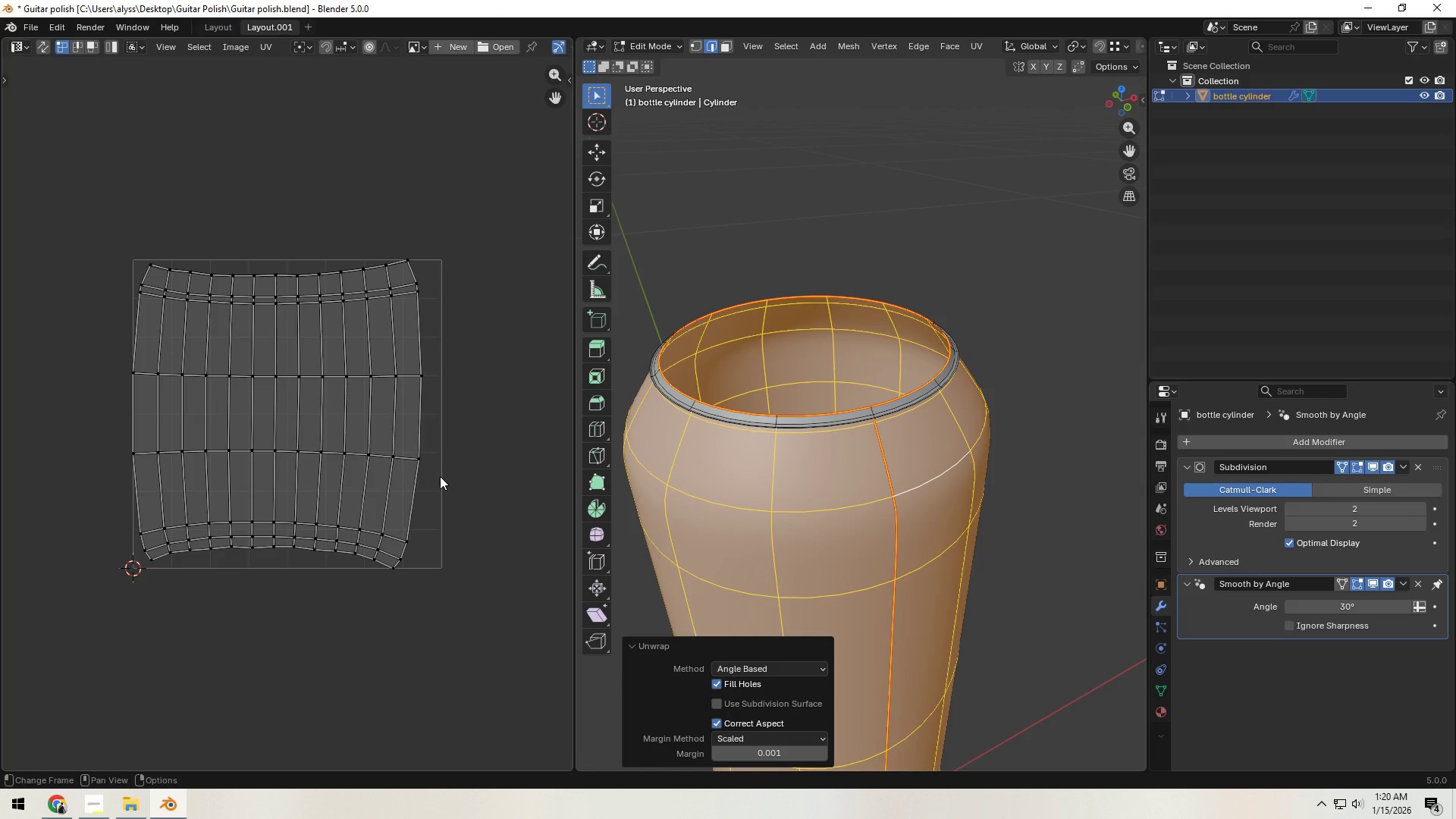 
hold_key(key=ShiftLeft, duration=0.89)
 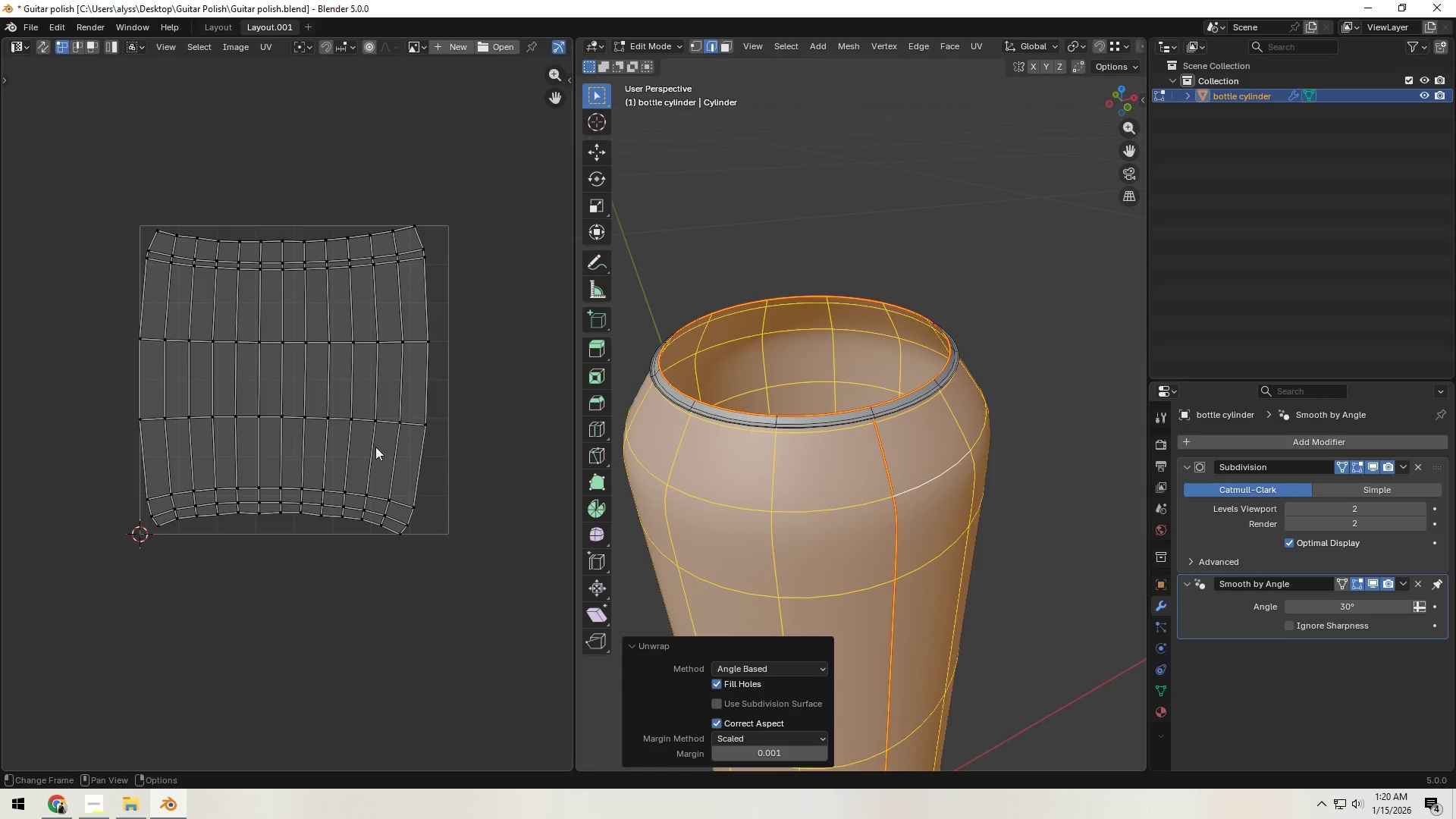 
scroll: coordinate [339, 447], scroll_direction: up, amount: 2.0
 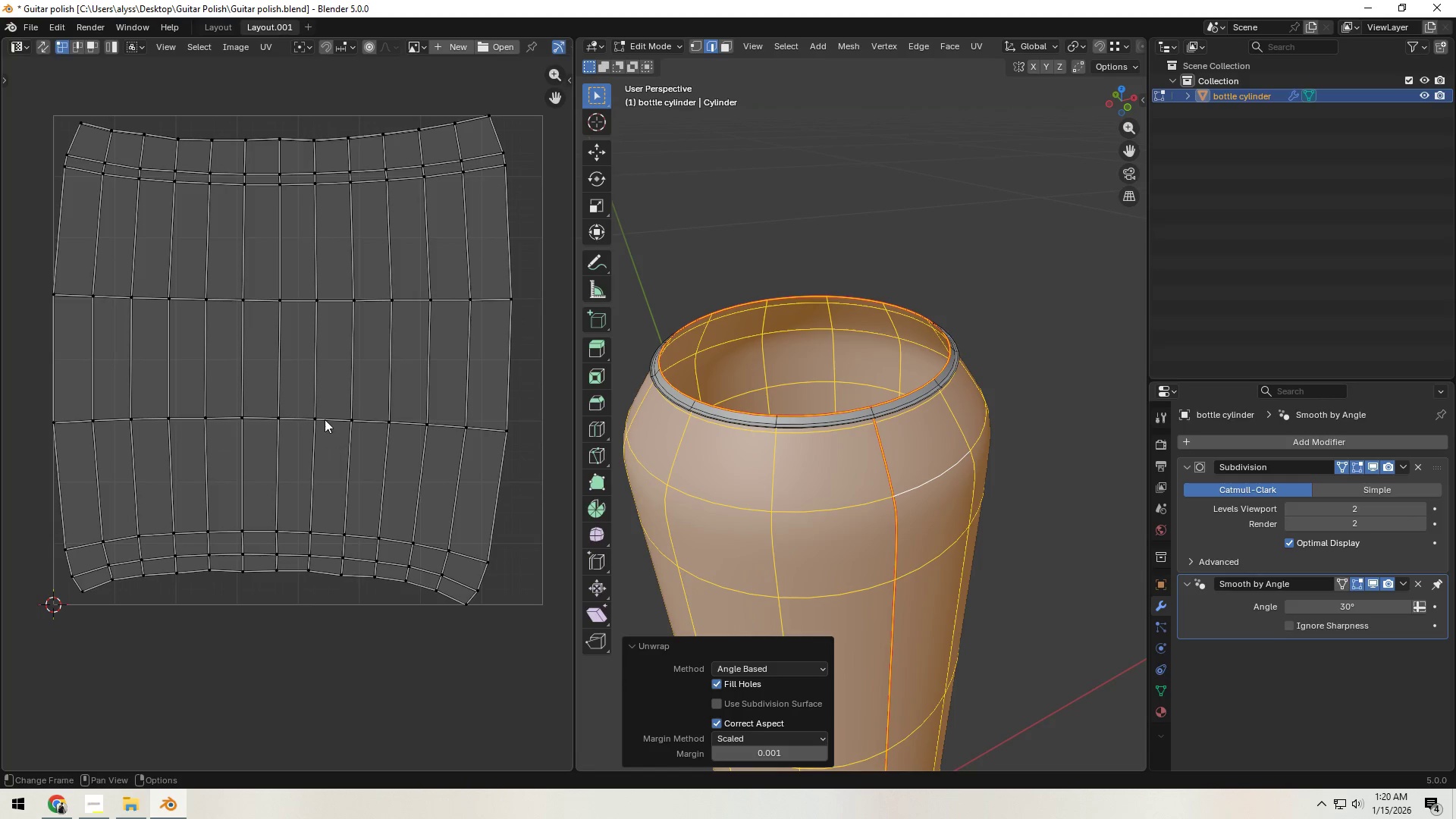 
hold_key(key=ShiftLeft, duration=0.53)
 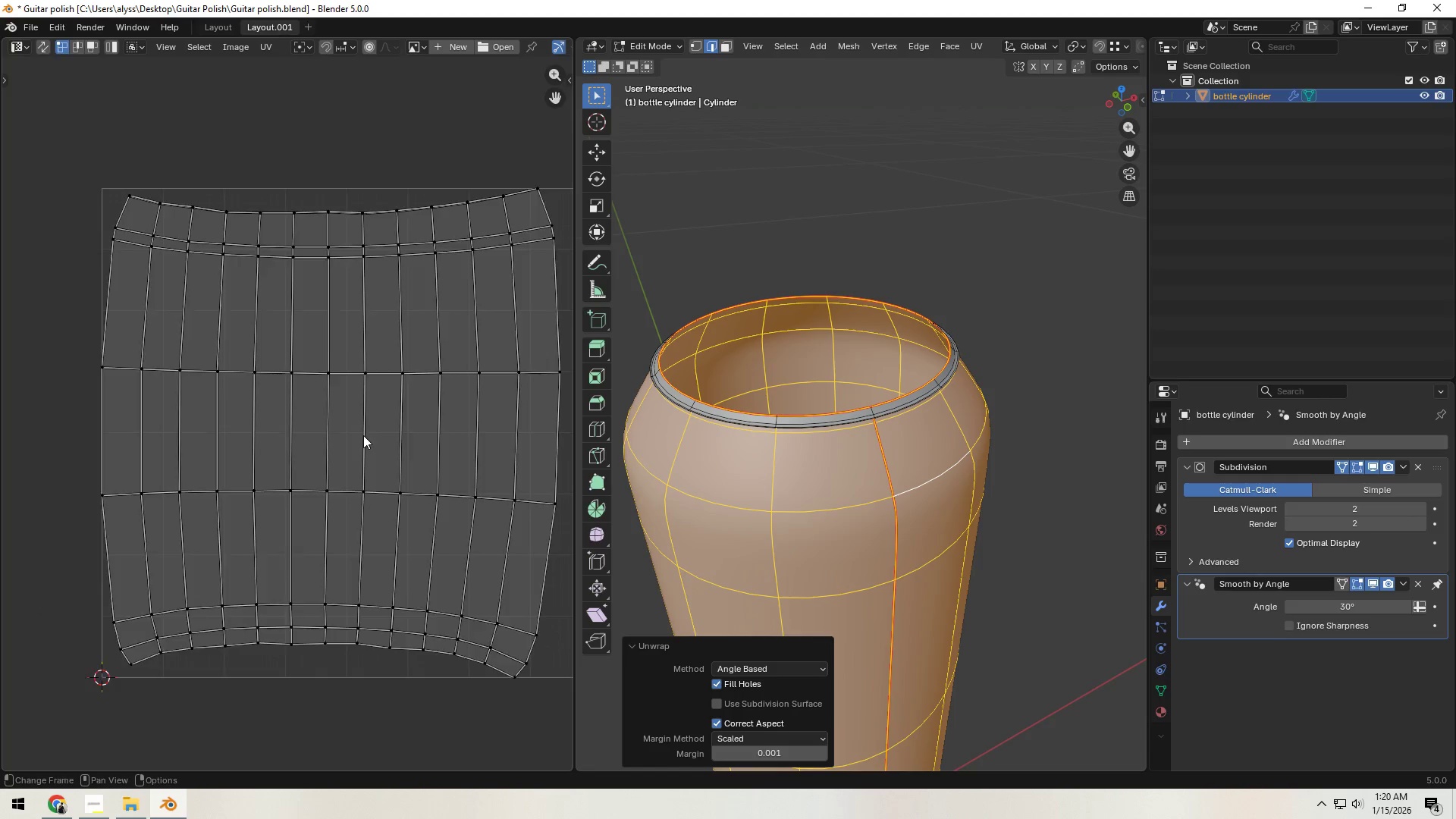 
scroll: coordinate [363, 435], scroll_direction: up, amount: 1.0
 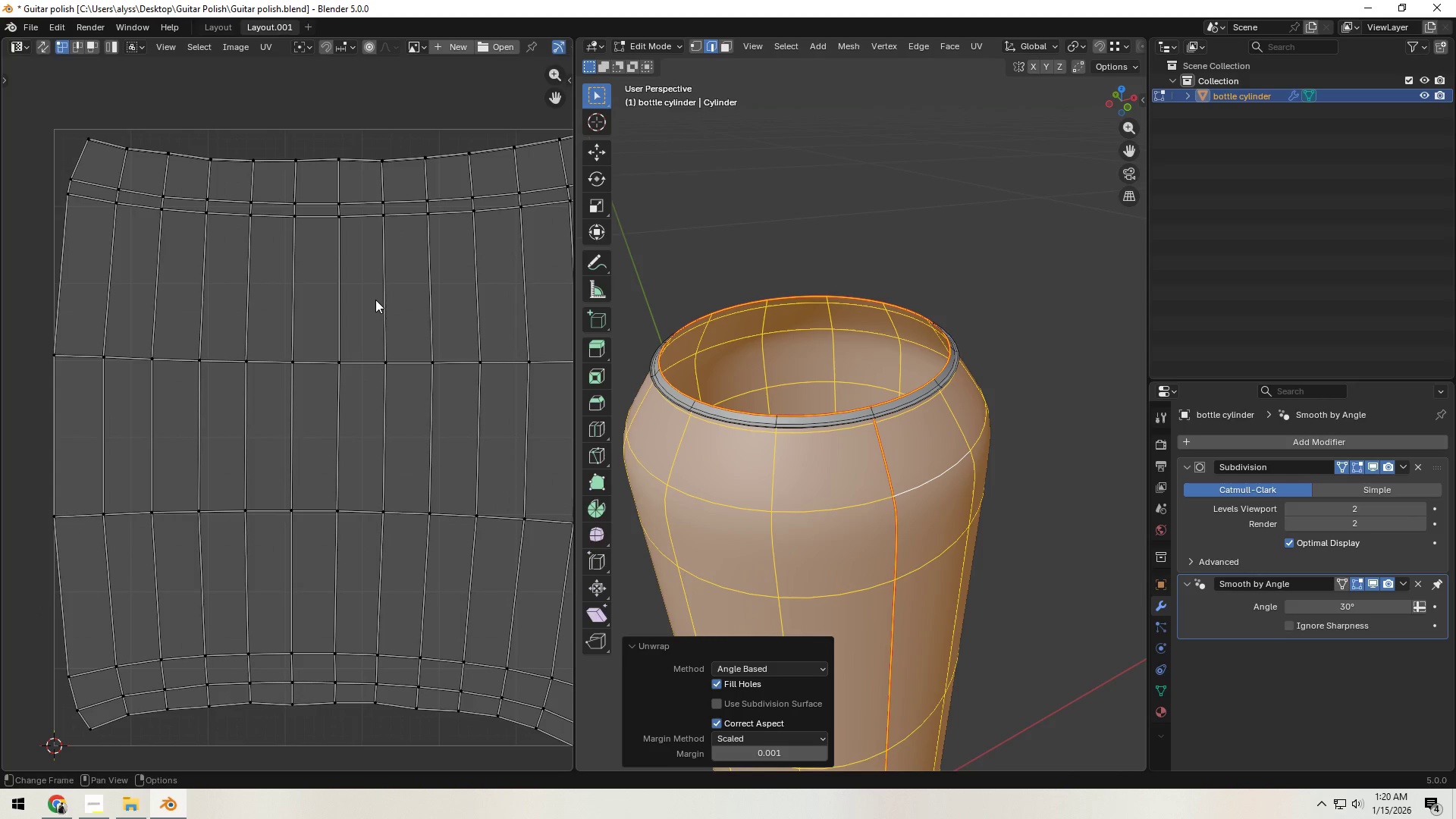 
key(3)
 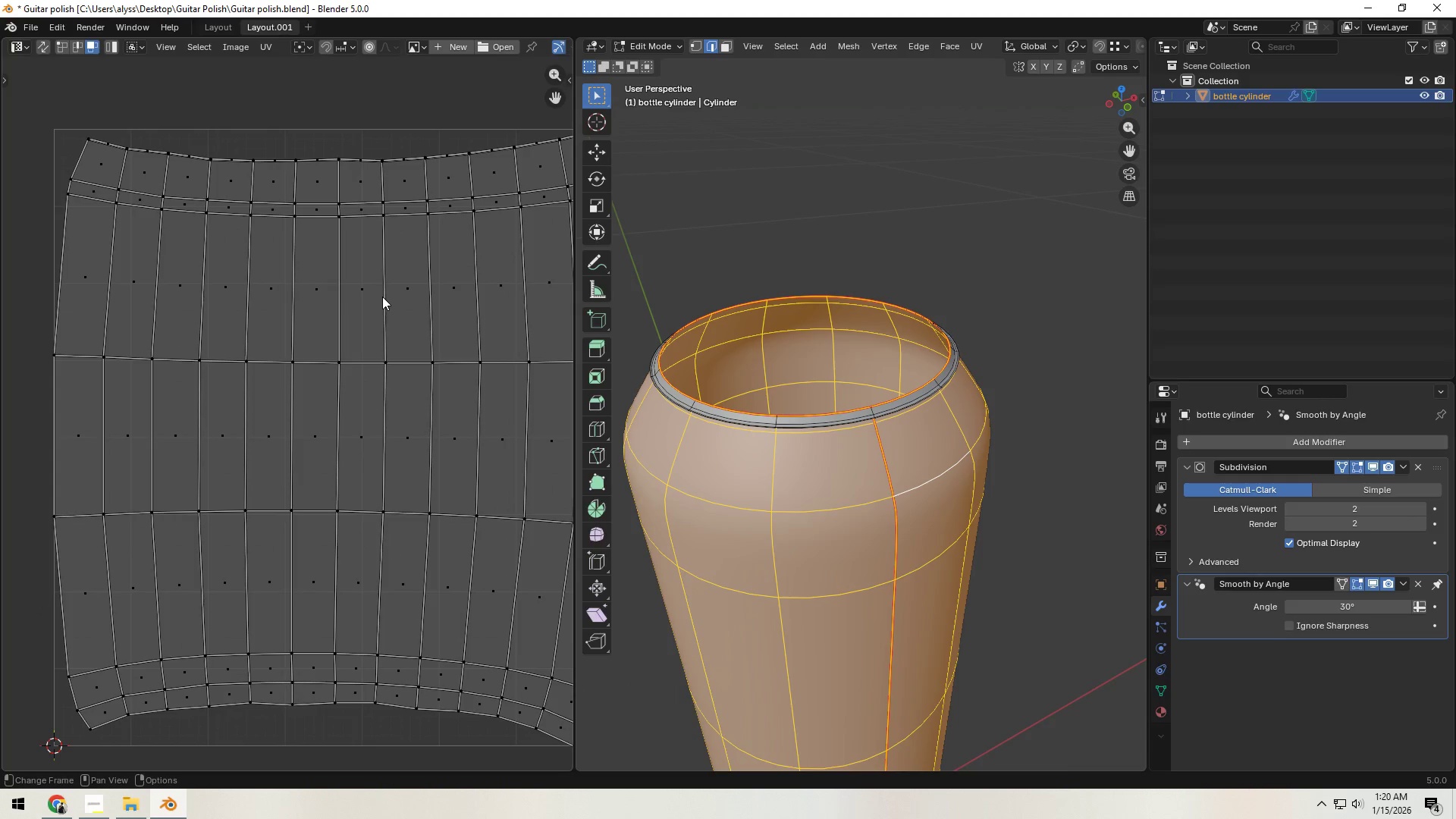 
left_click([382, 297])
 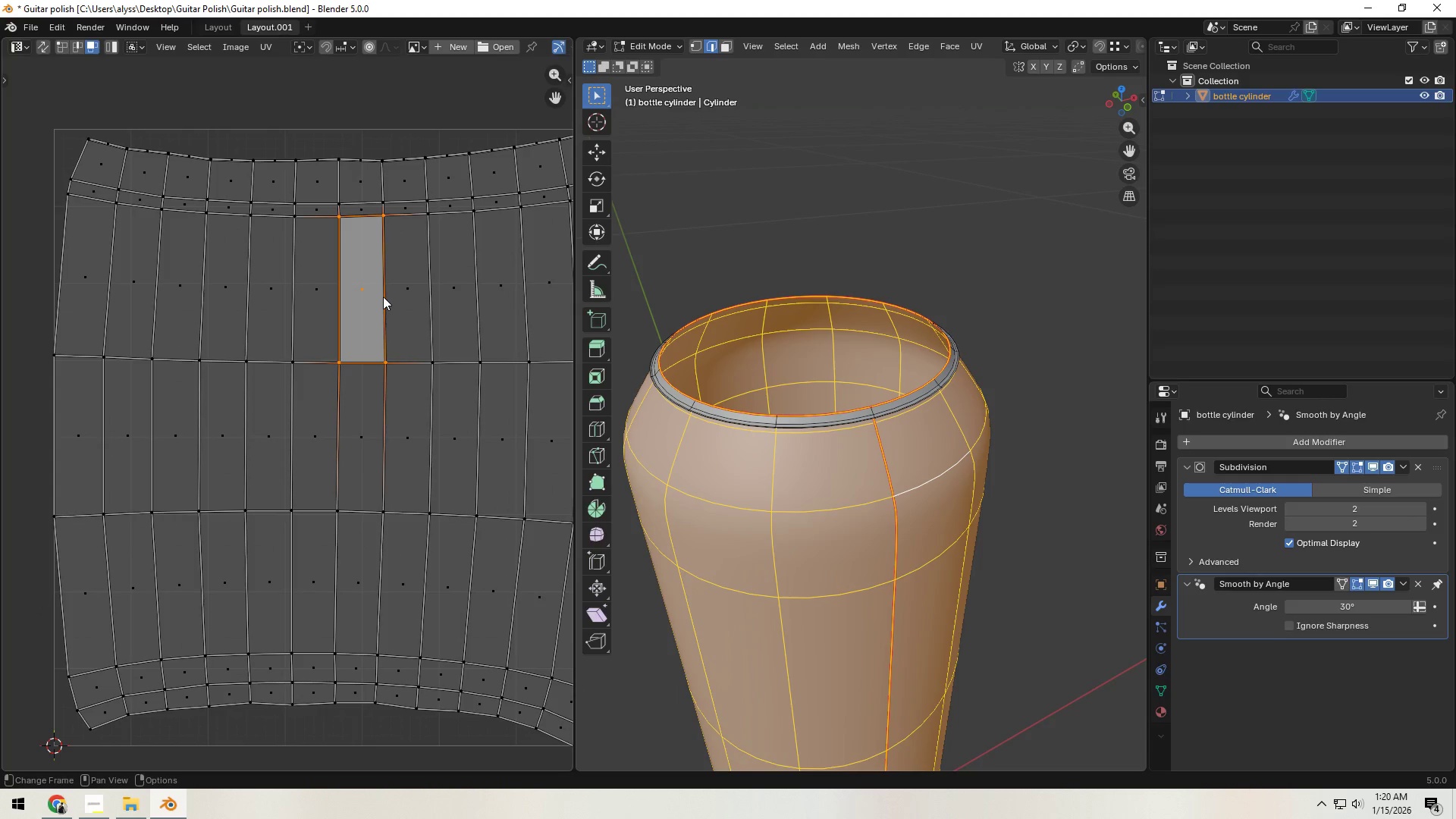 
key(2)
 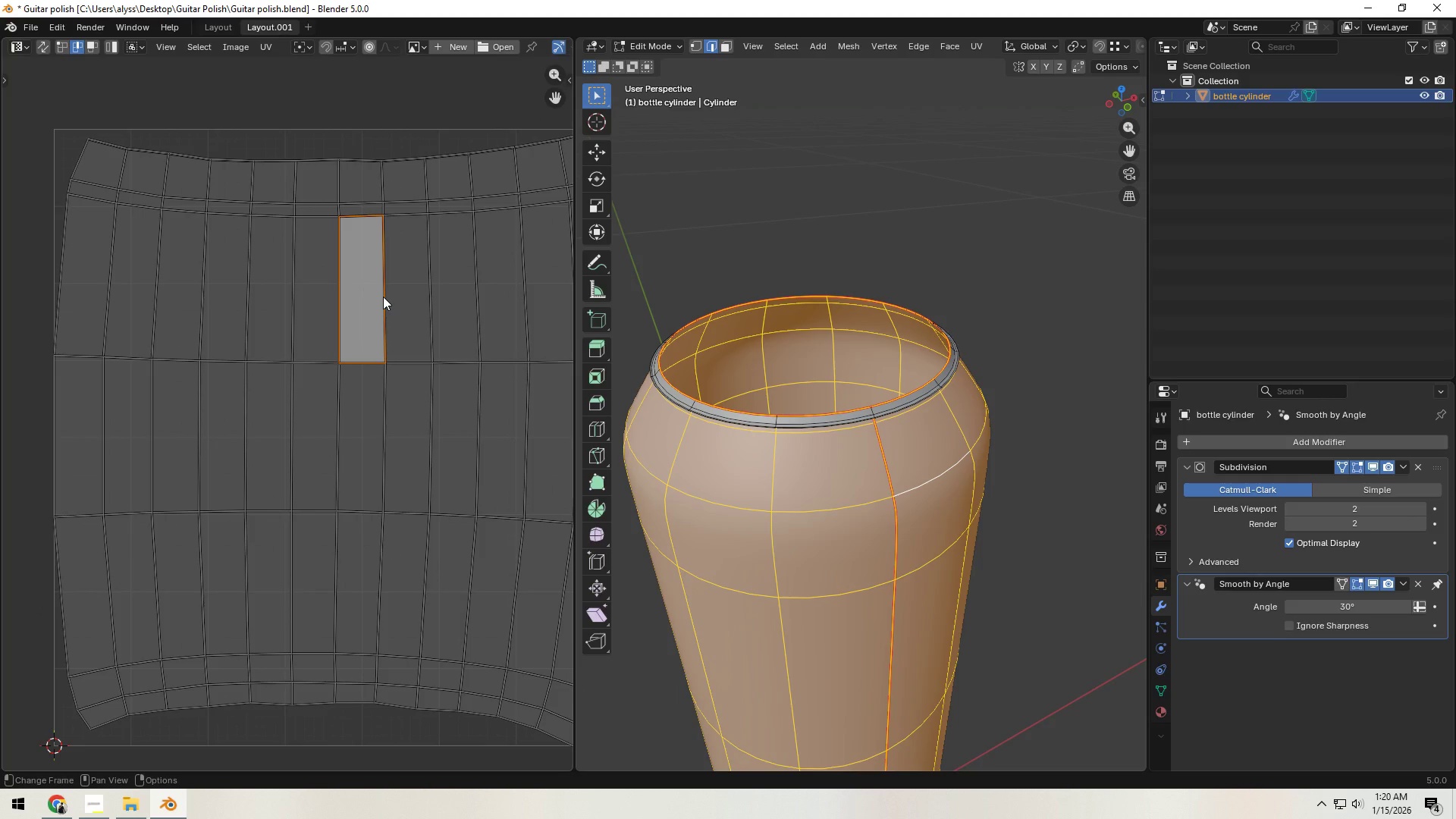 
left_click([383, 297])
 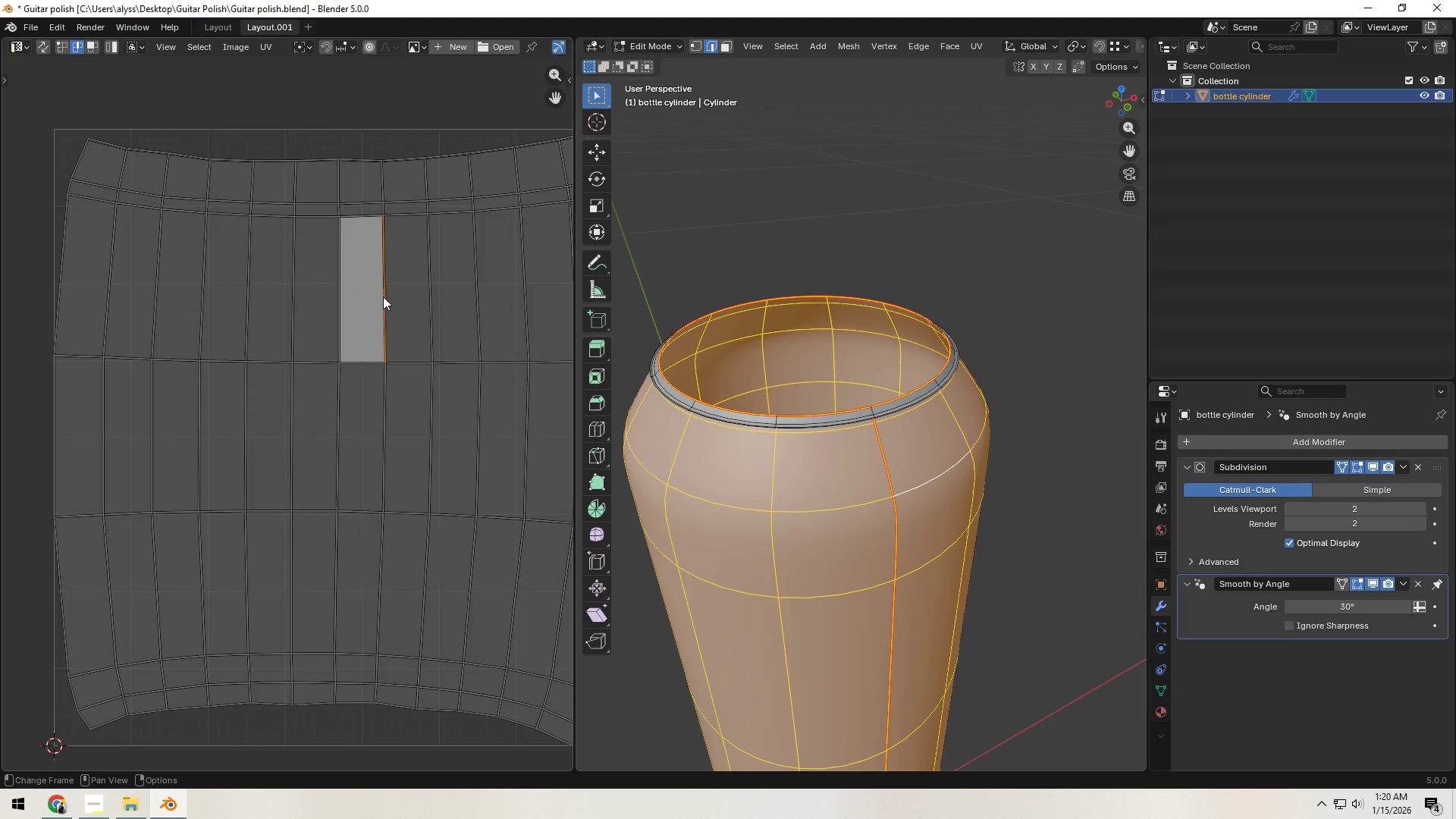 
hold_key(key=ShiftLeft, duration=0.48)
 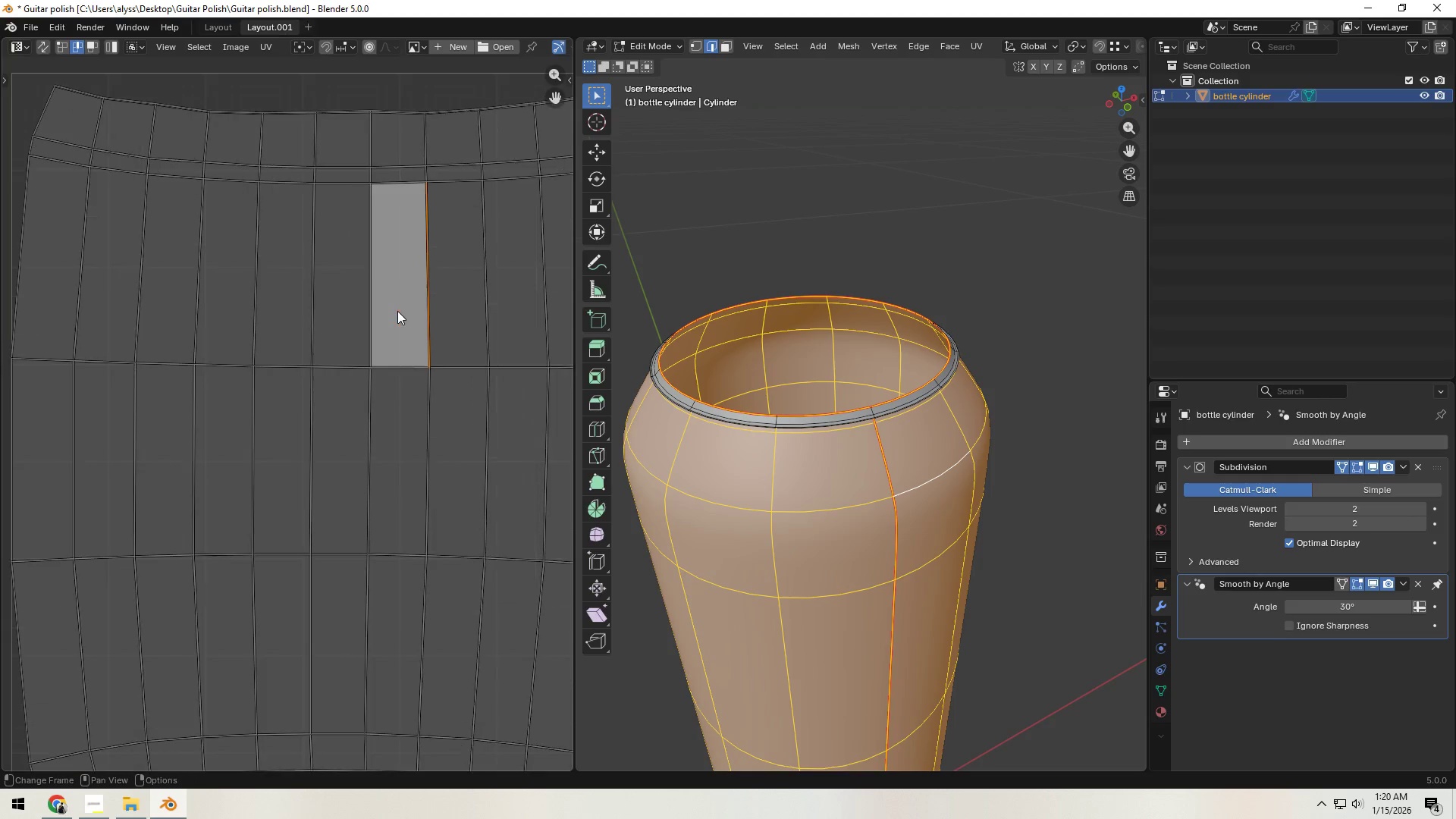 
scroll: coordinate [397, 311], scroll_direction: up, amount: 2.0
 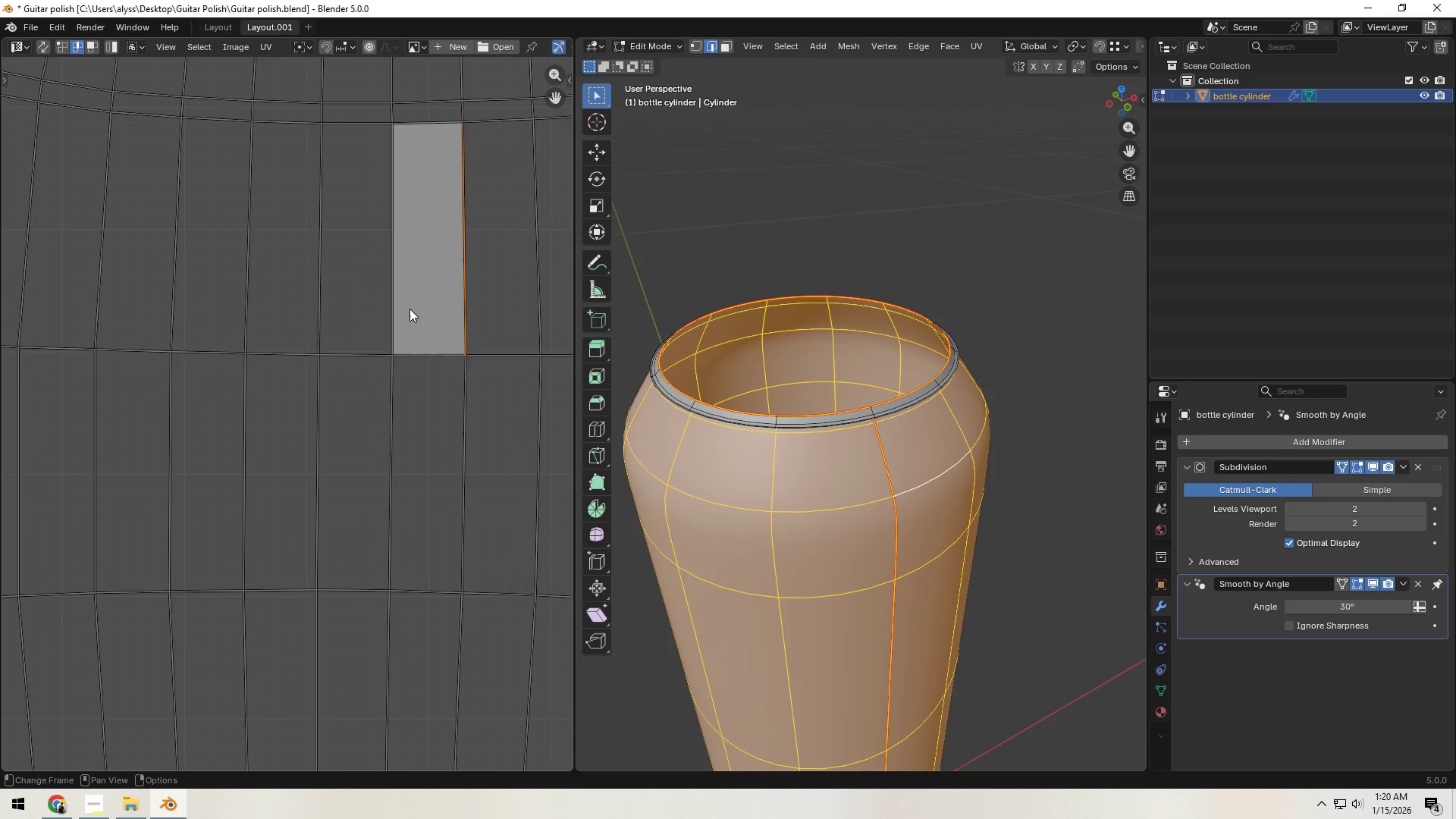 
type(sx0)
key(NumpadEnter)
 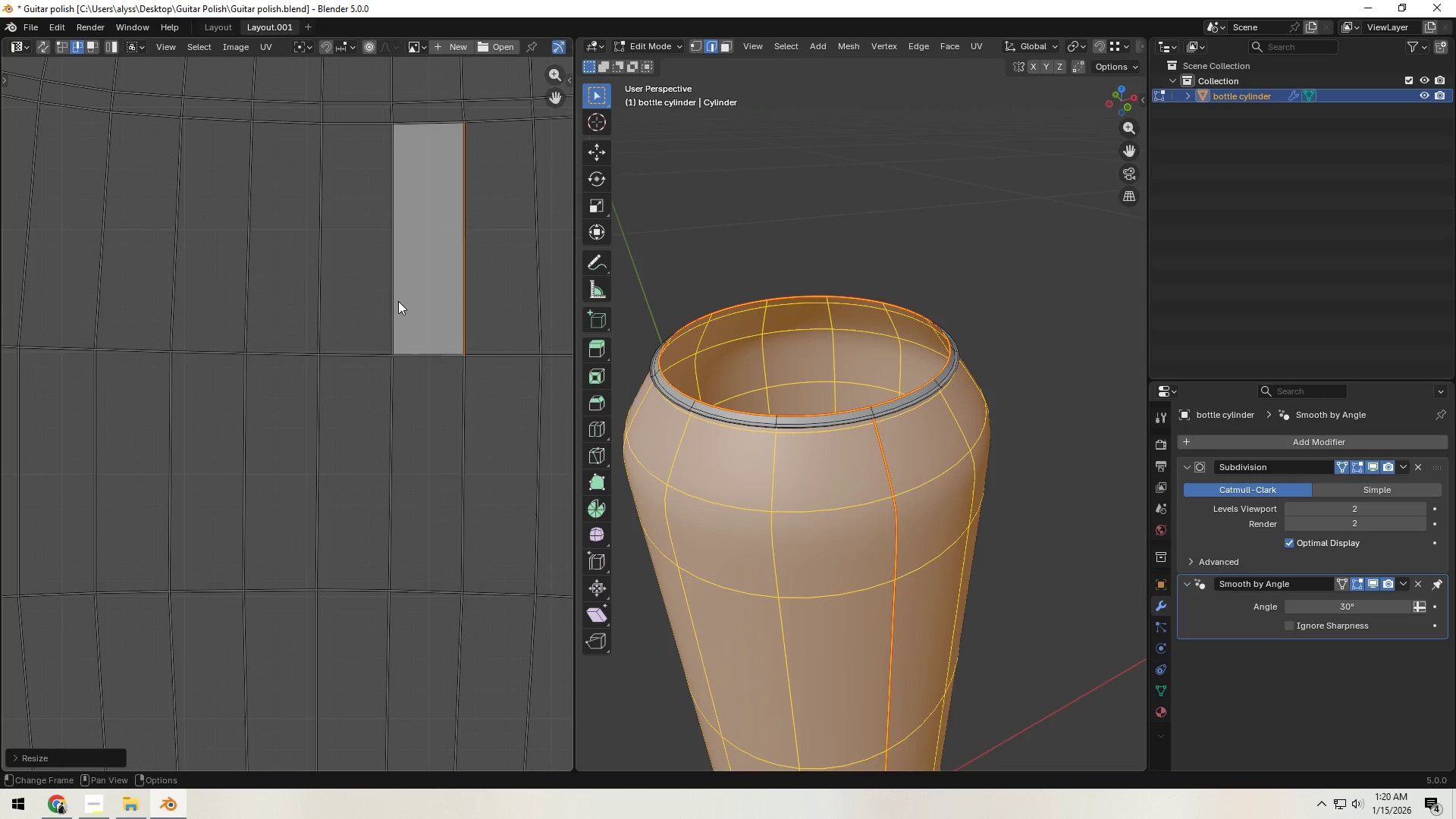 
left_click([392, 298])
 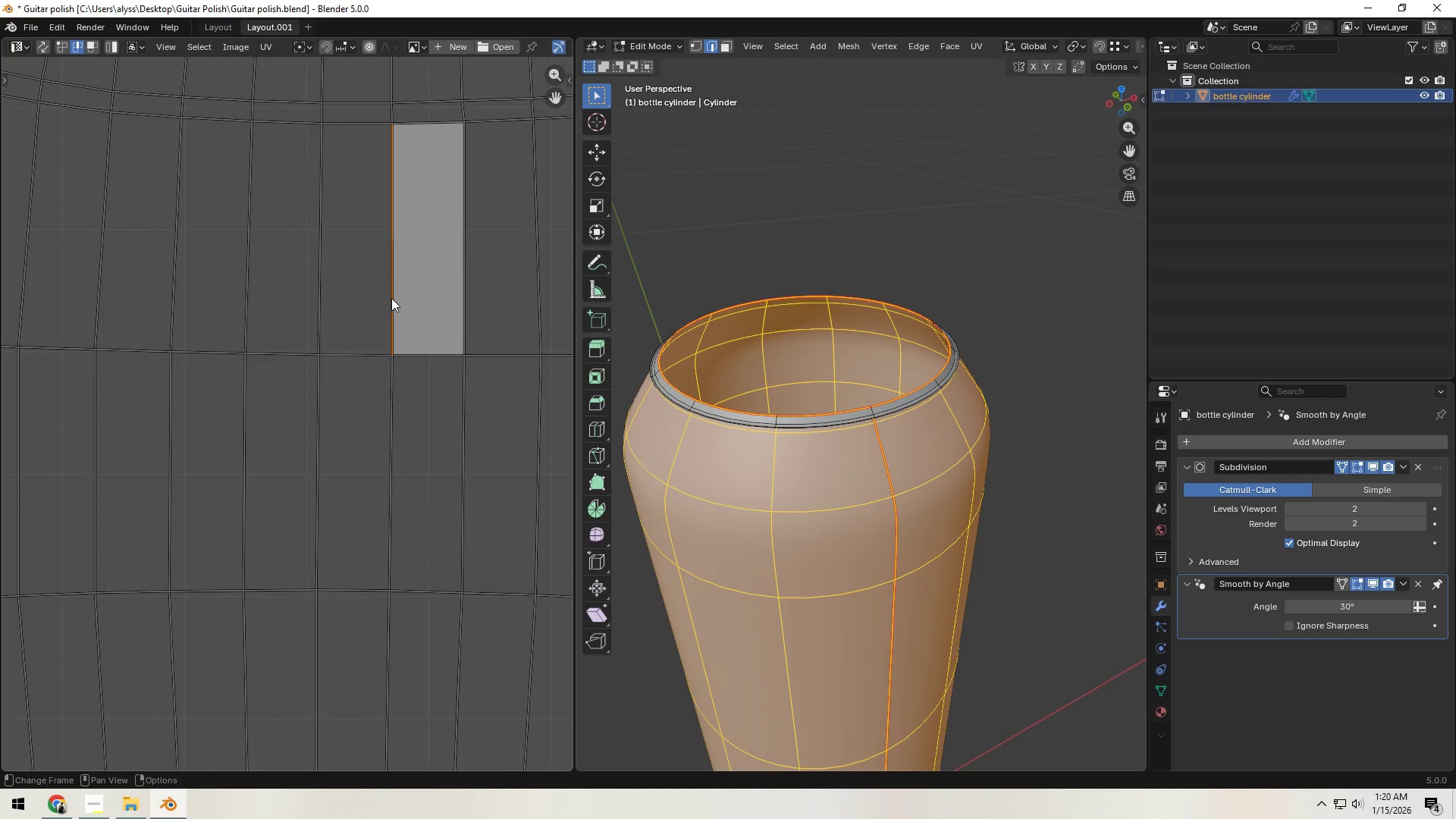 
type(sx0)
key(NumpadEnter)
 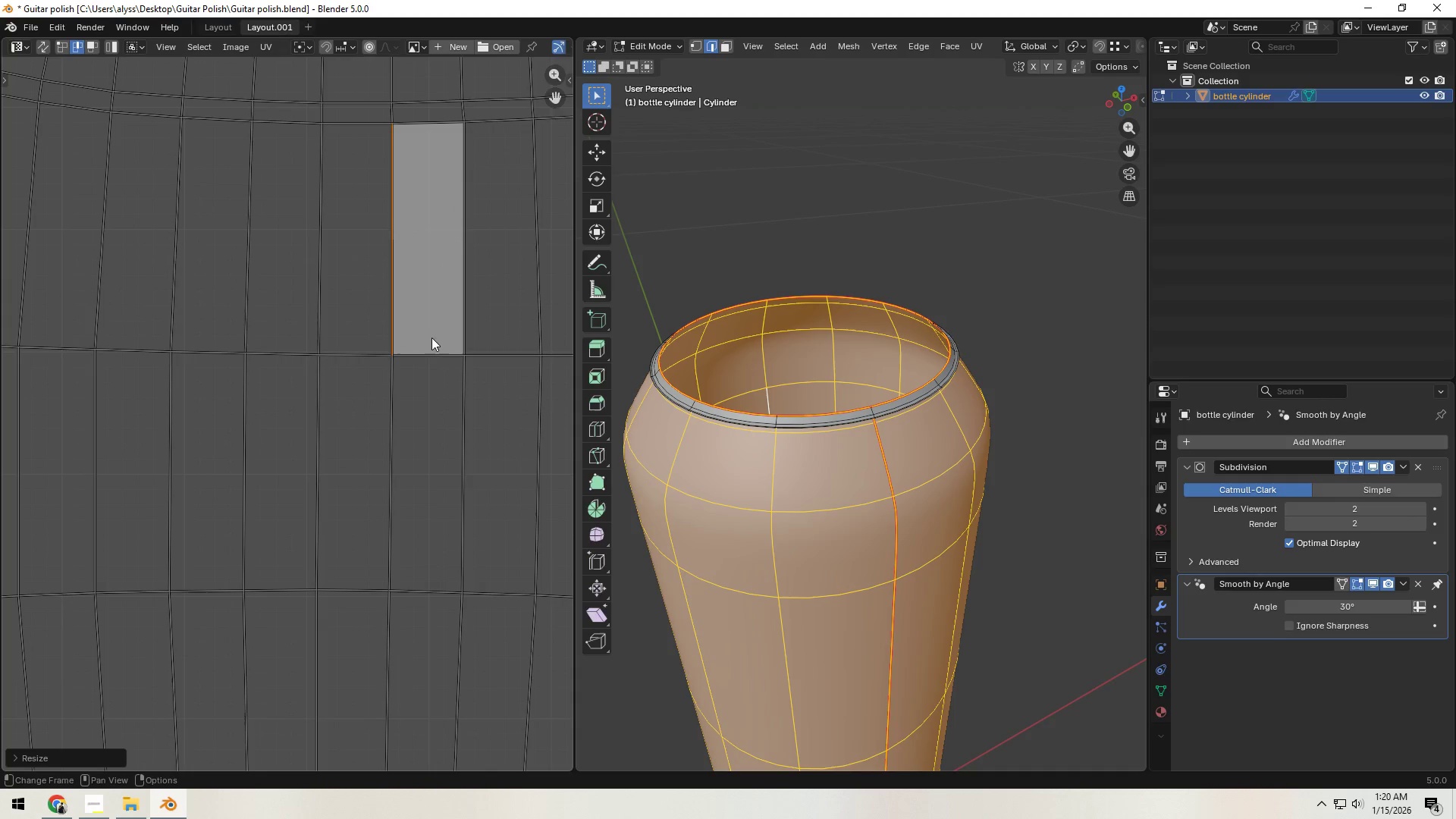 
left_click([422, 355])
 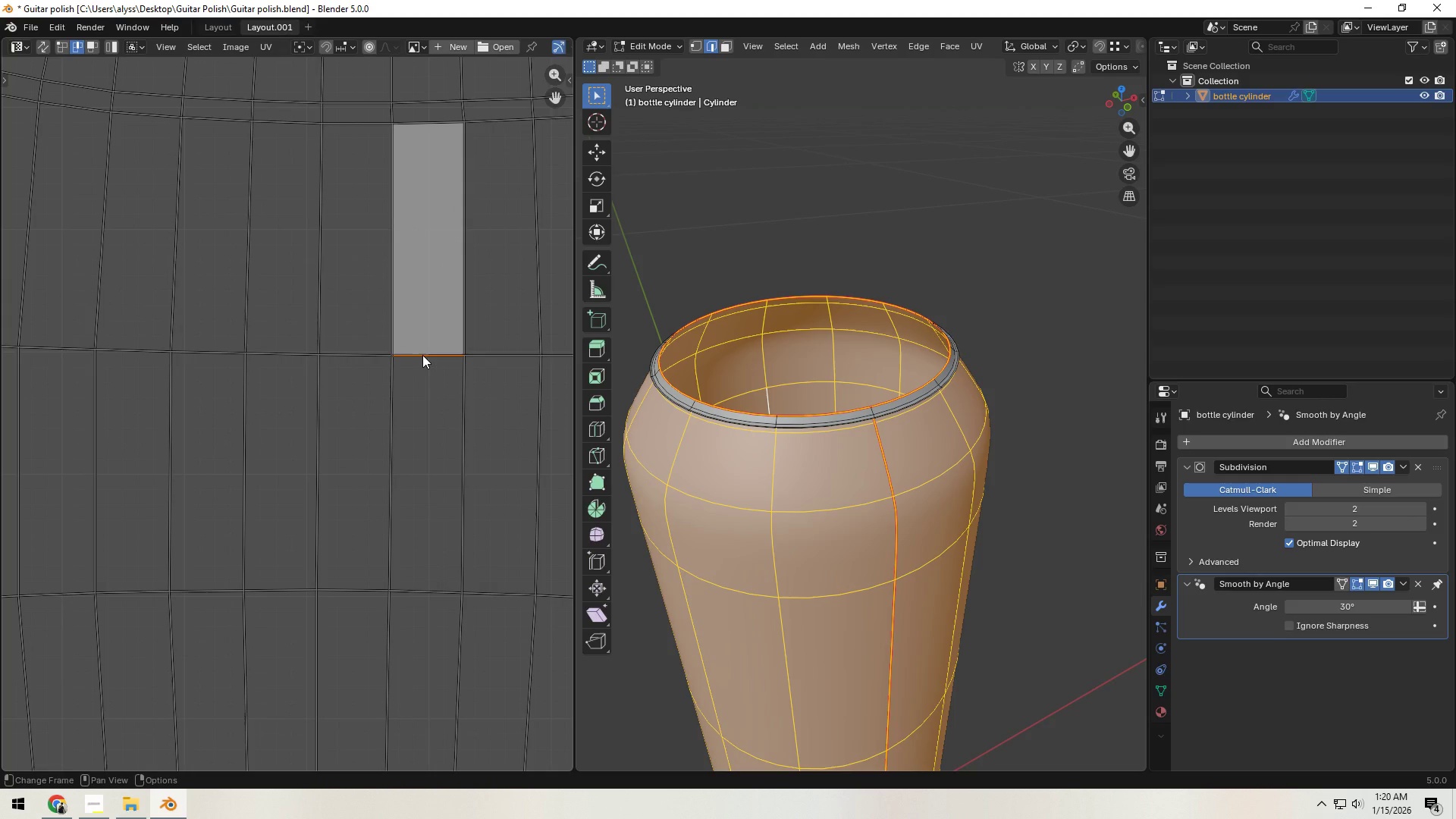 
type(sy0)
key(NumpadEnter)
 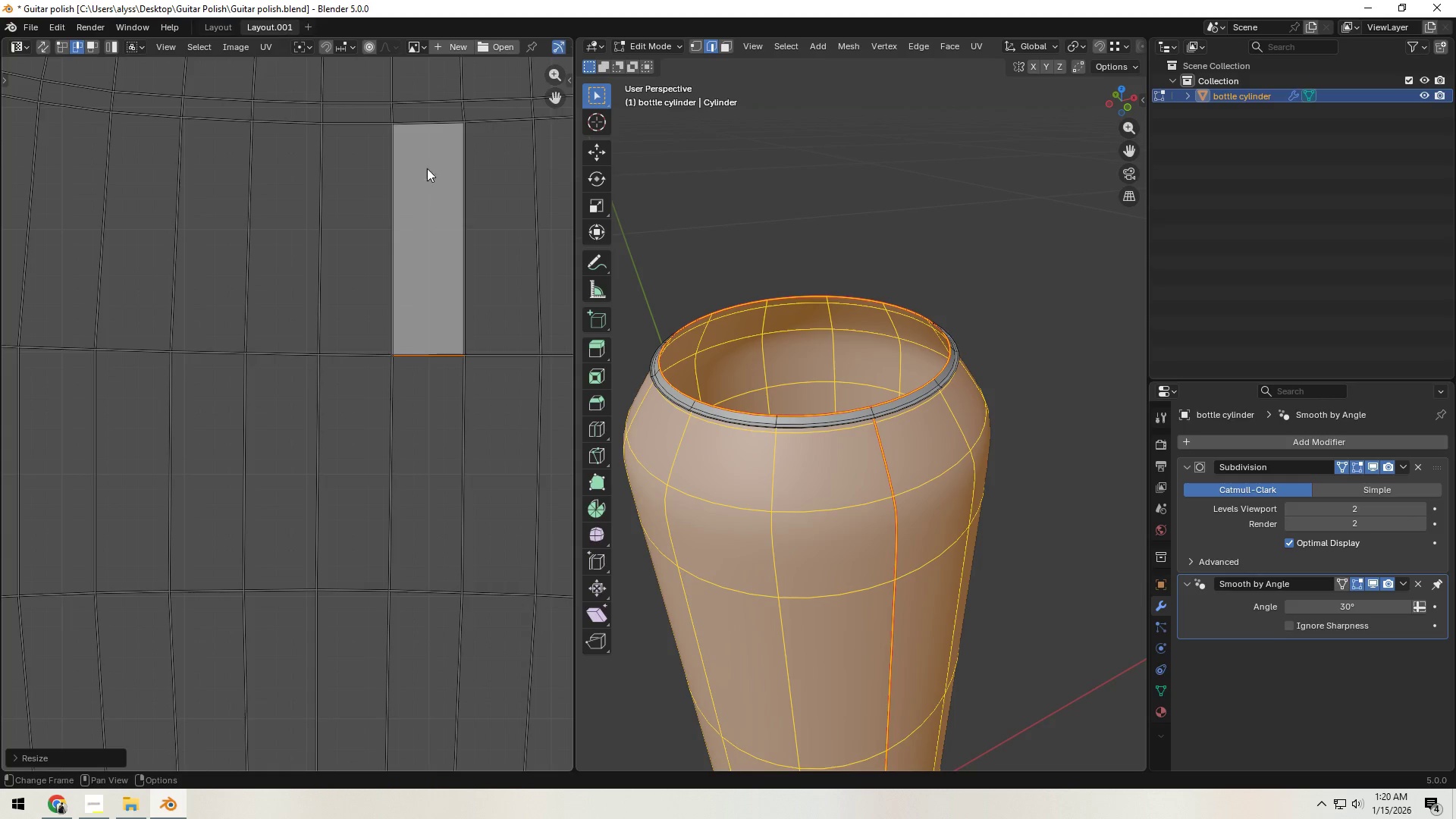 
left_click([432, 124])
 